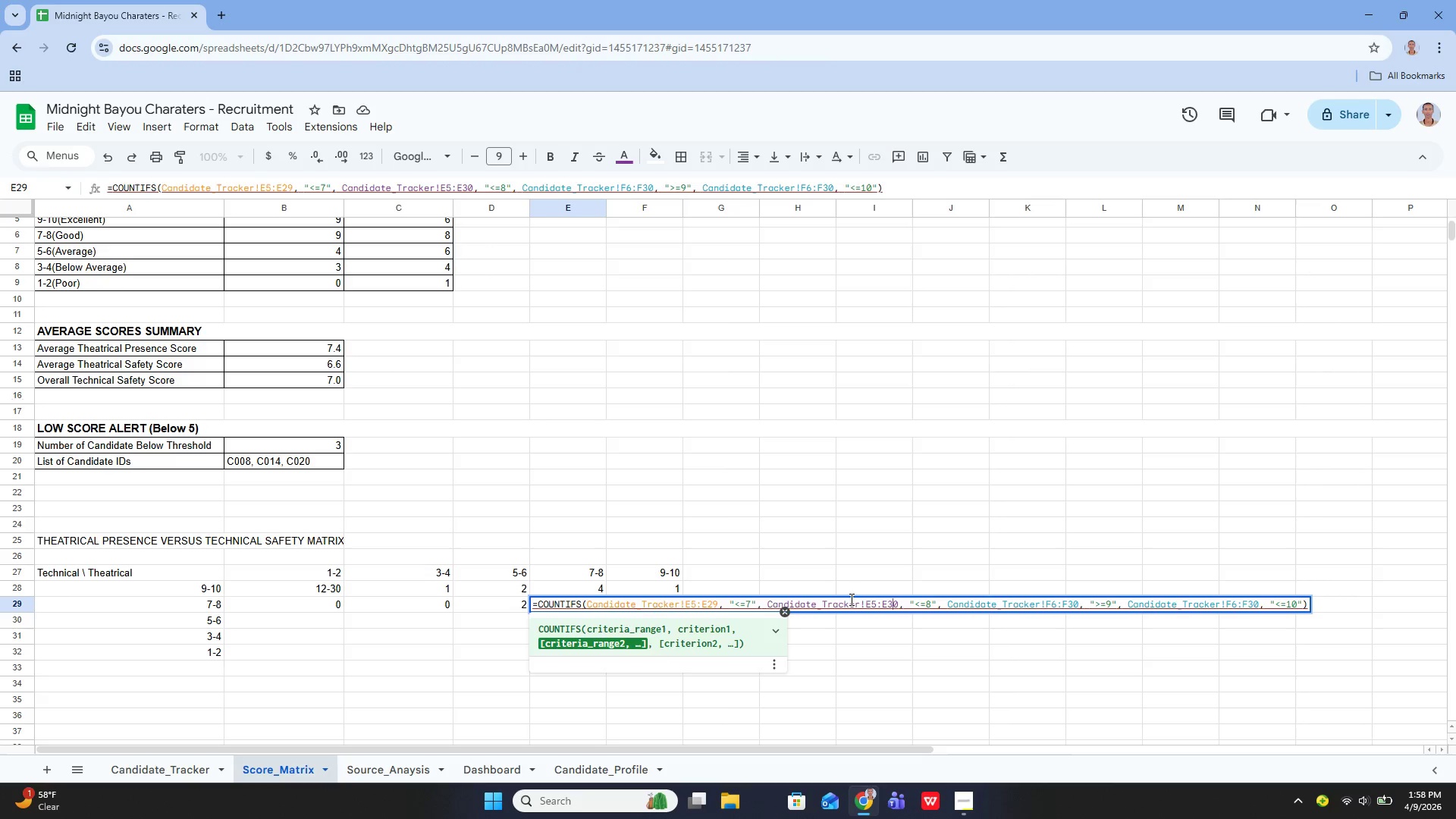 
key(ArrowRight)
 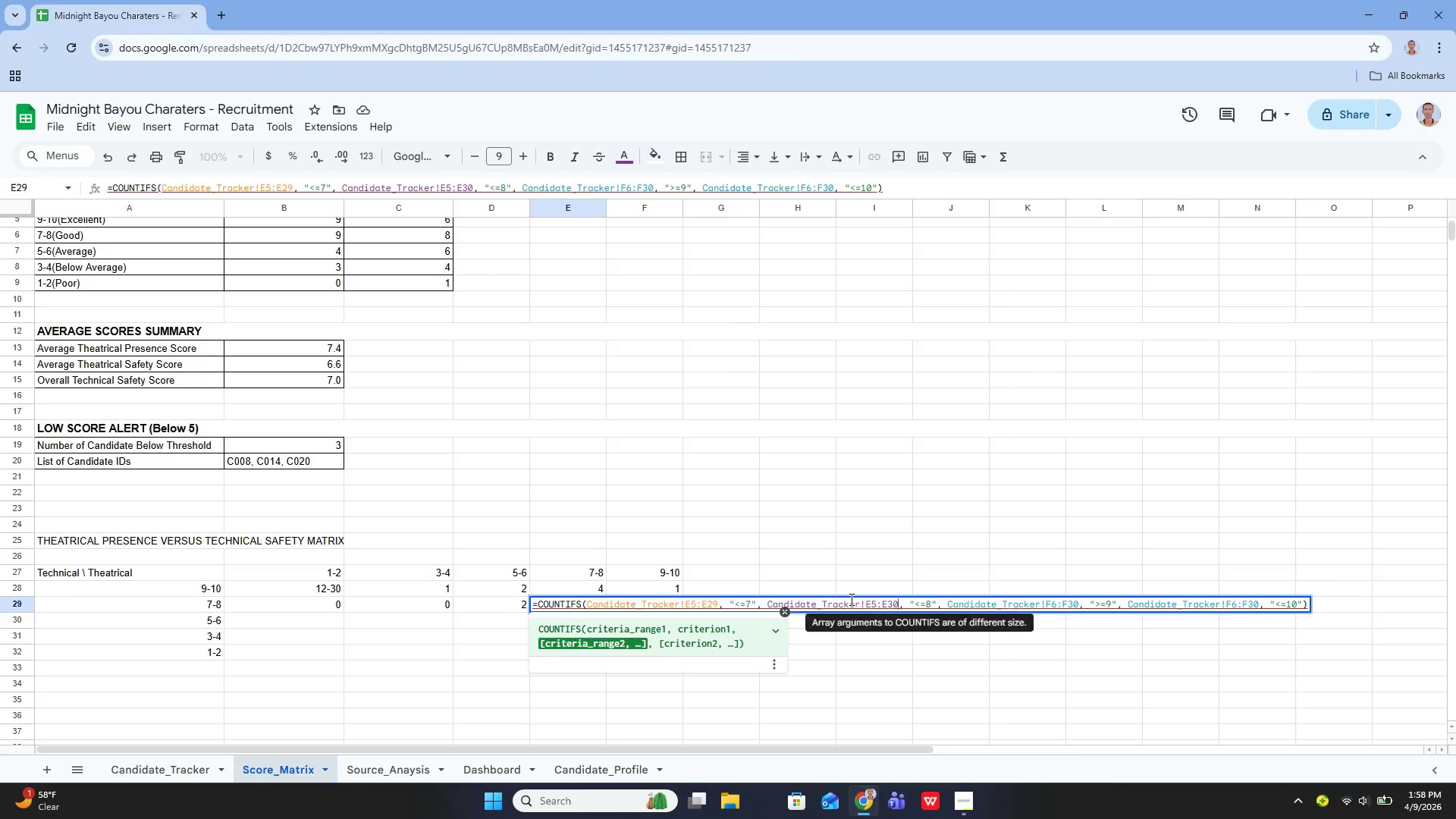 
key(Backspace)
key(Backspace)
type(29)
 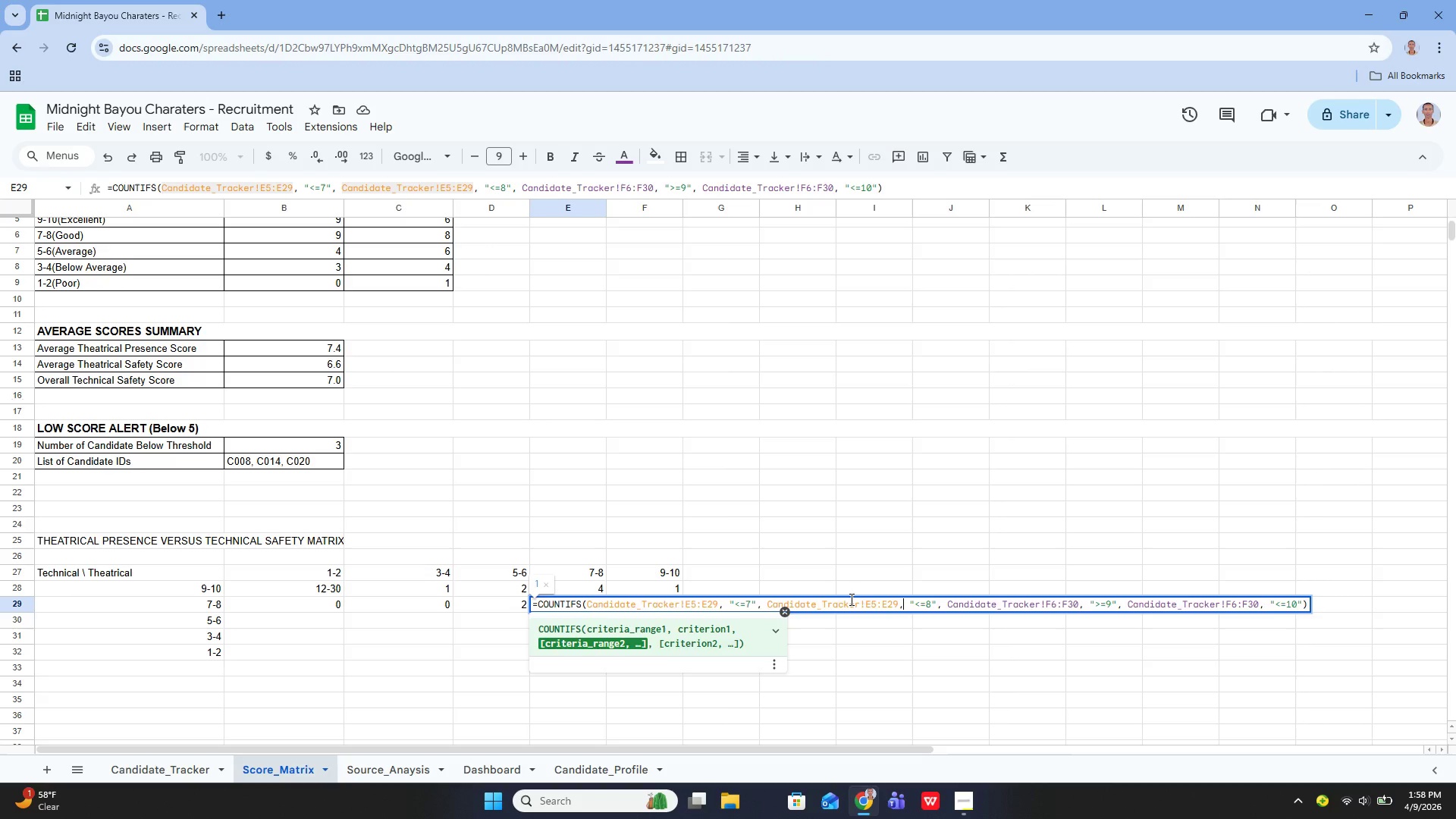 
hold_key(key=ArrowRight, duration=1.34)
 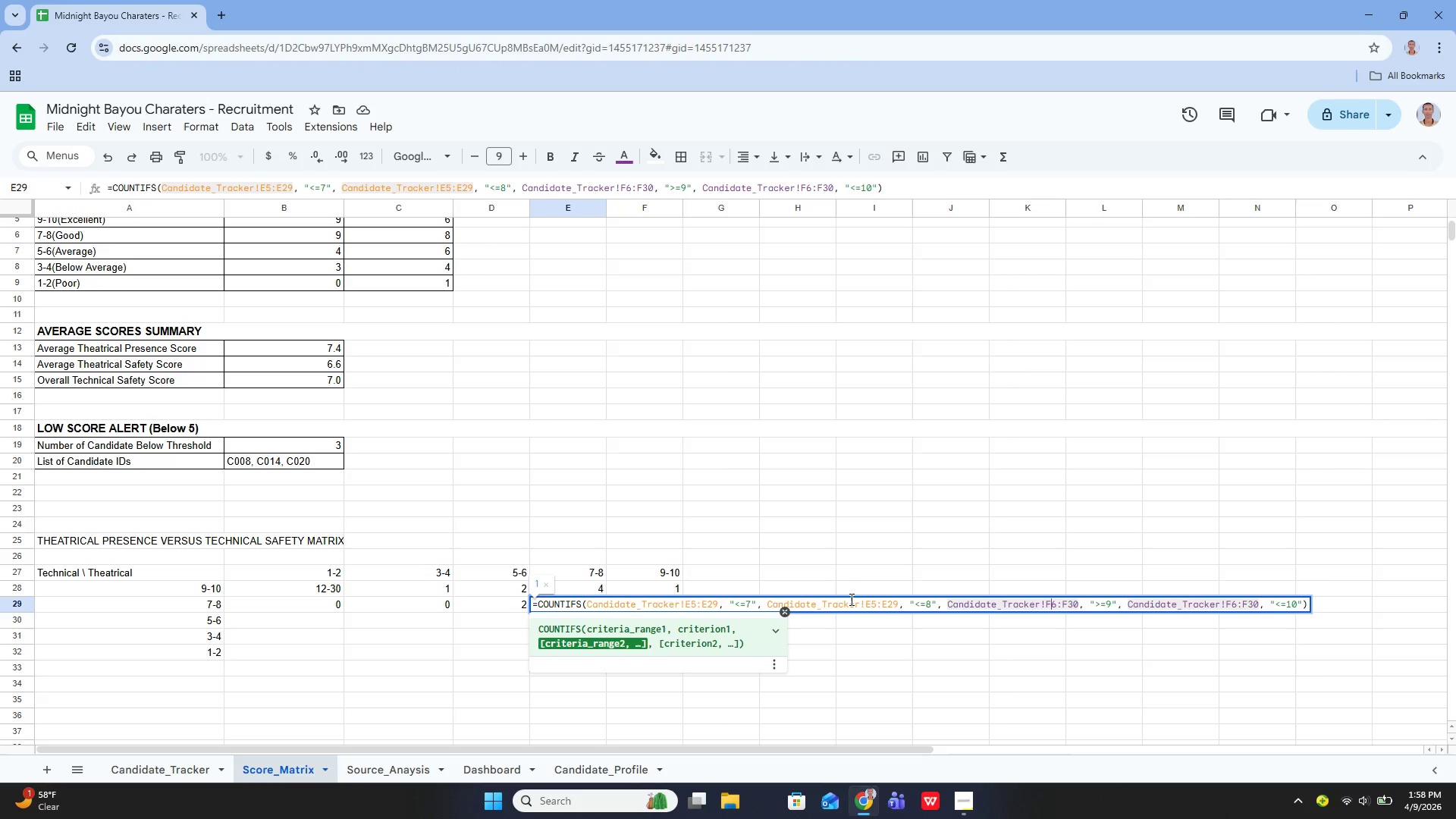 
key(ArrowRight)
 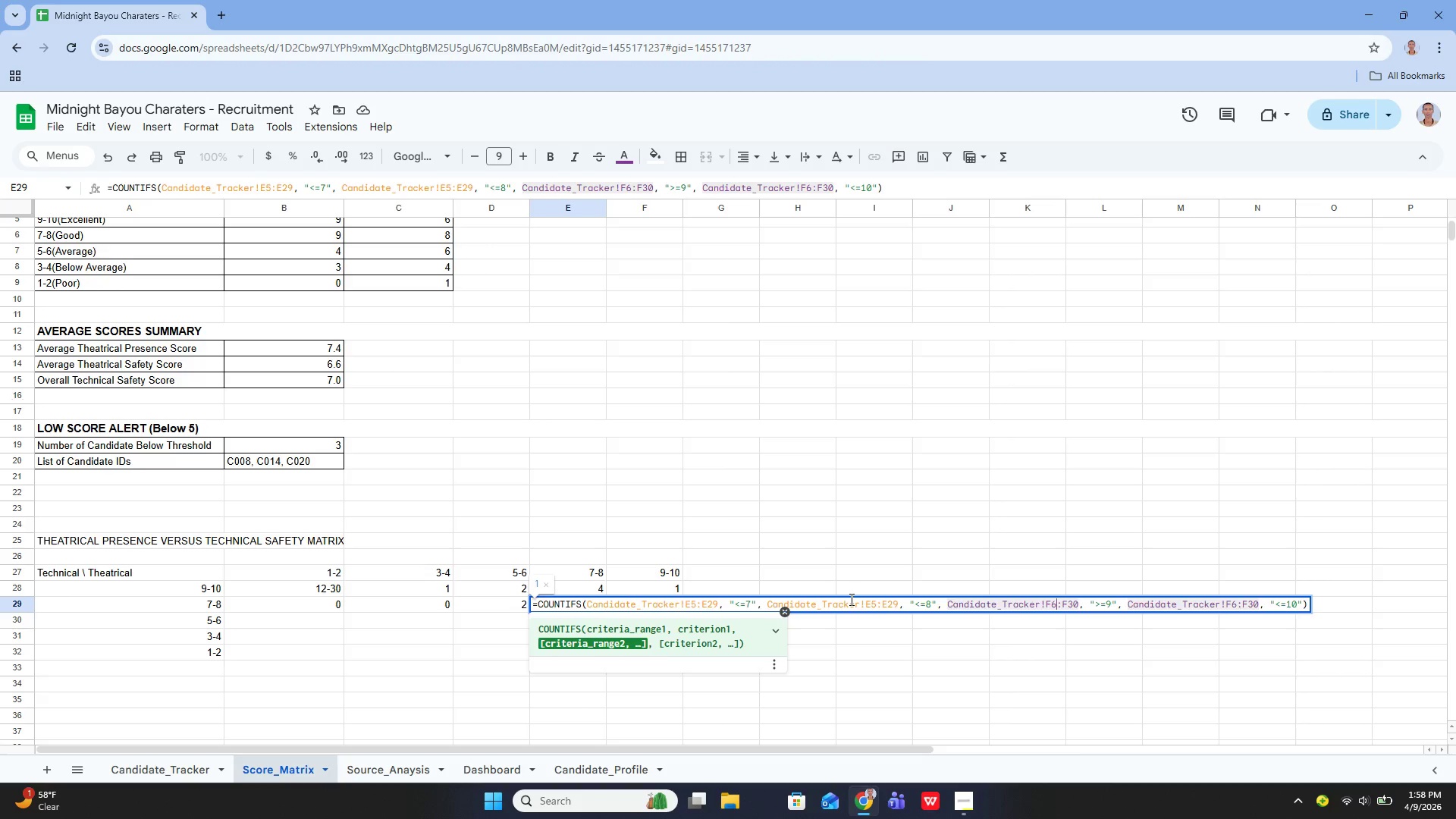 
key(Backspace)
 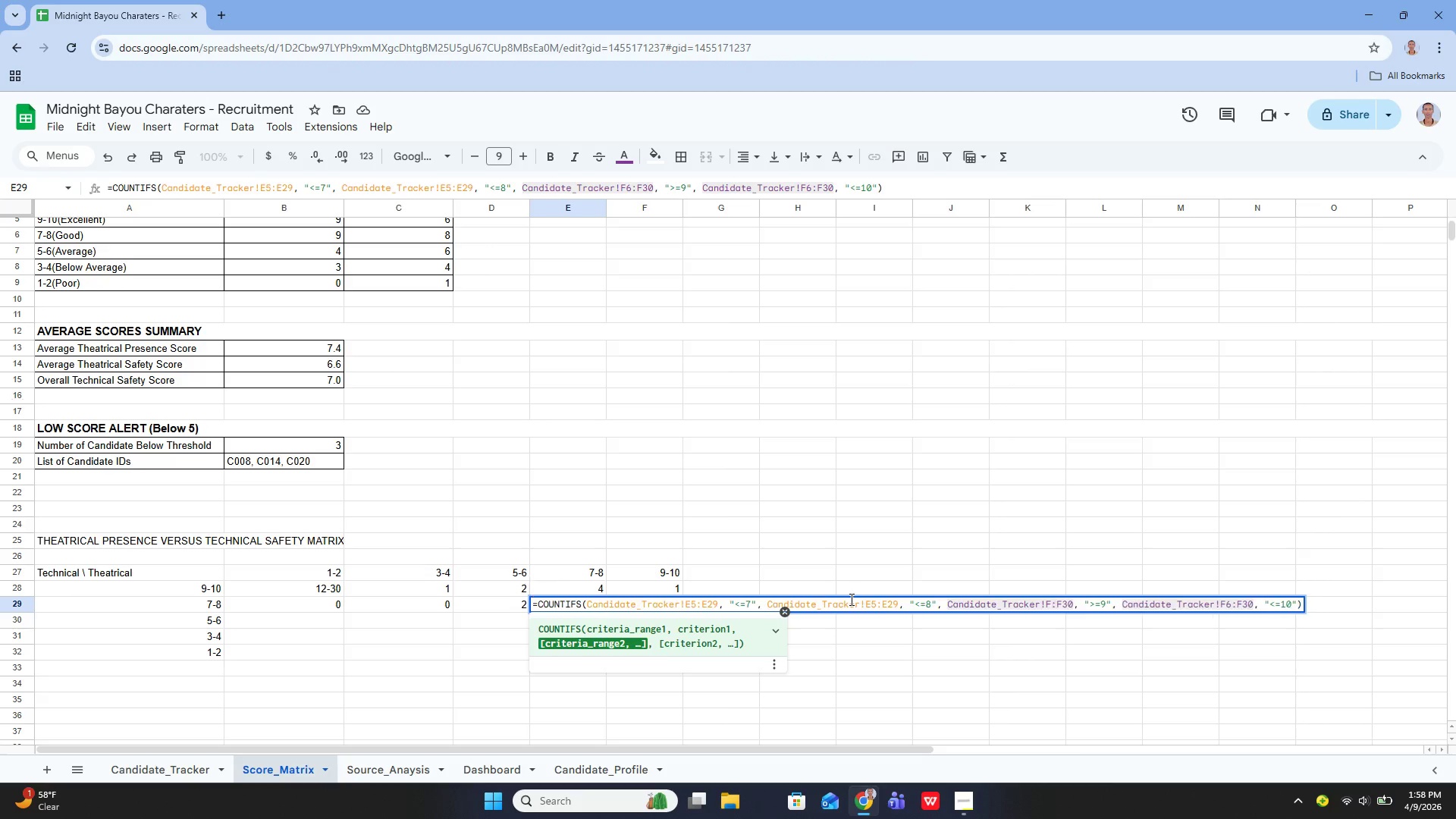 
key(5)
 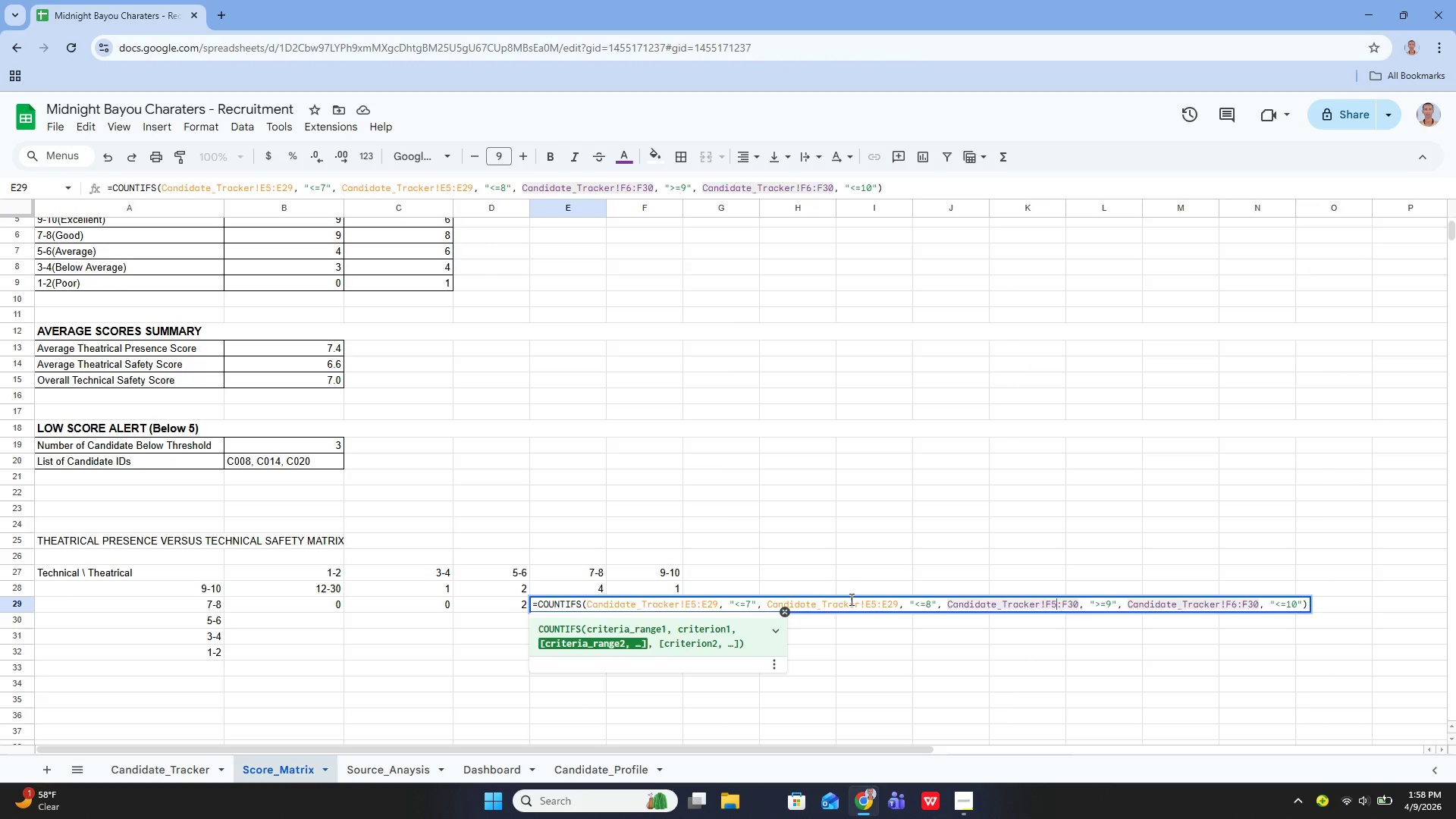 
key(ArrowRight)
 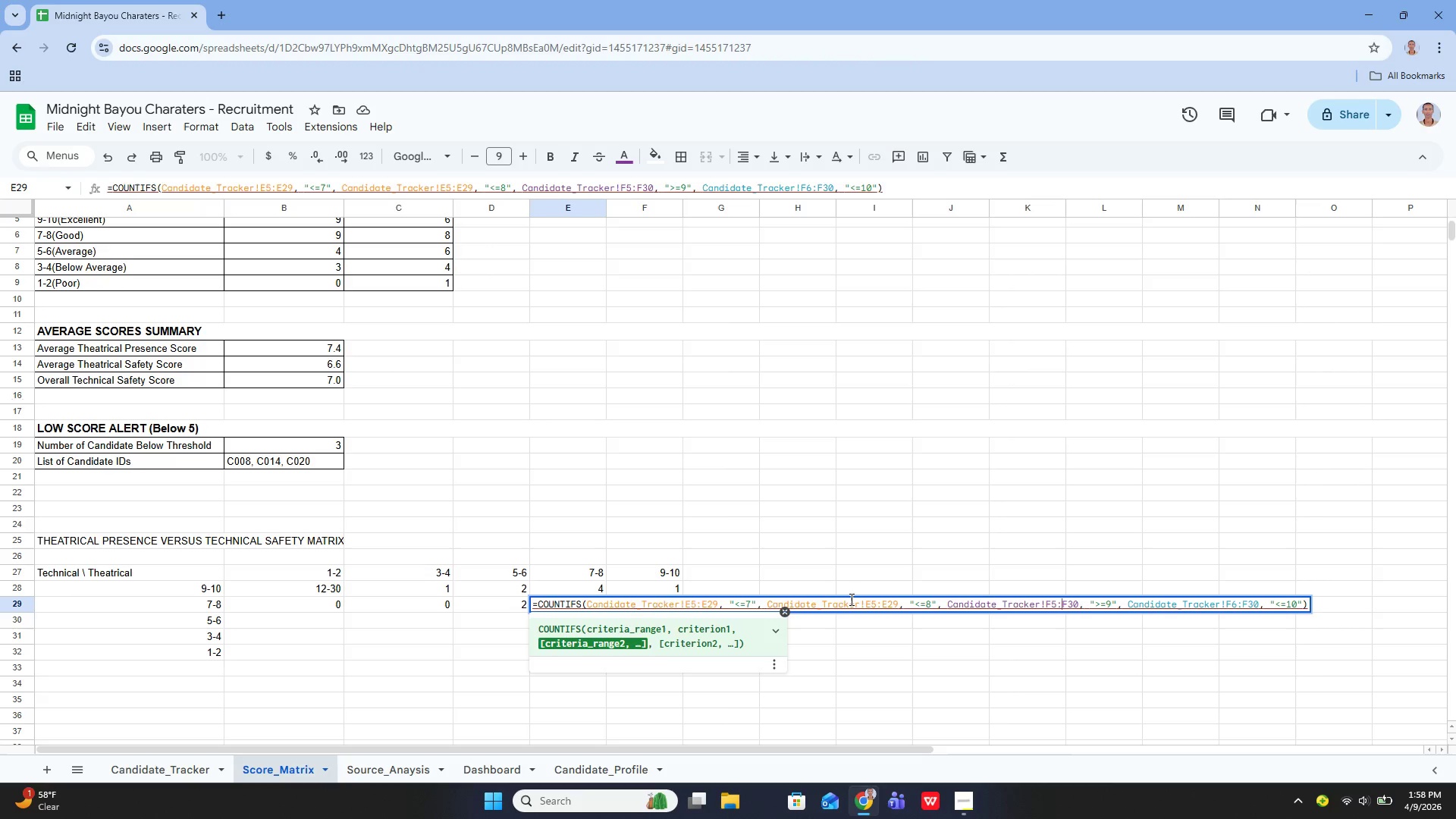 
key(ArrowRight)
 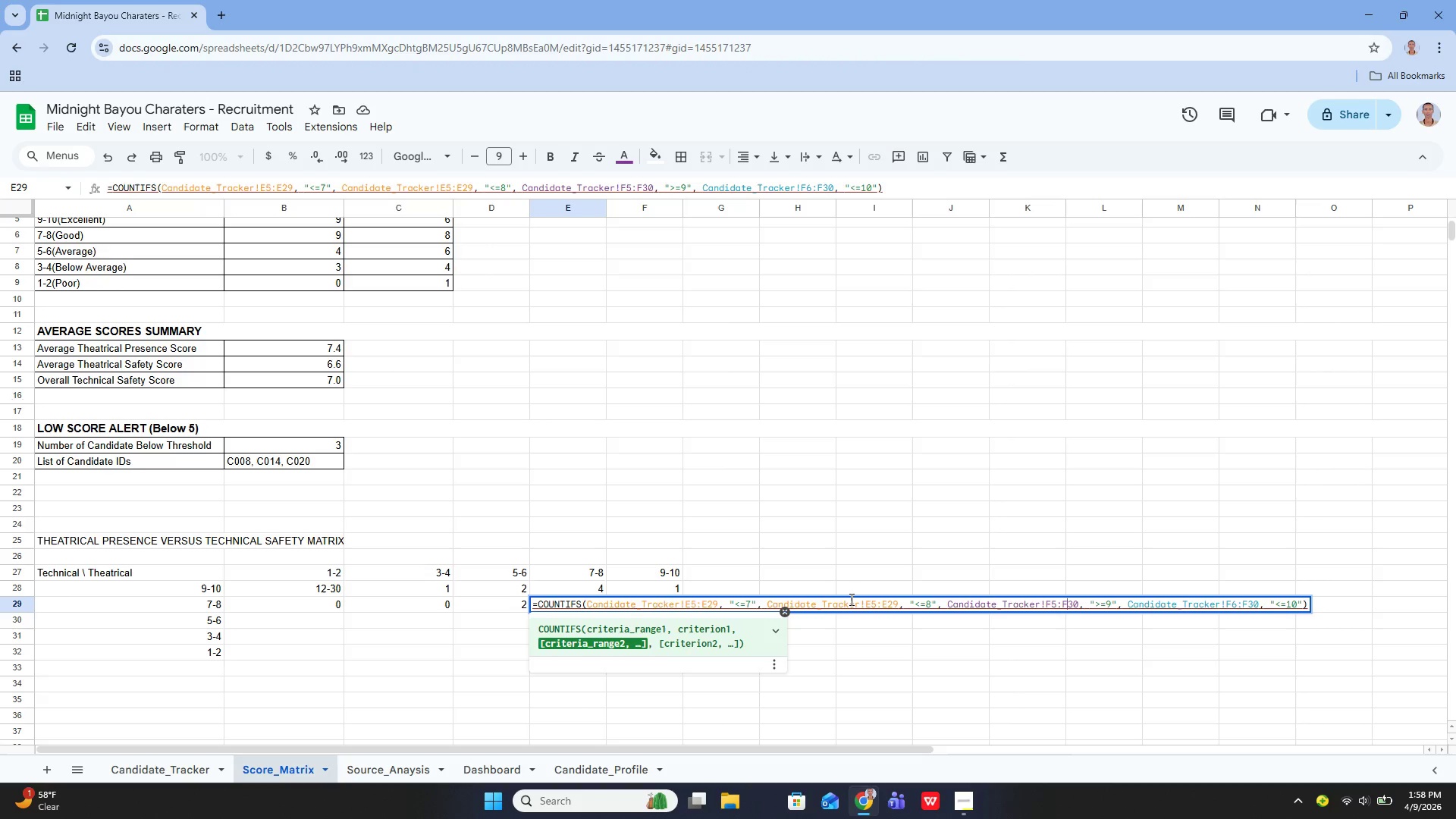 
key(ArrowRight)
 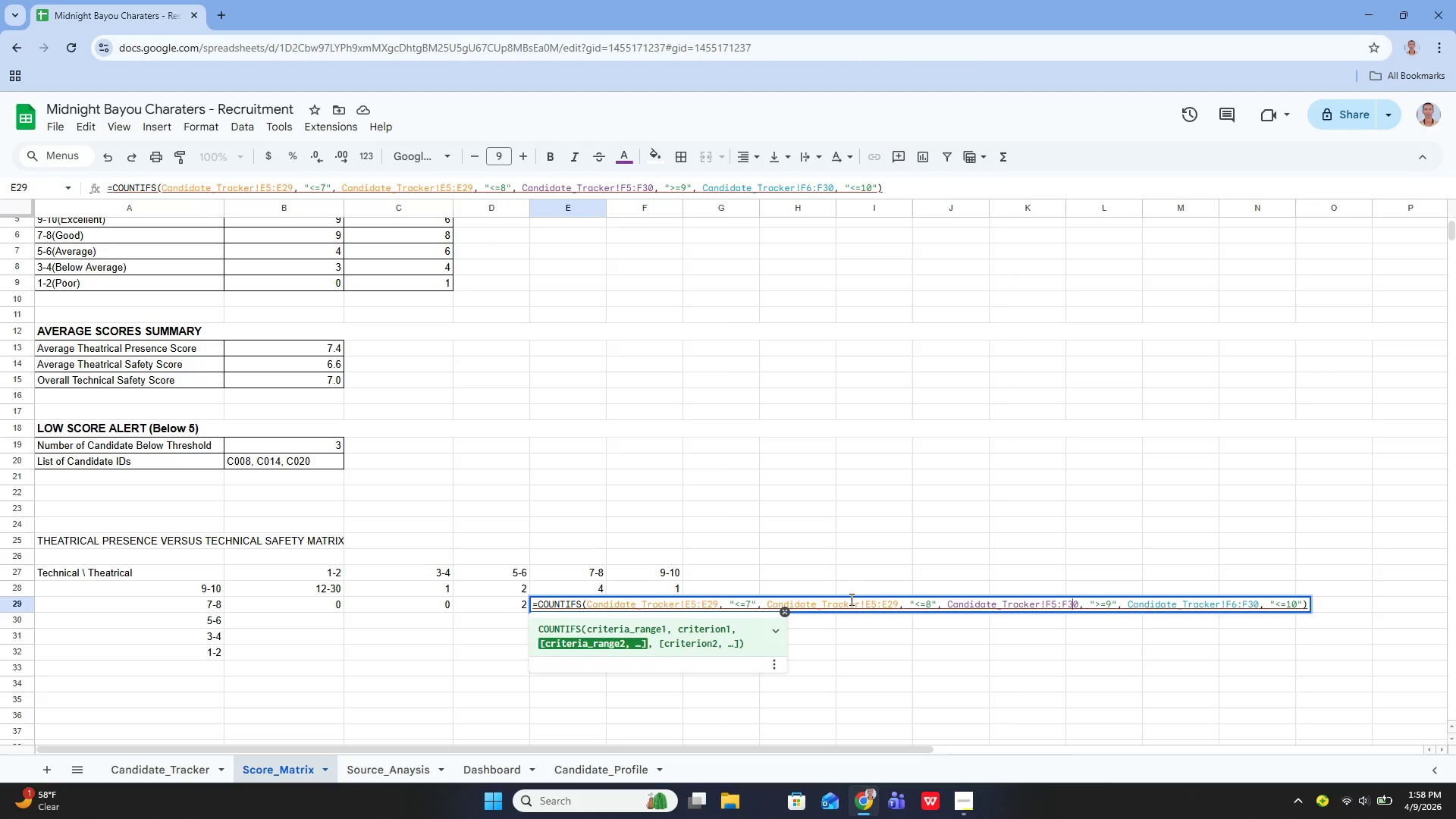 
key(ArrowRight)
 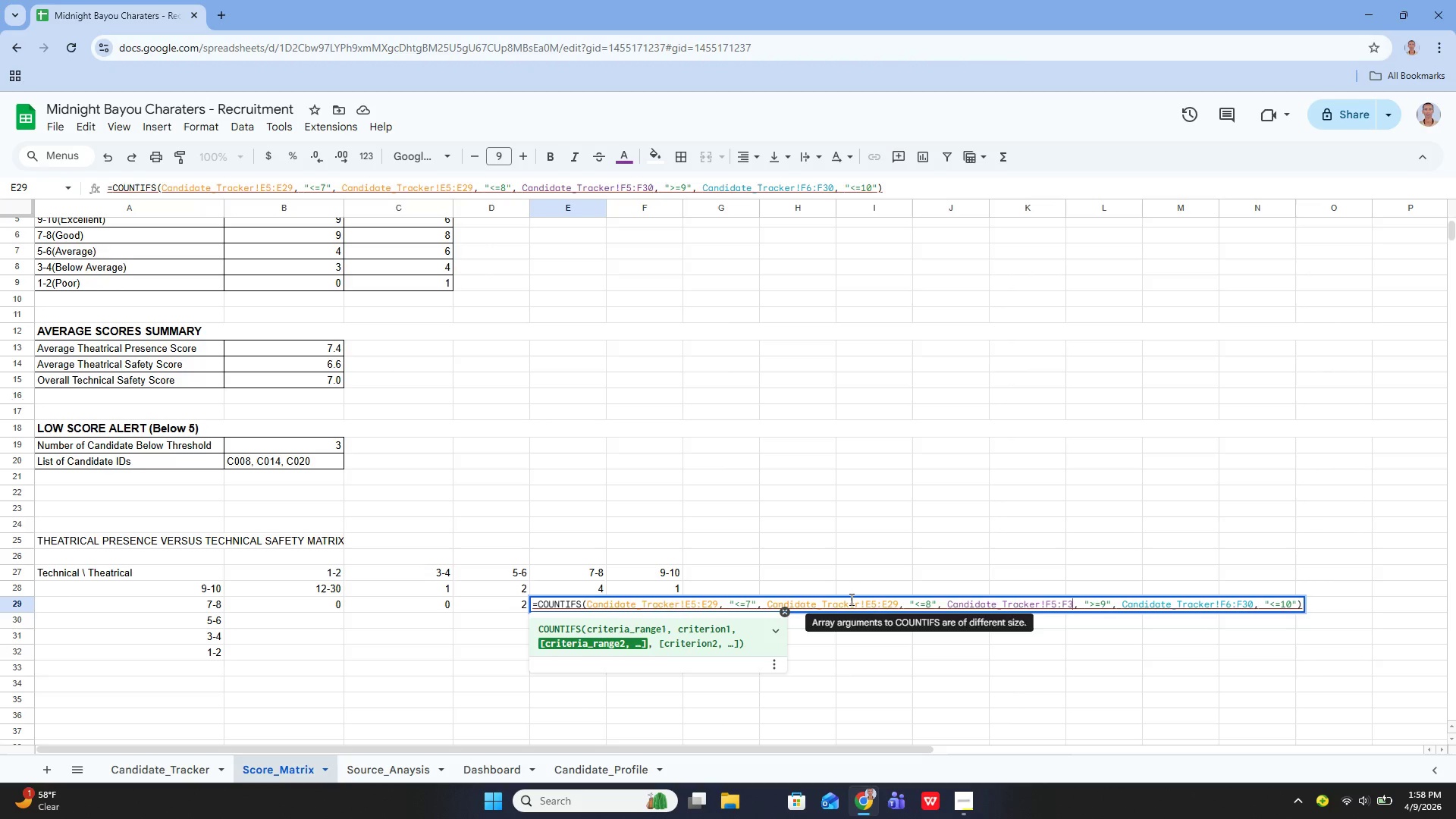 
key(Backspace)
key(Backspace)
type(29)
 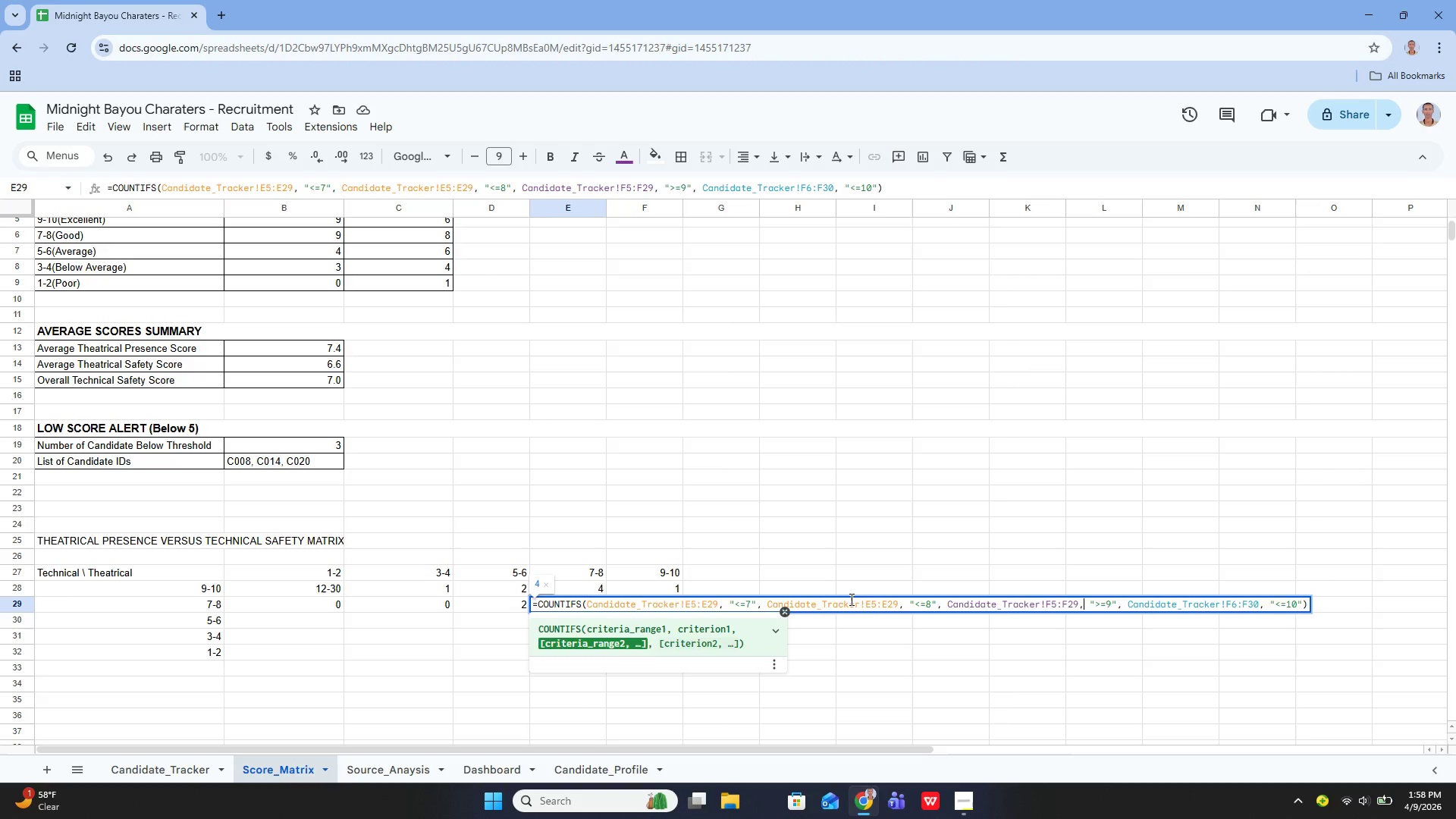 
hold_key(key=ArrowRight, duration=1.33)
 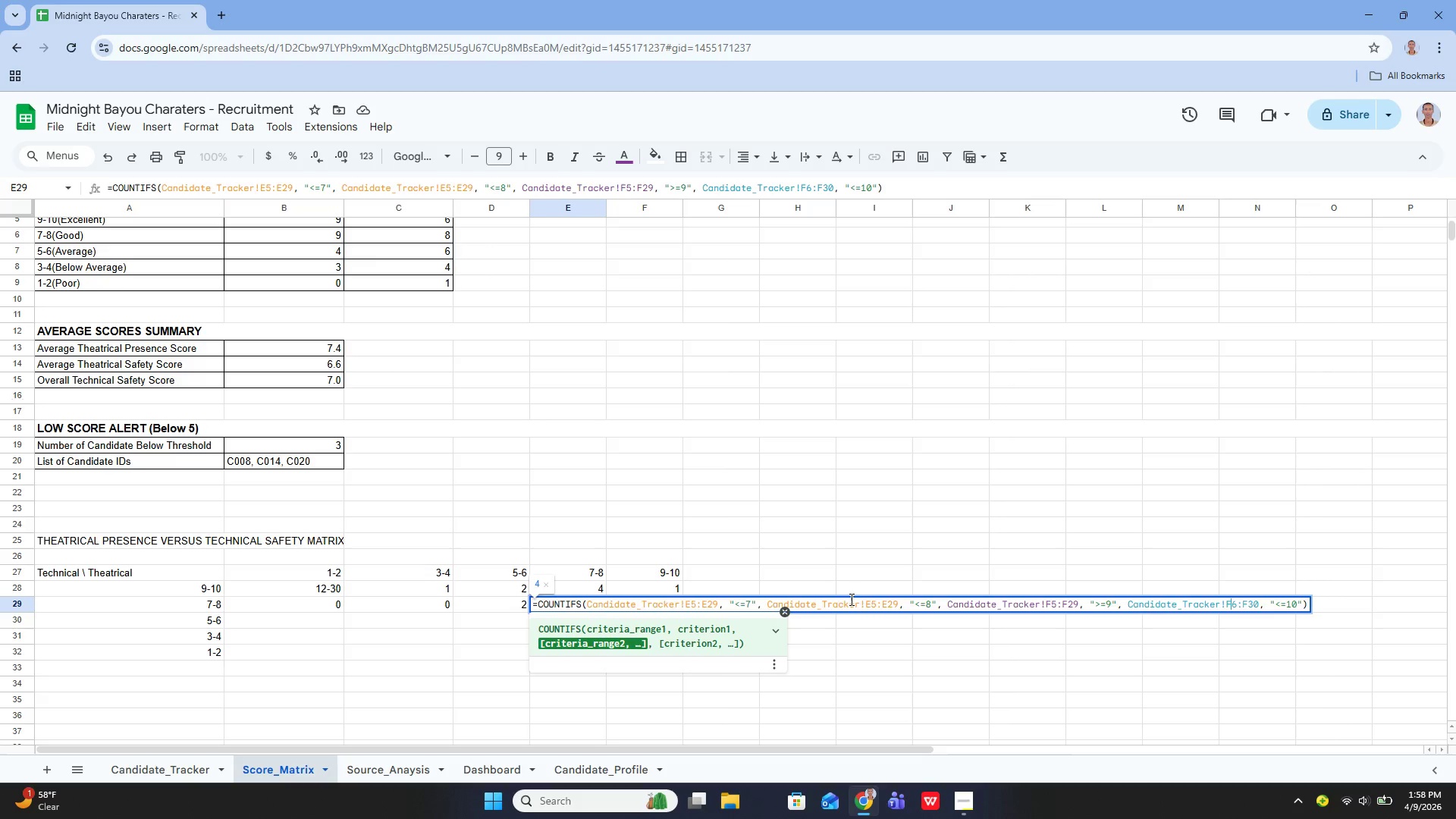 
key(ArrowRight)
 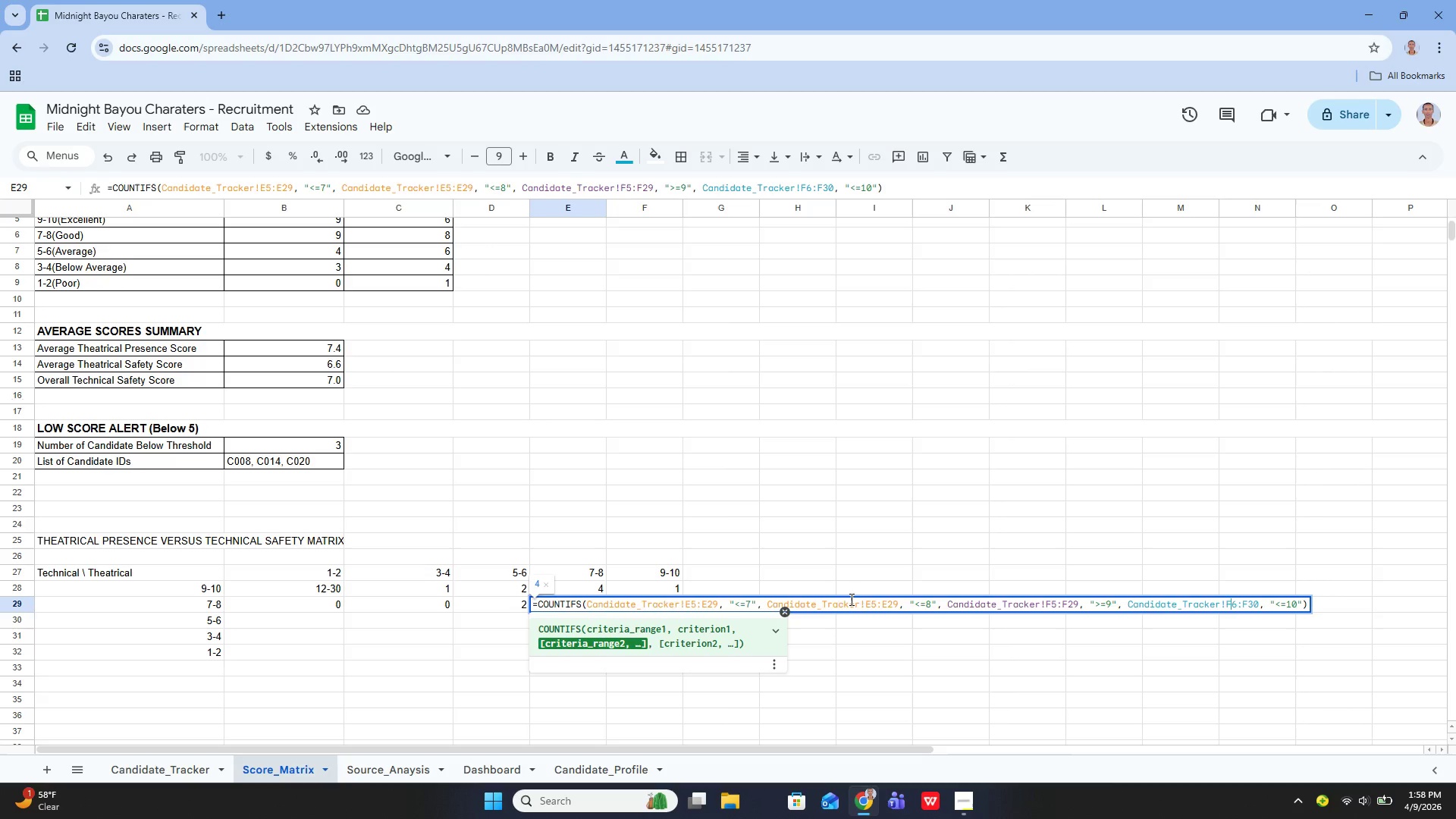 
key(ArrowRight)
 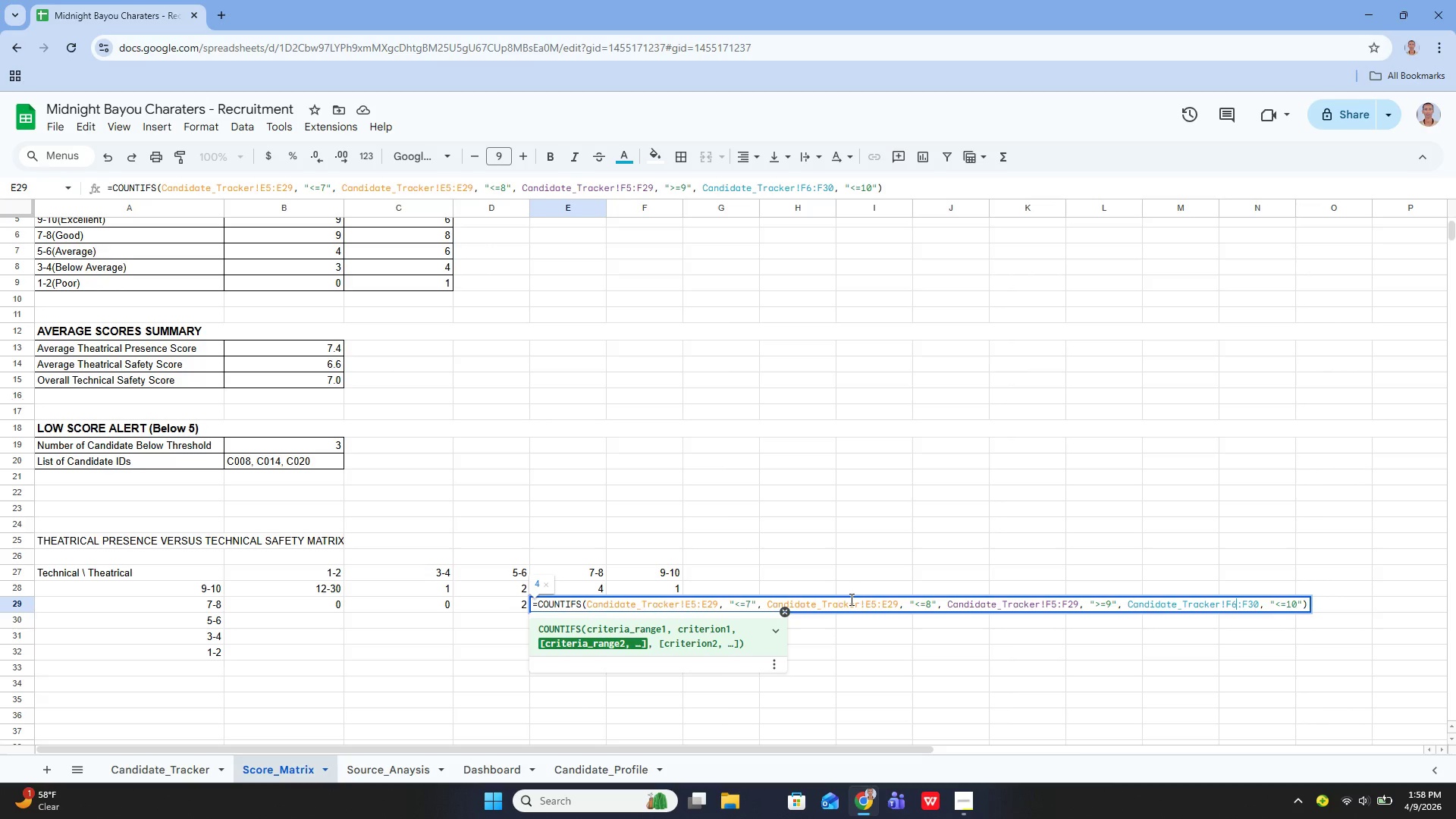 
key(Backspace)
 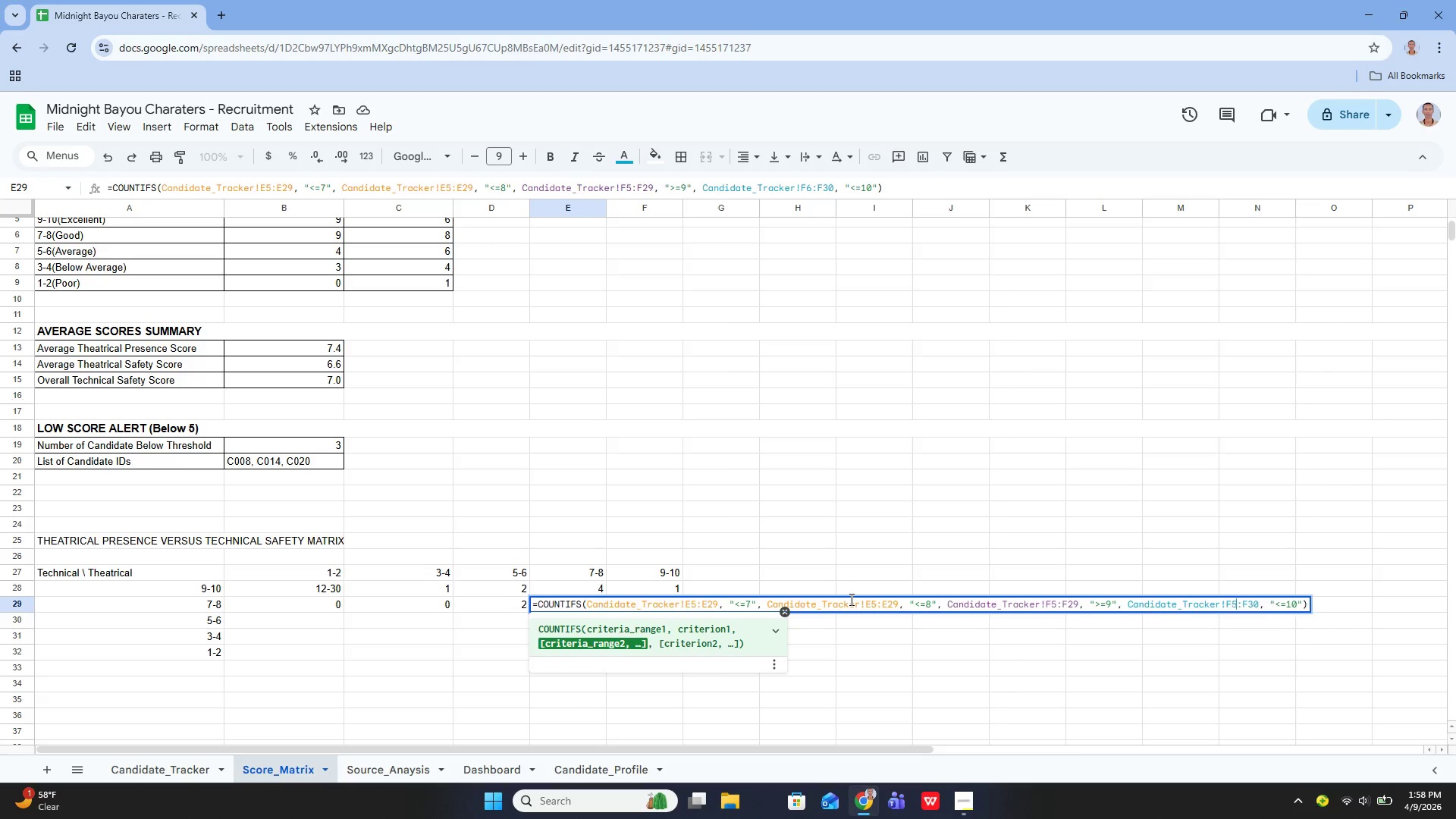 
key(5)
 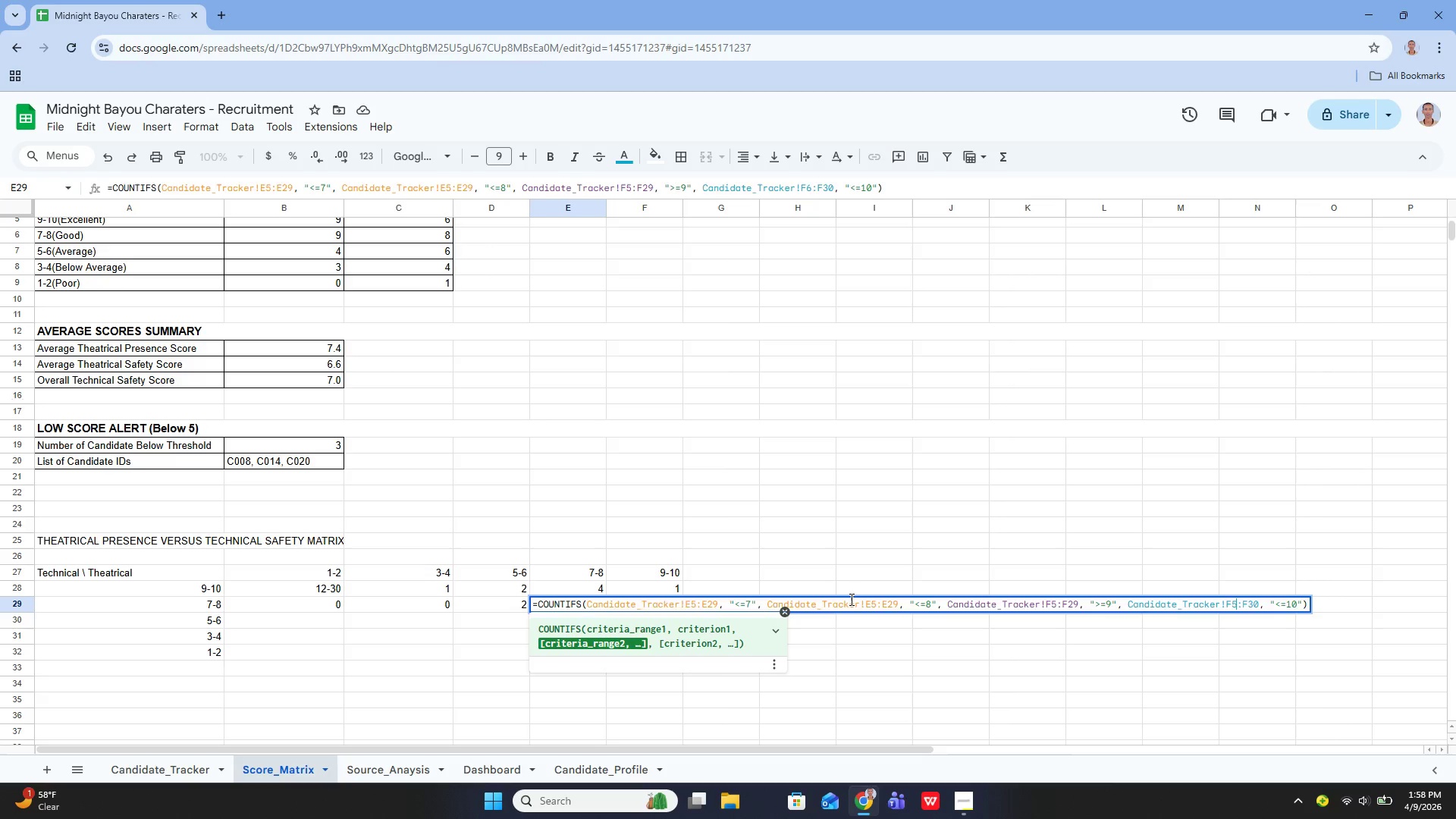 
key(ArrowRight)
 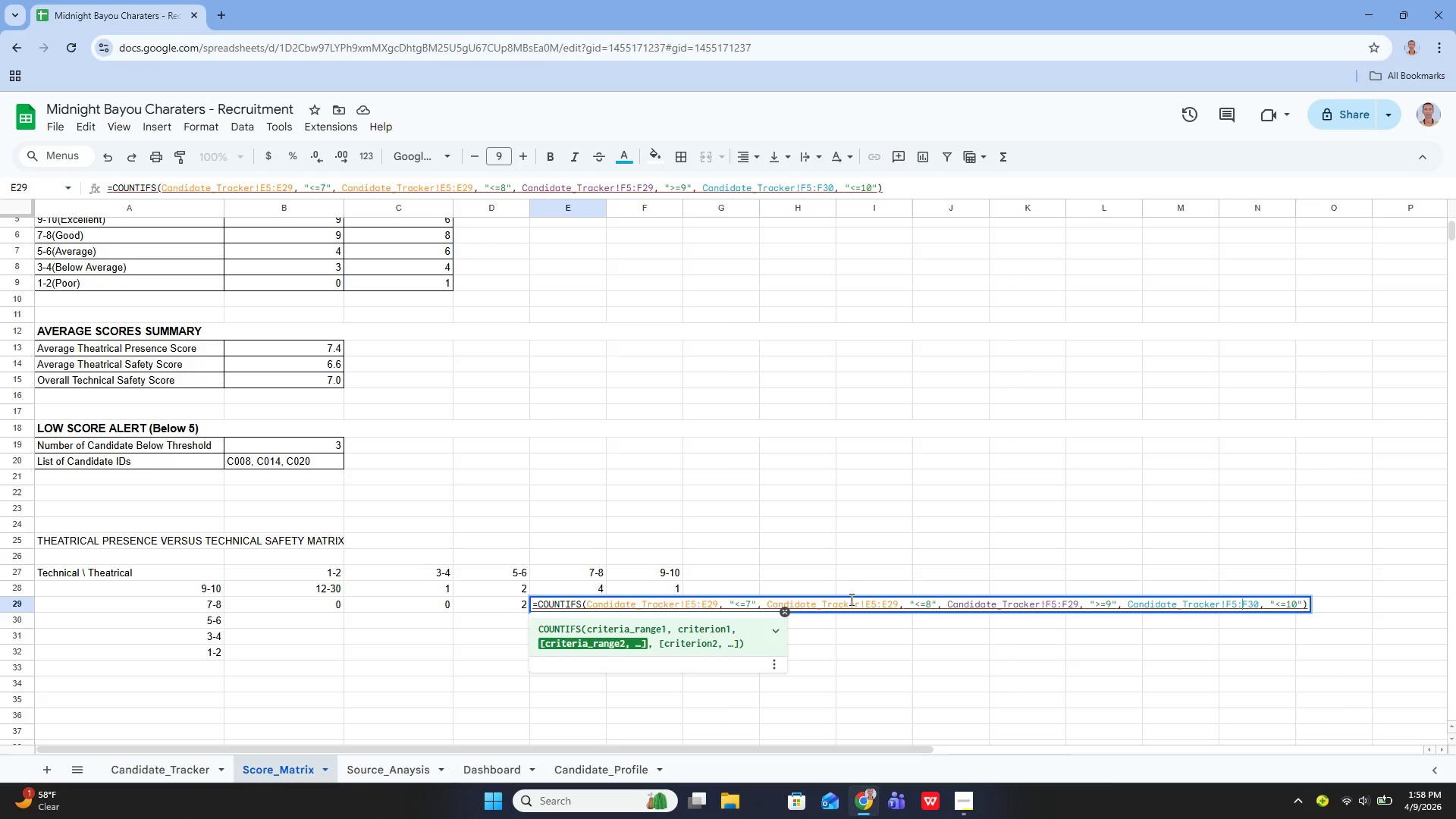 
key(ArrowRight)
 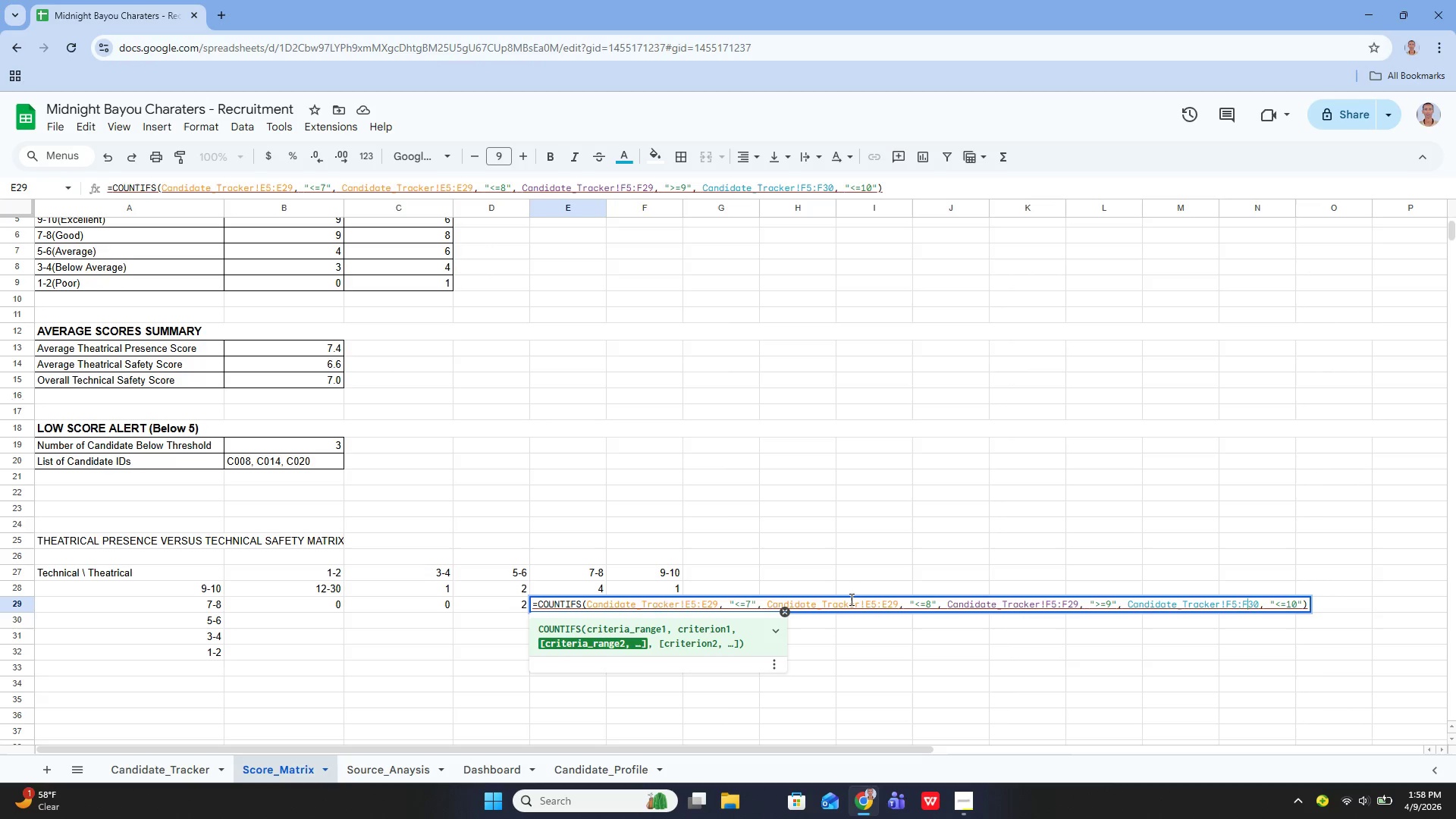 
key(ArrowRight)
 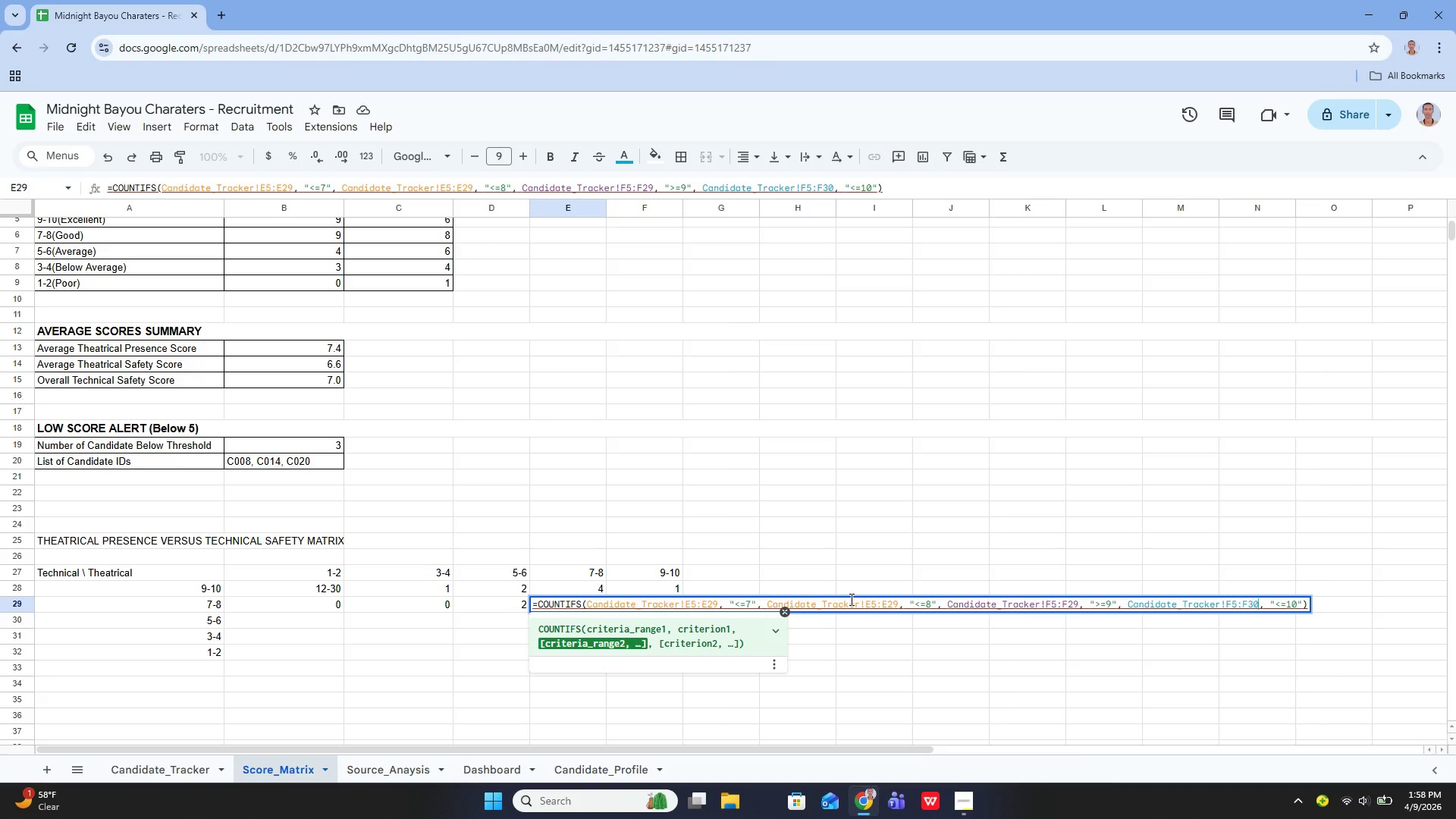 
key(ArrowRight)
 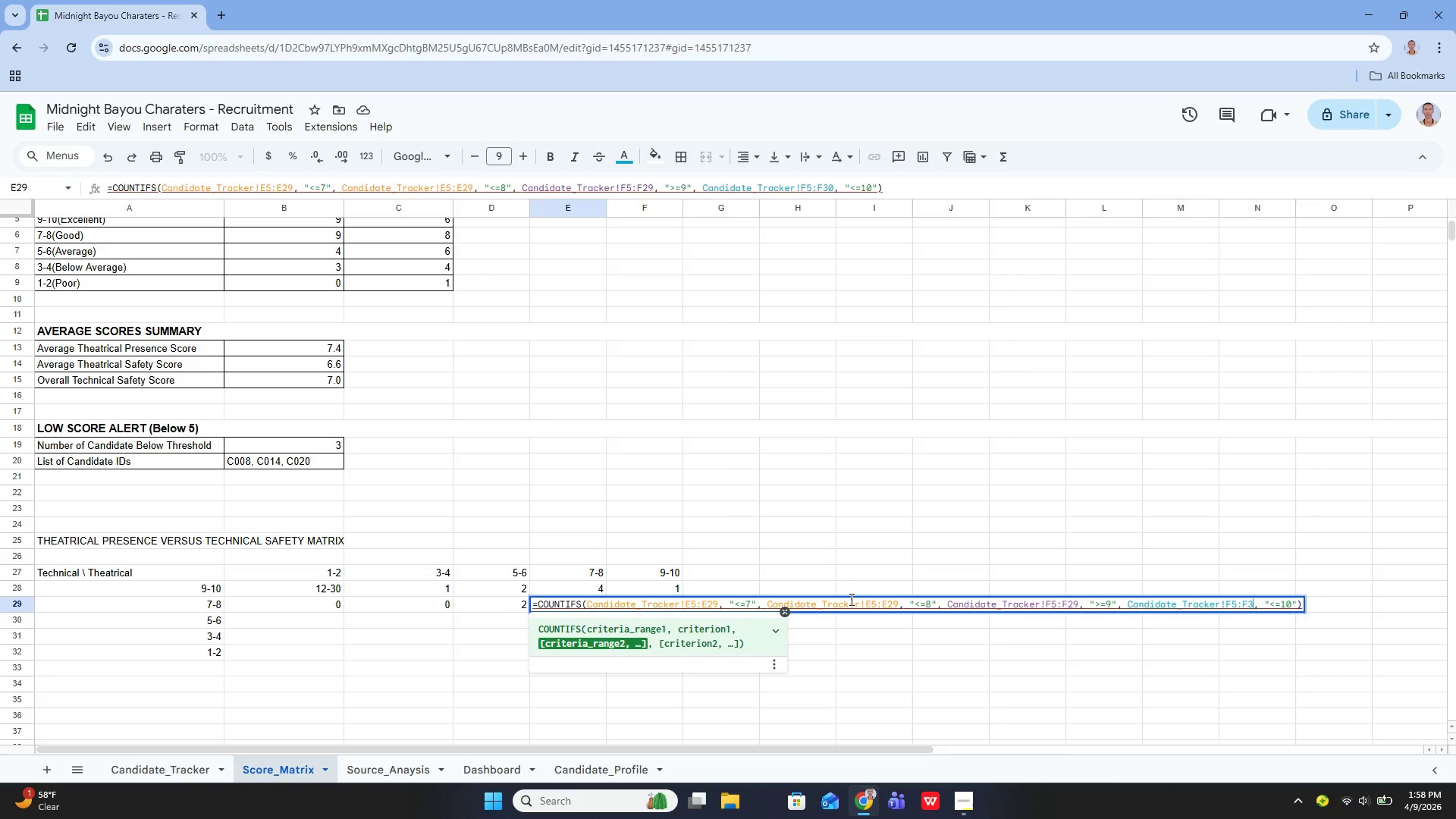 
key(Backspace)
key(Backspace)
type(29)
 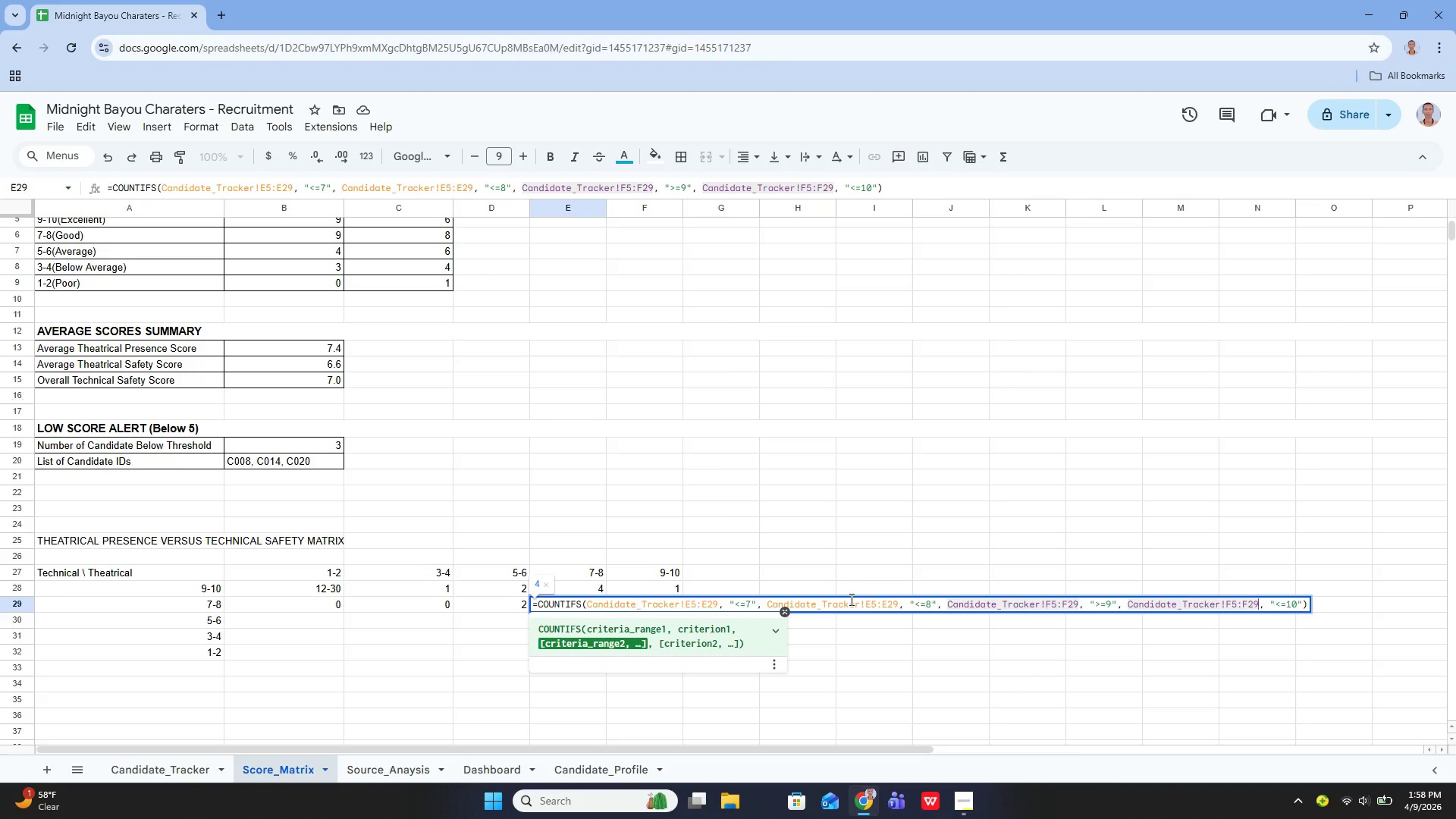 
key(Enter)
 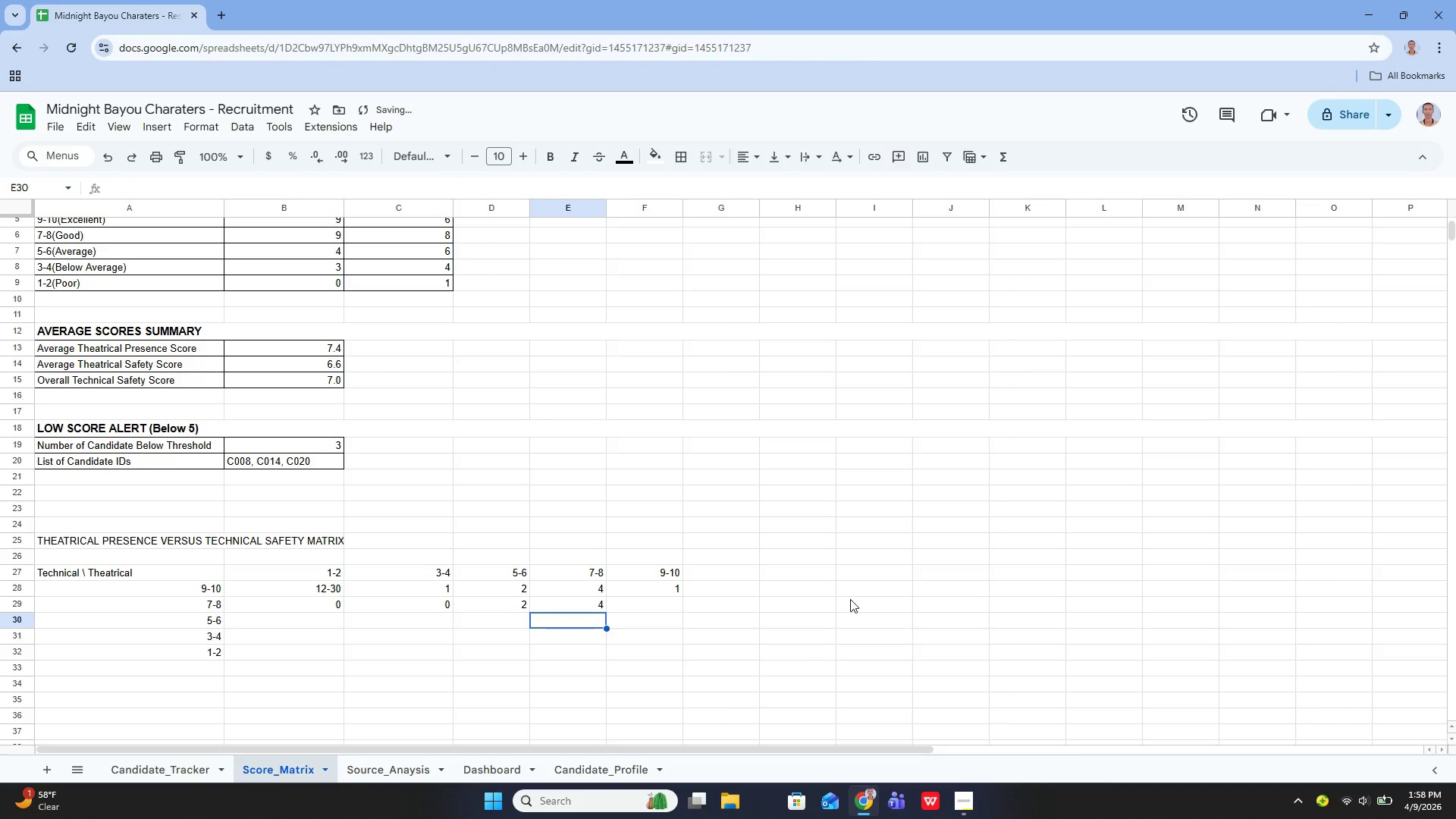 
key(ArrowUp)
 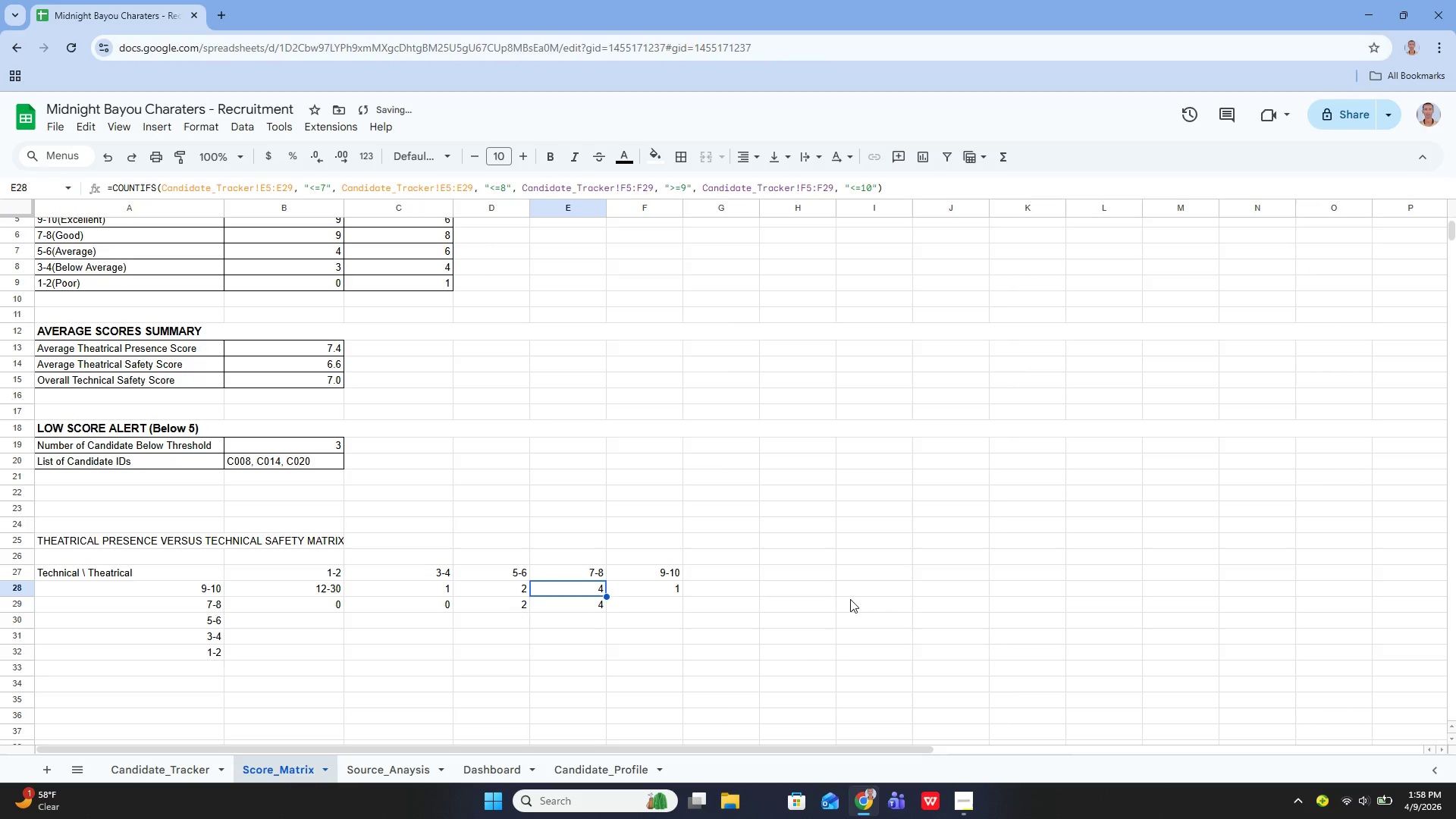 
key(ArrowUp)
 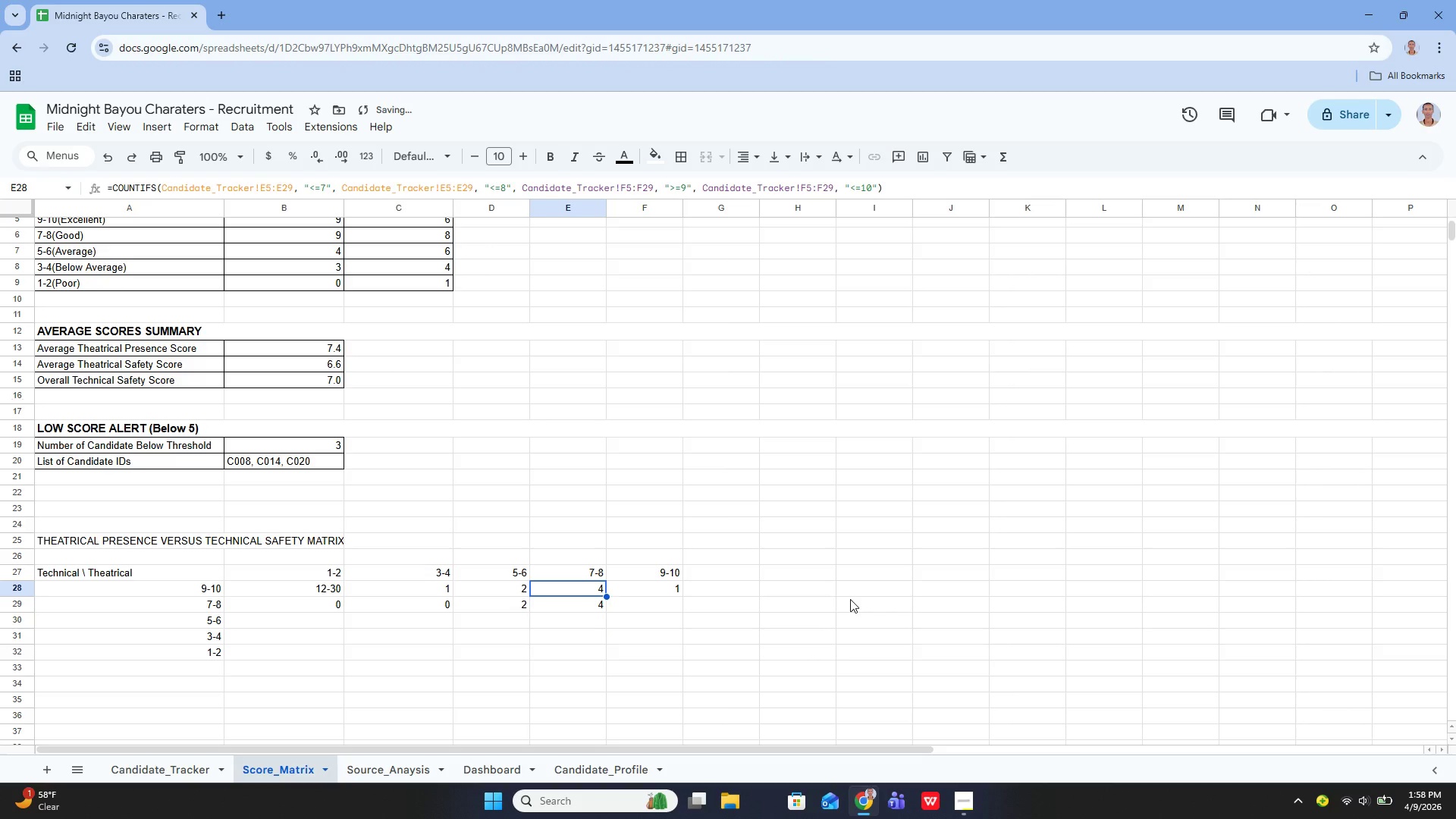 
key(ArrowDown)
 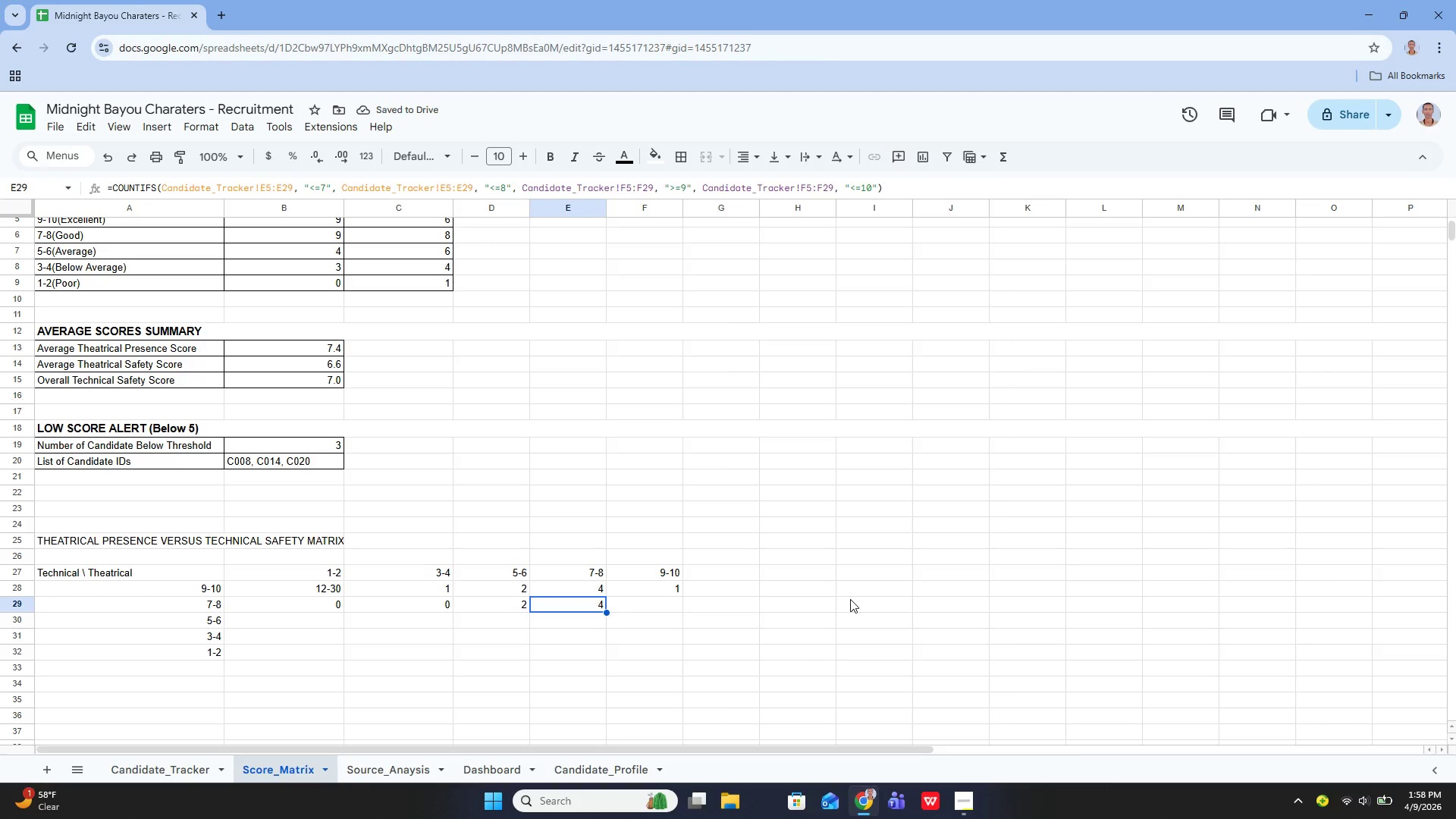 
key(ArrowLeft)
 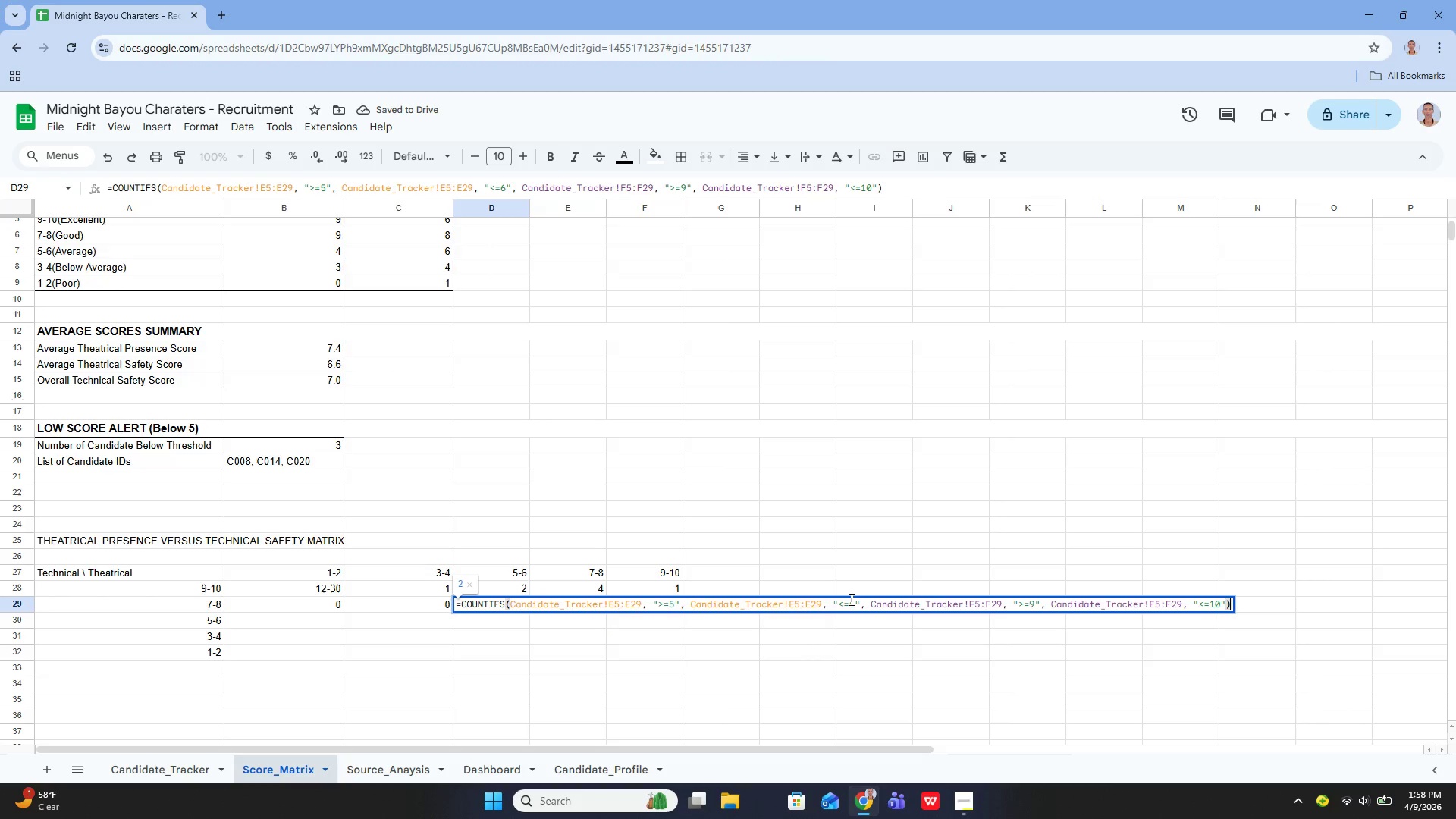 
key(Enter)
 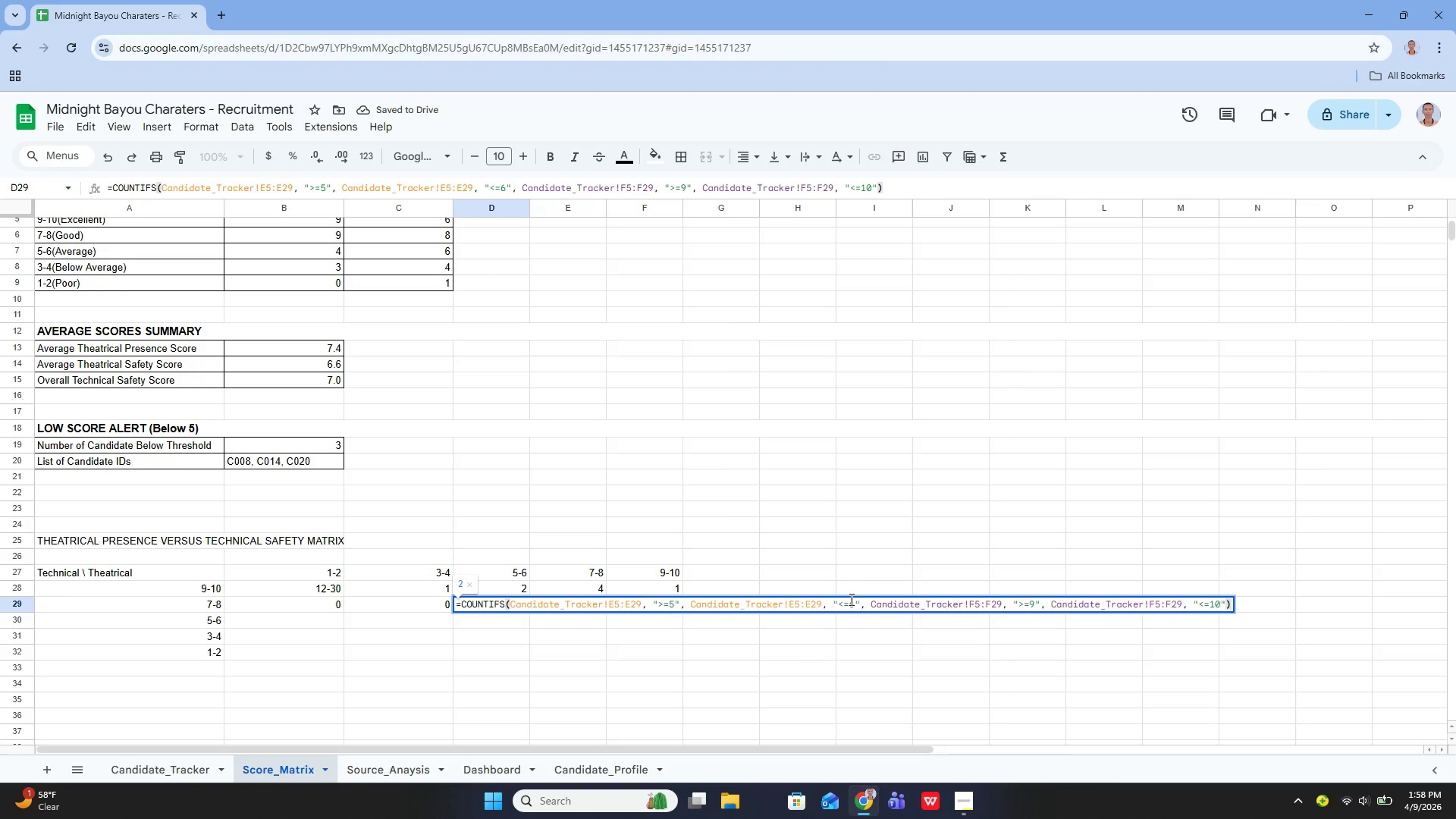 
key(Enter)
 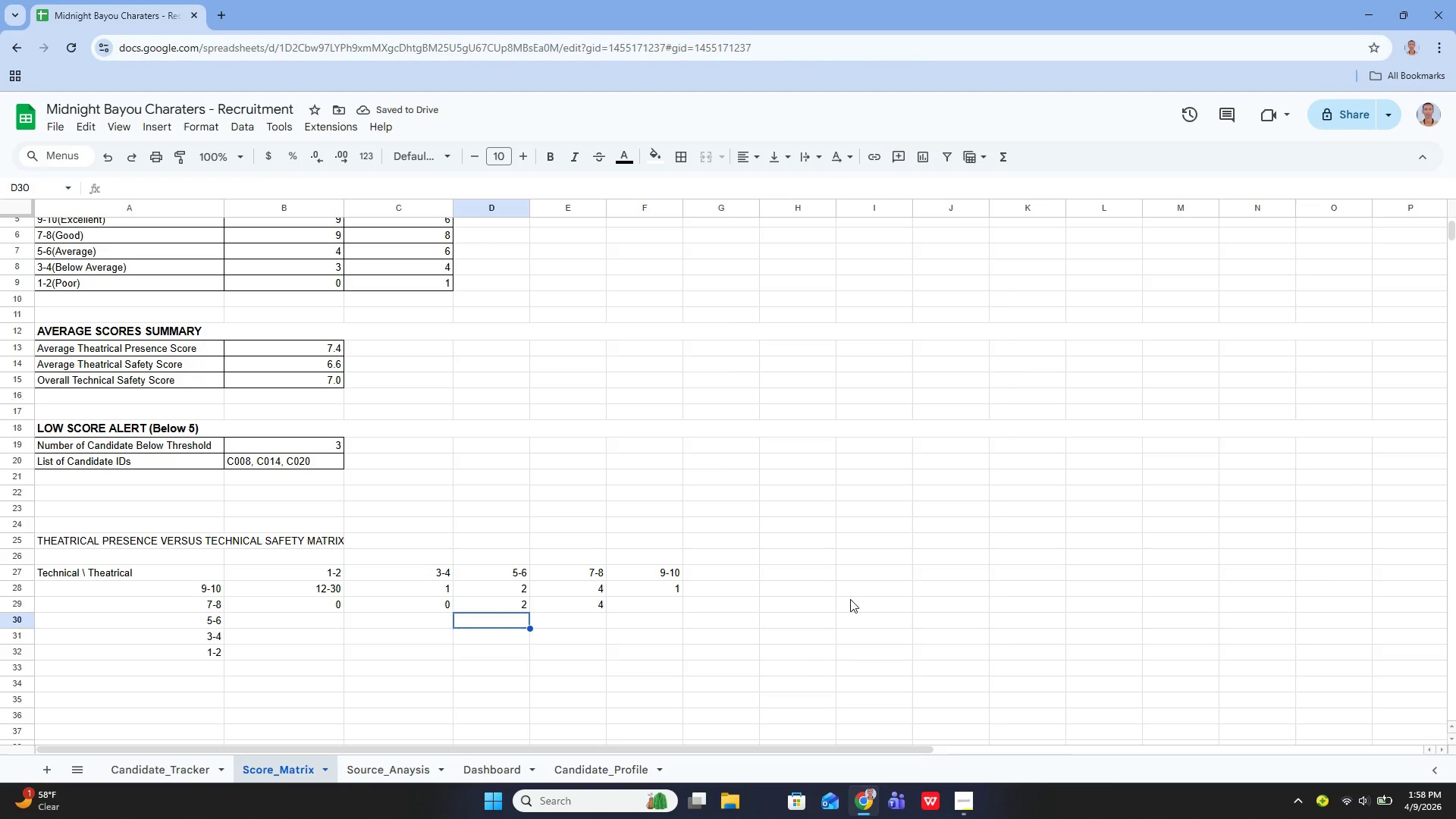 
key(ArrowUp)
 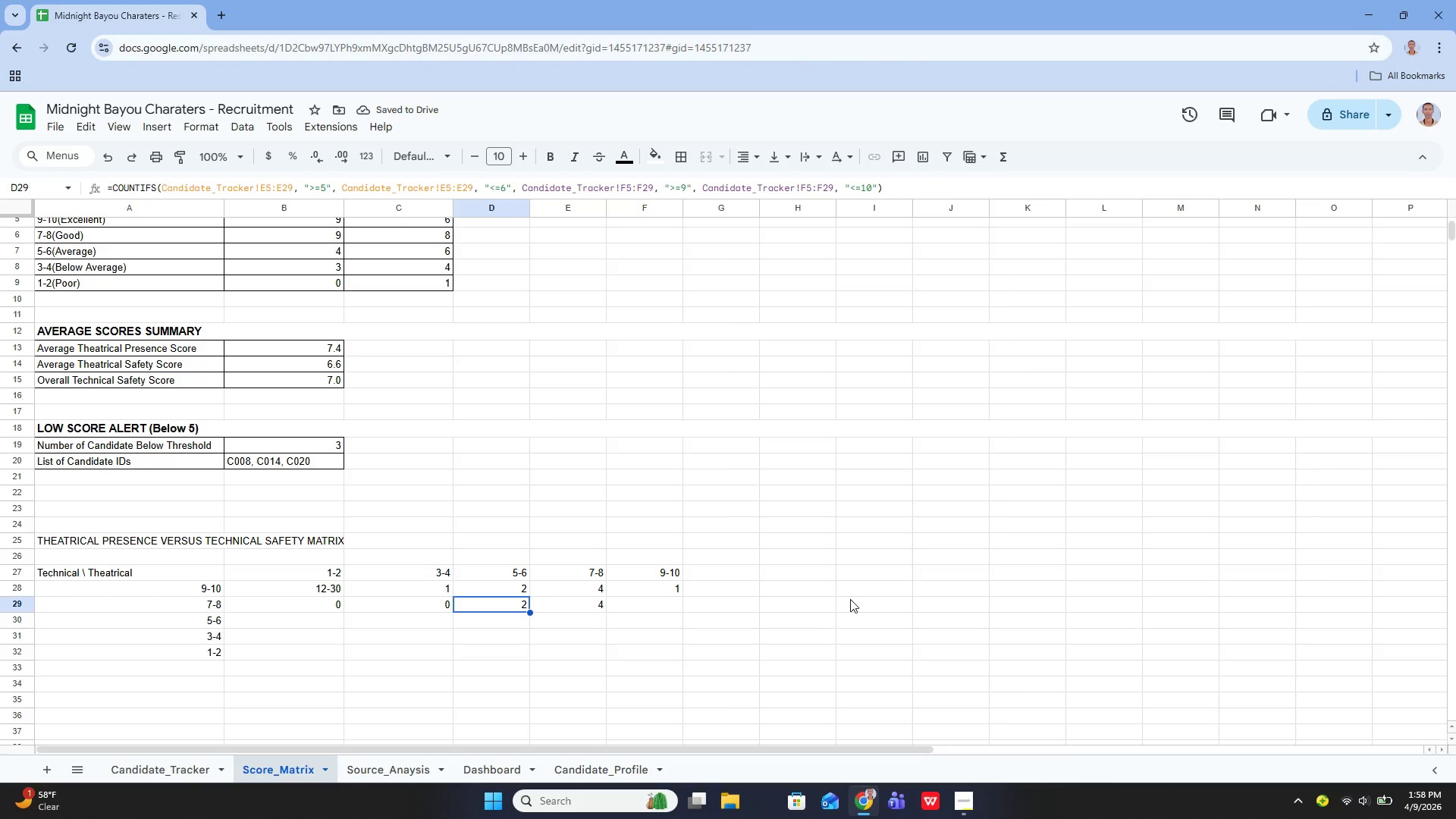 
key(ArrowRight)
 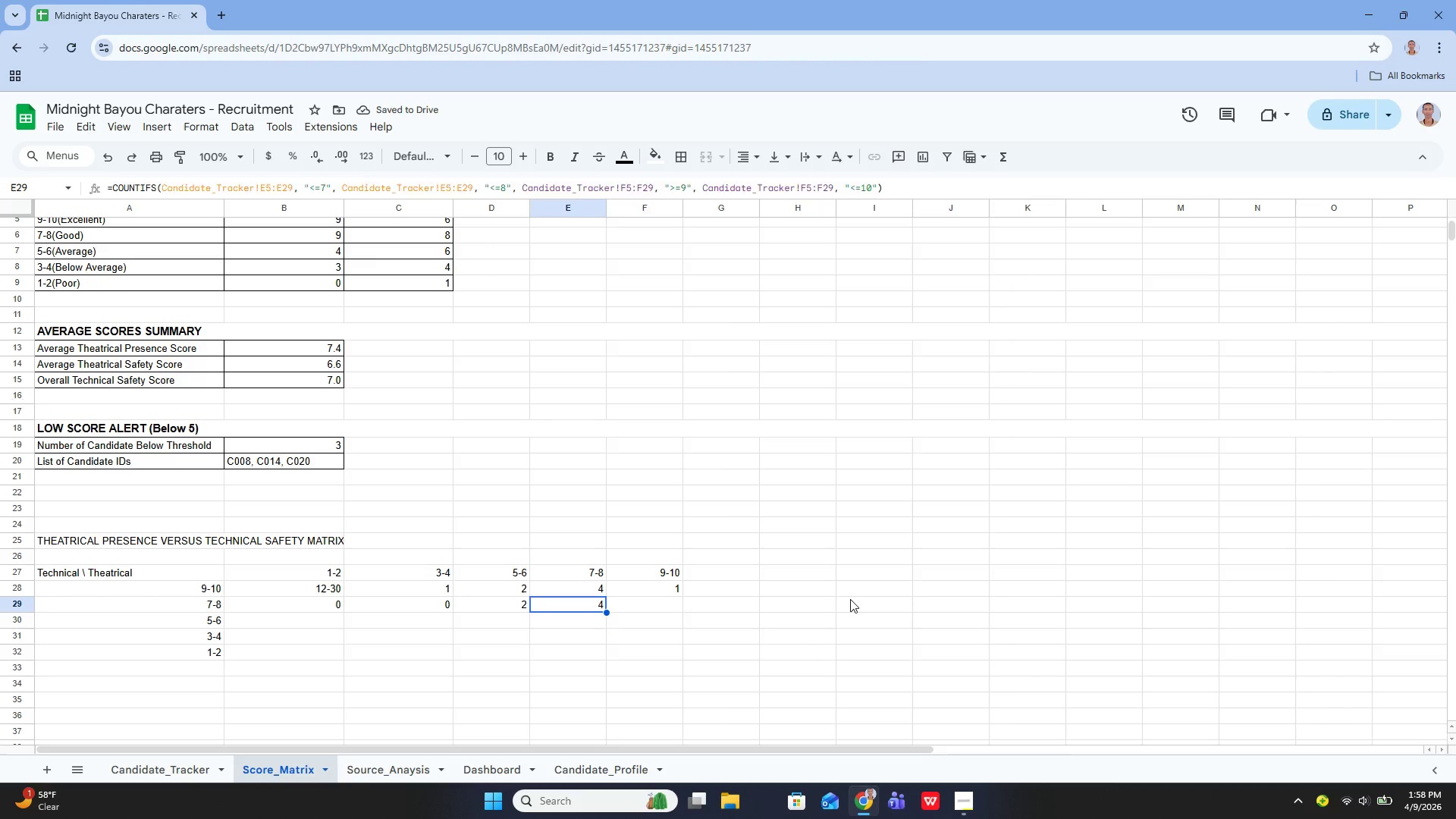 
key(ArrowRight)
 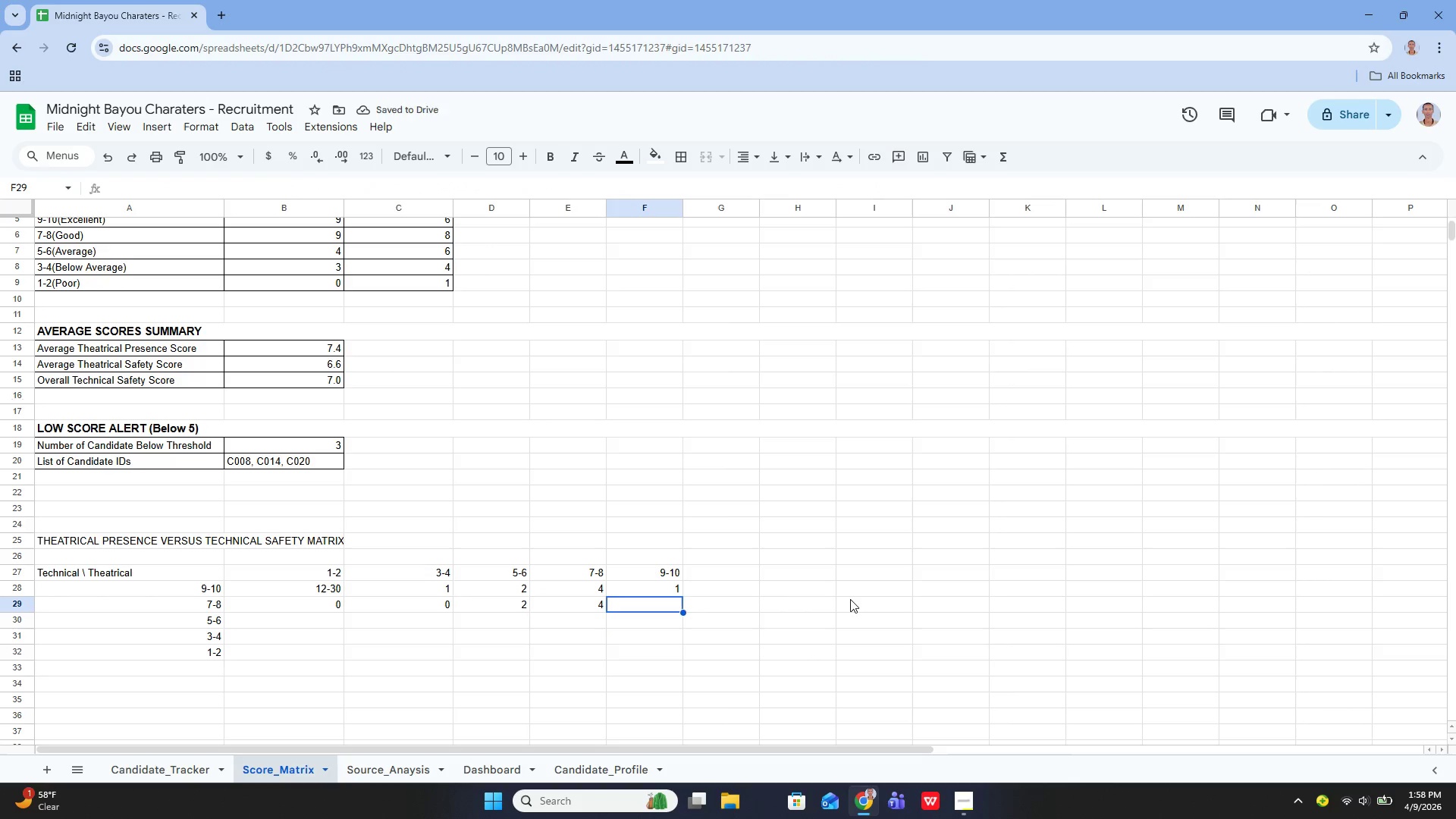 
key(Enter)
 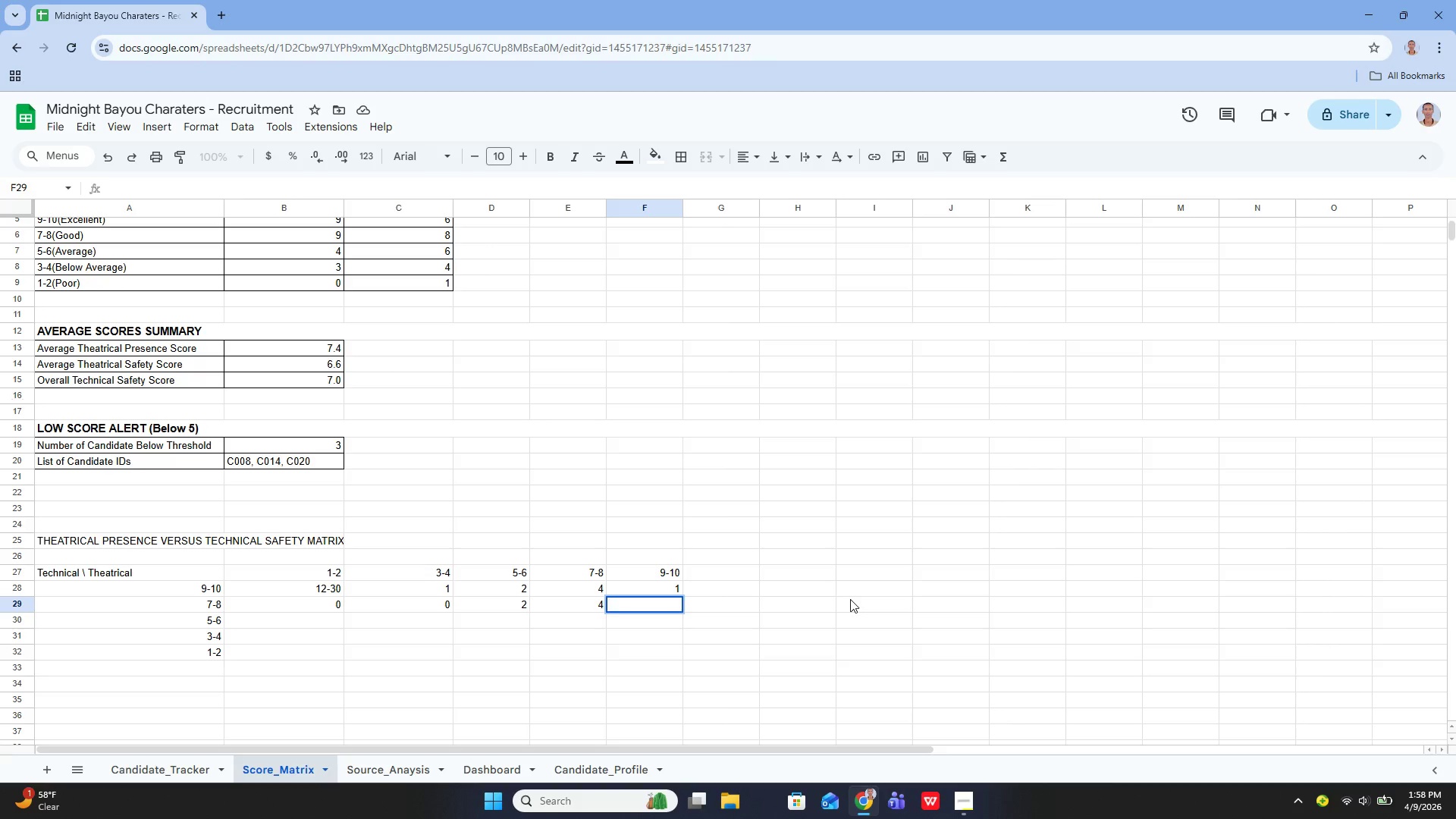 
key(Equal)
 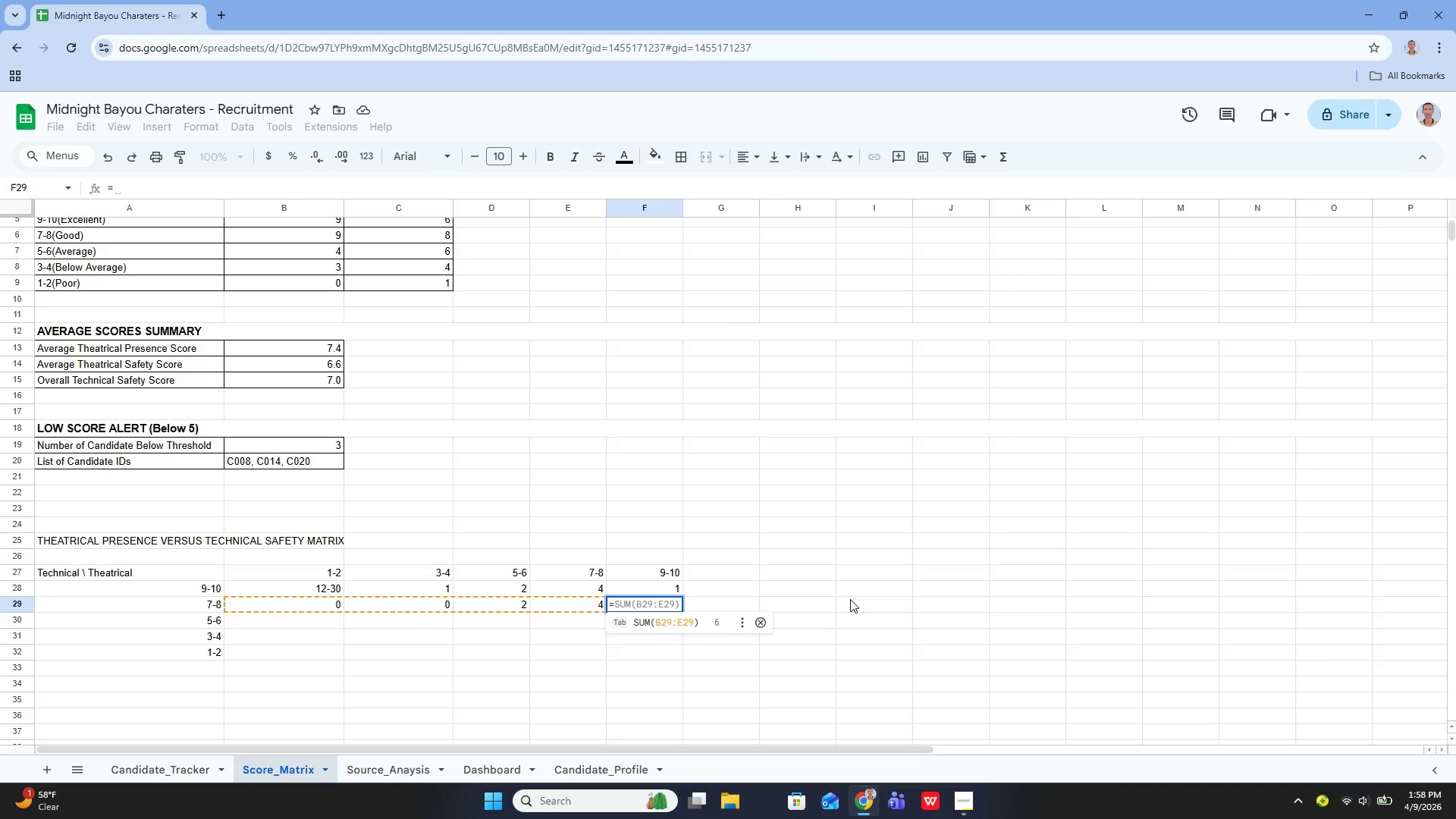 
key(C)
 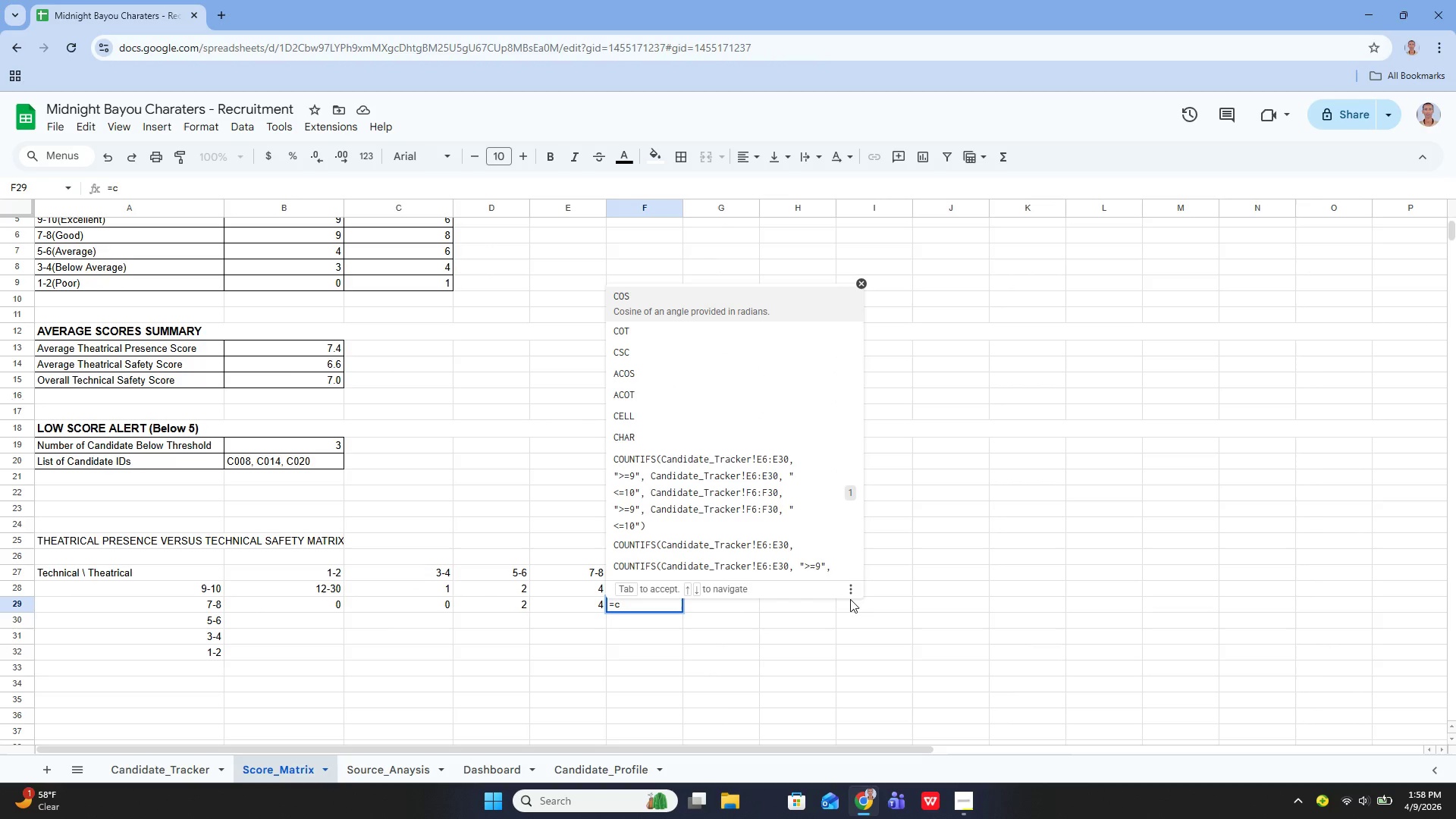 
key(Backspace)
 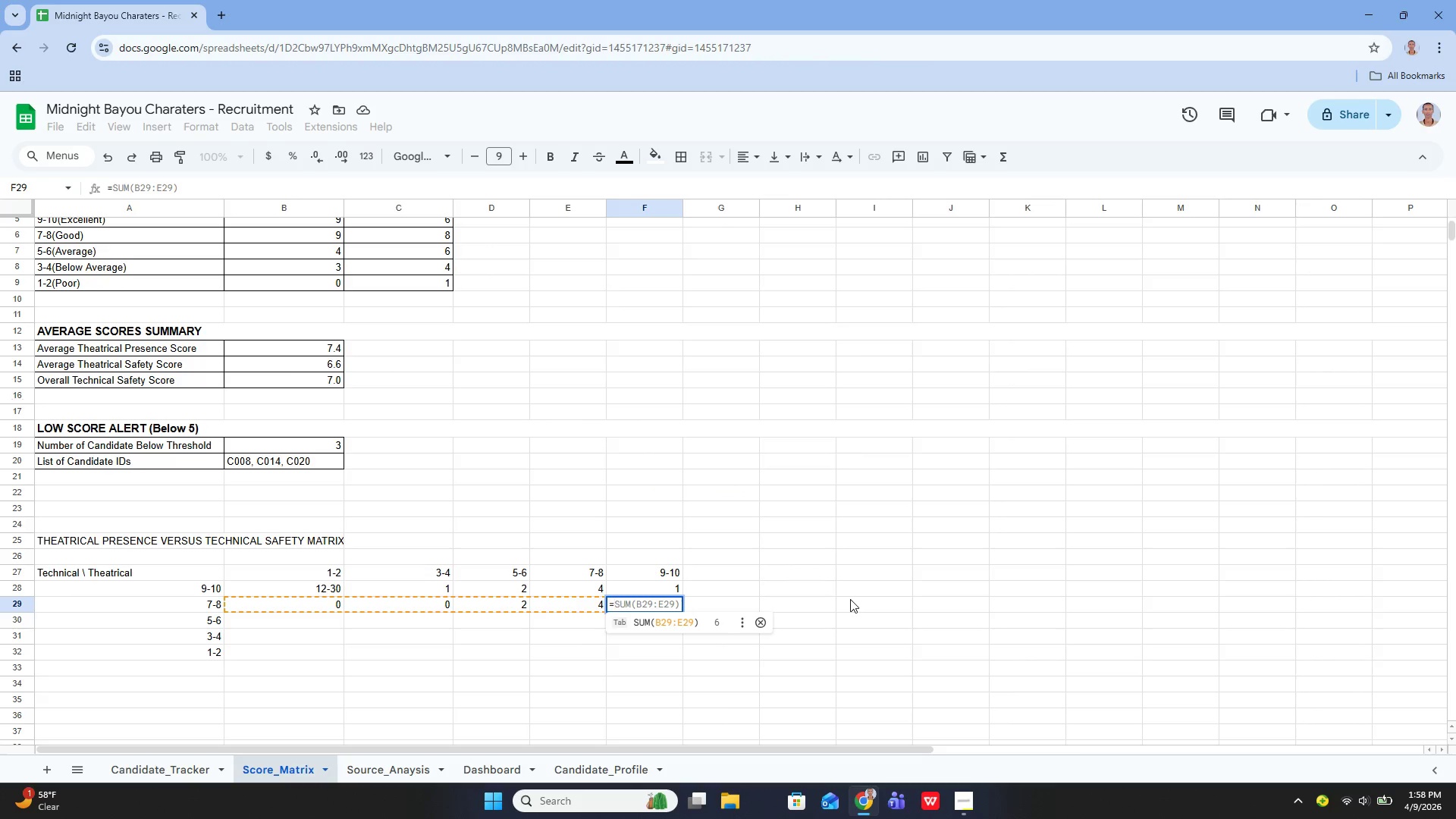 
key(Backspace)
 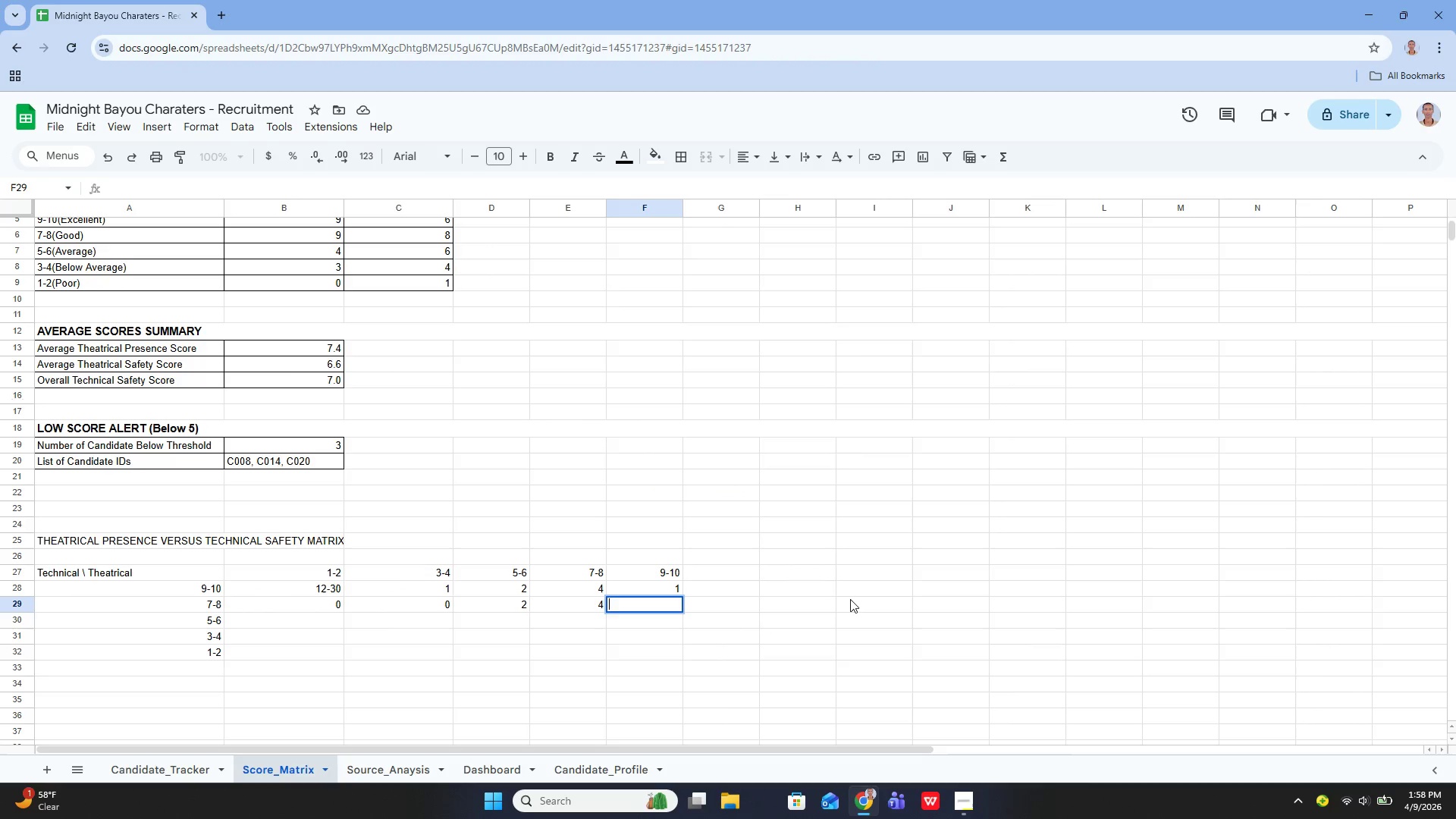 
key(ArrowLeft)
 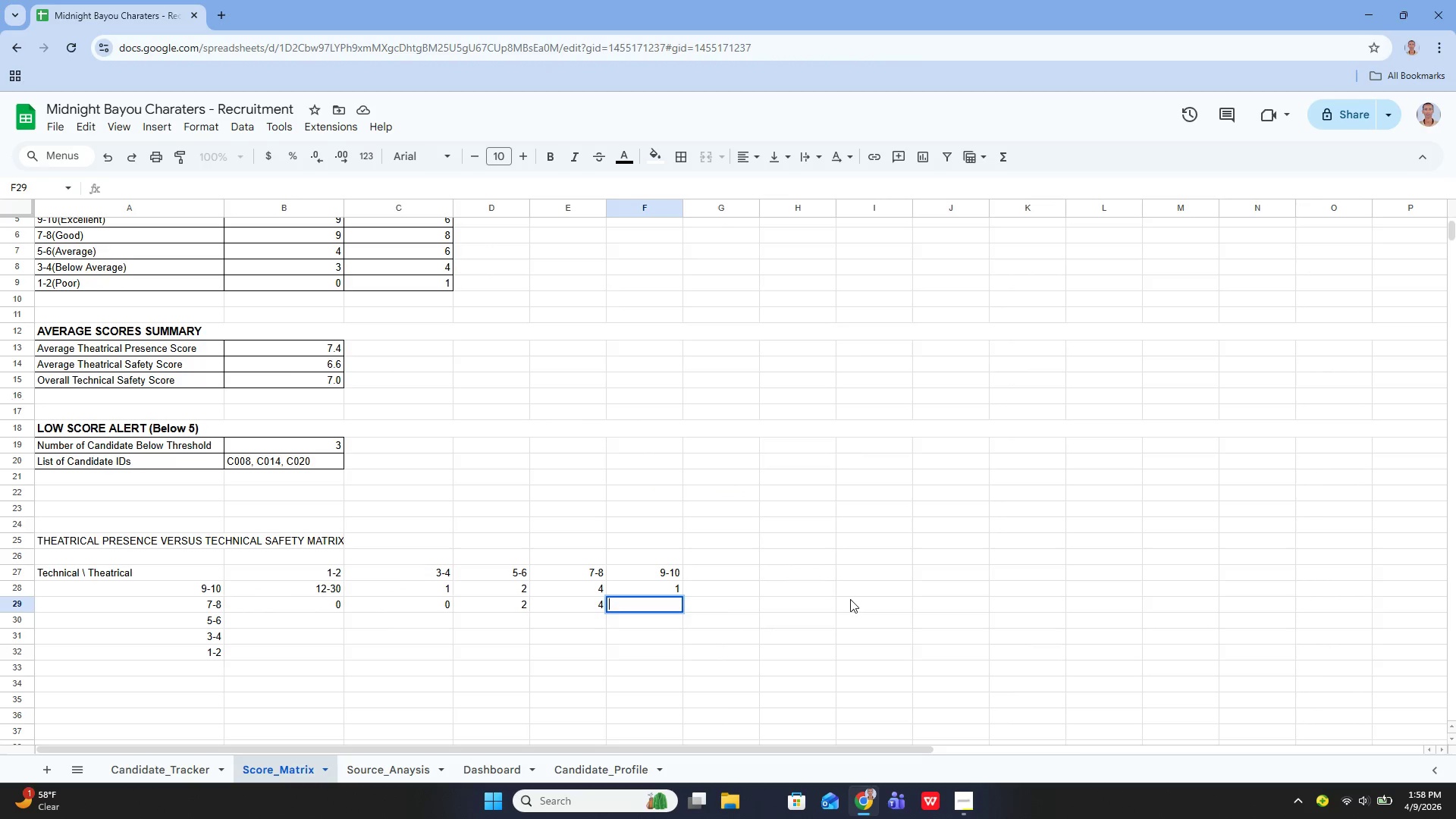 
key(Enter)
 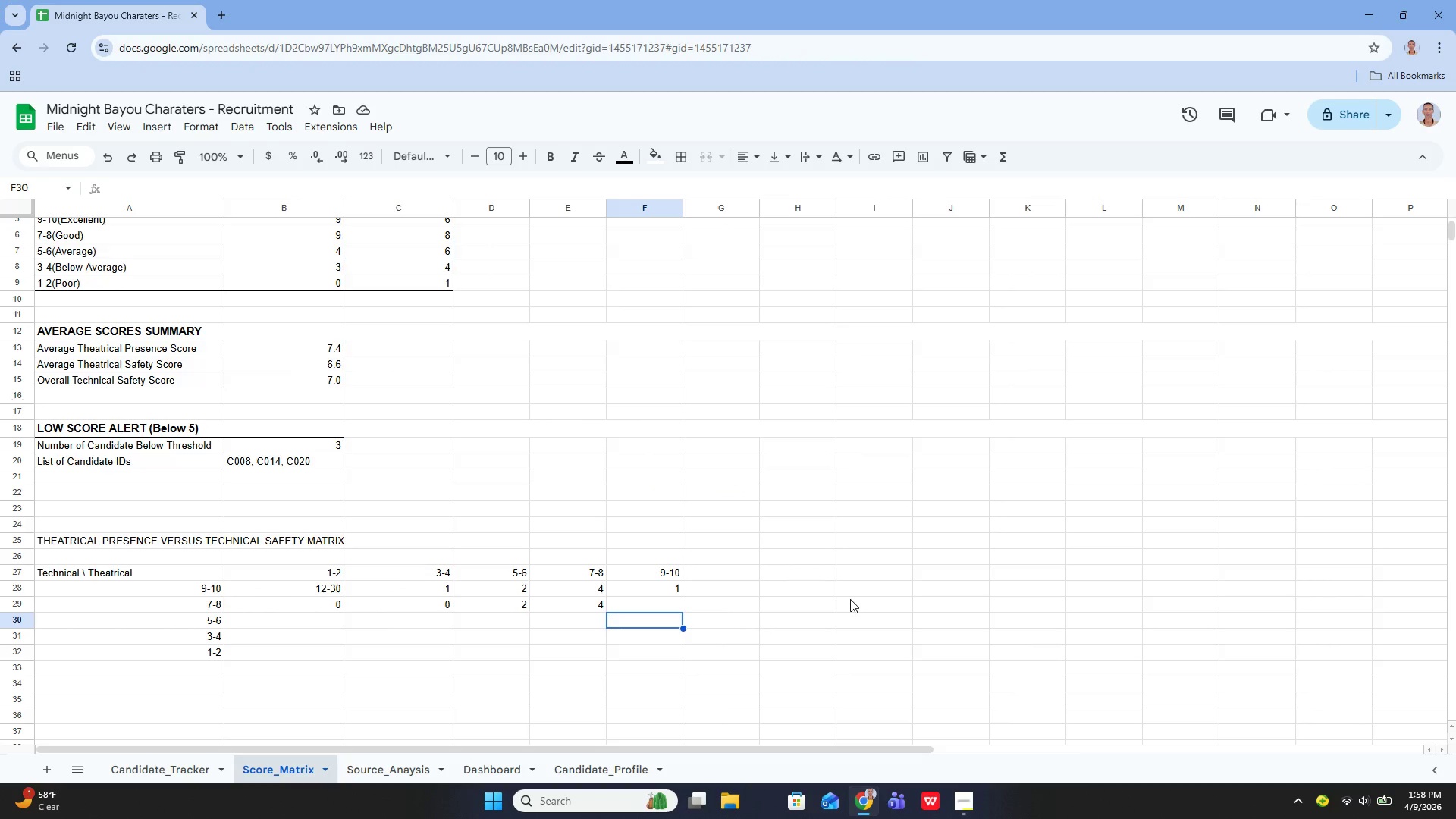 
key(ArrowUp)
 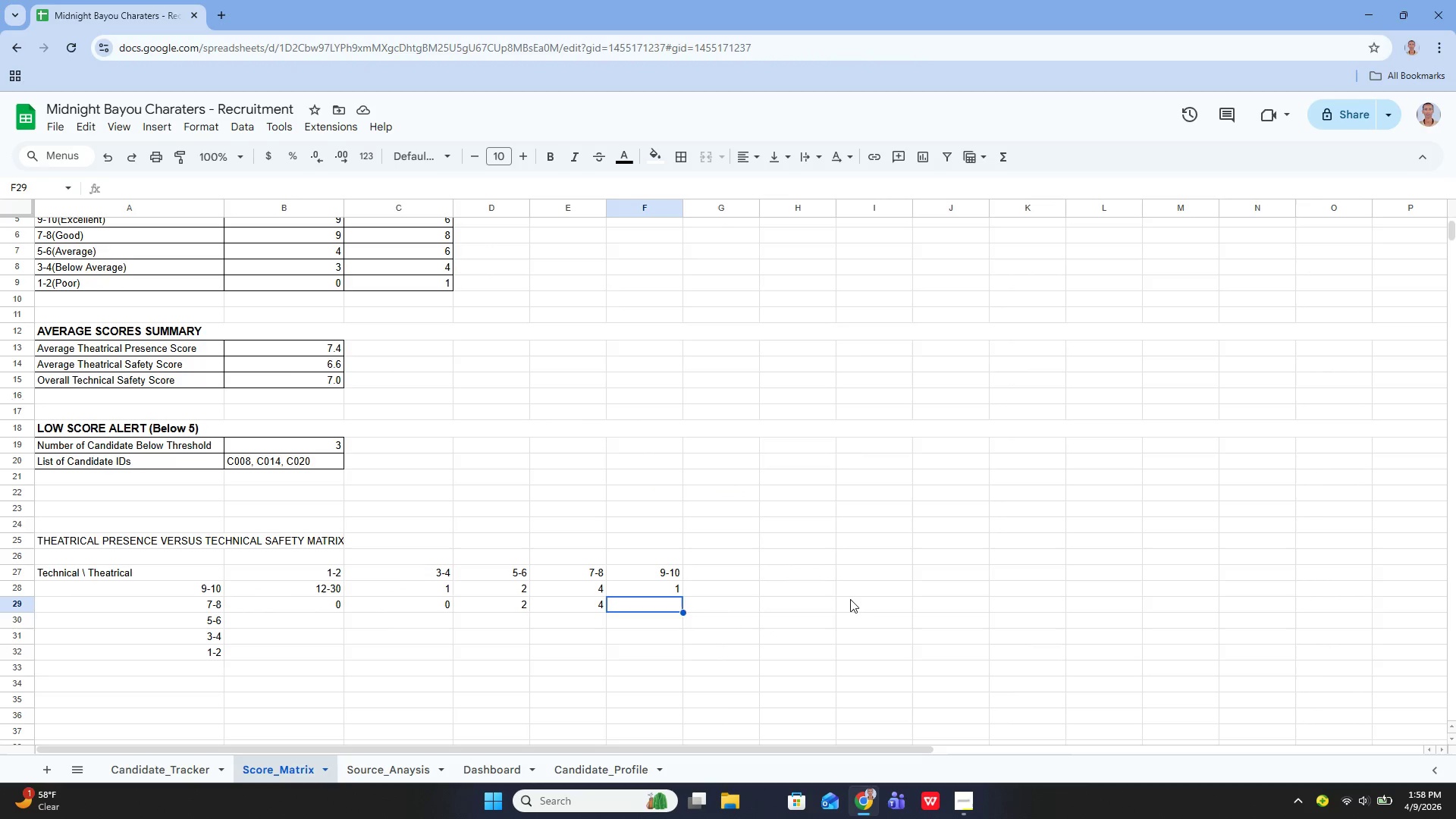 
key(Enter)
 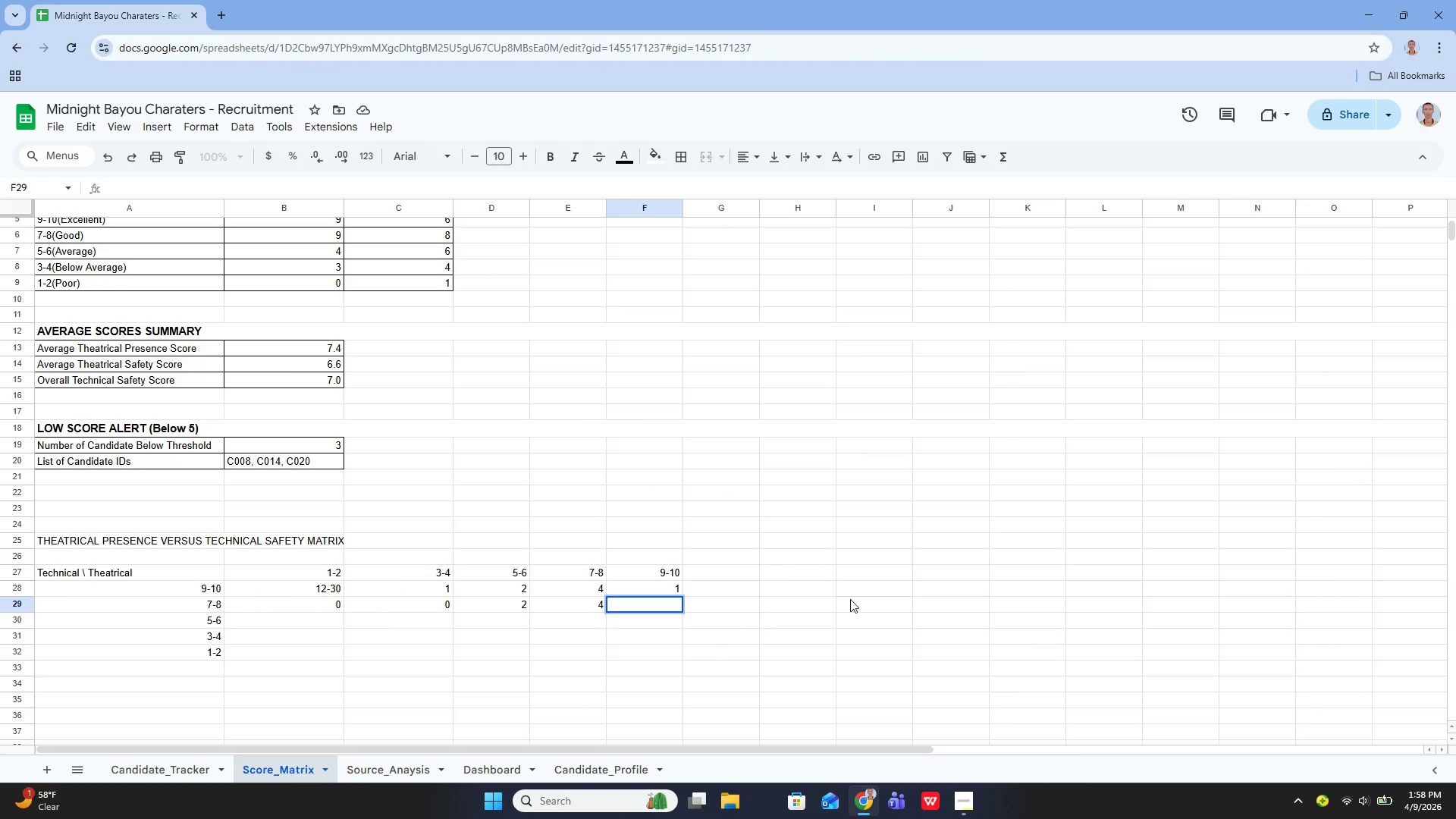 
type(=Co)
 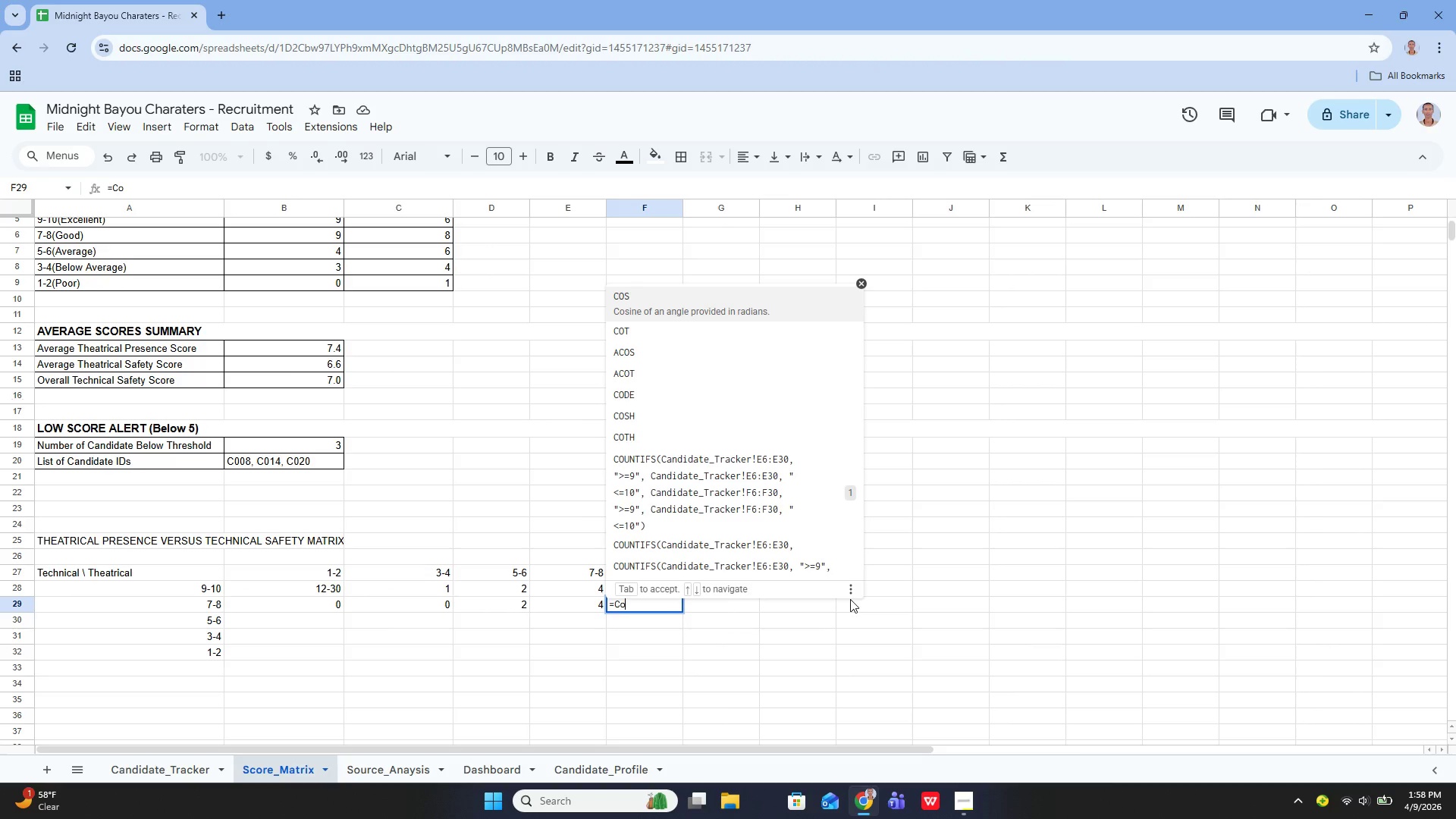 
key(ArrowDown)
 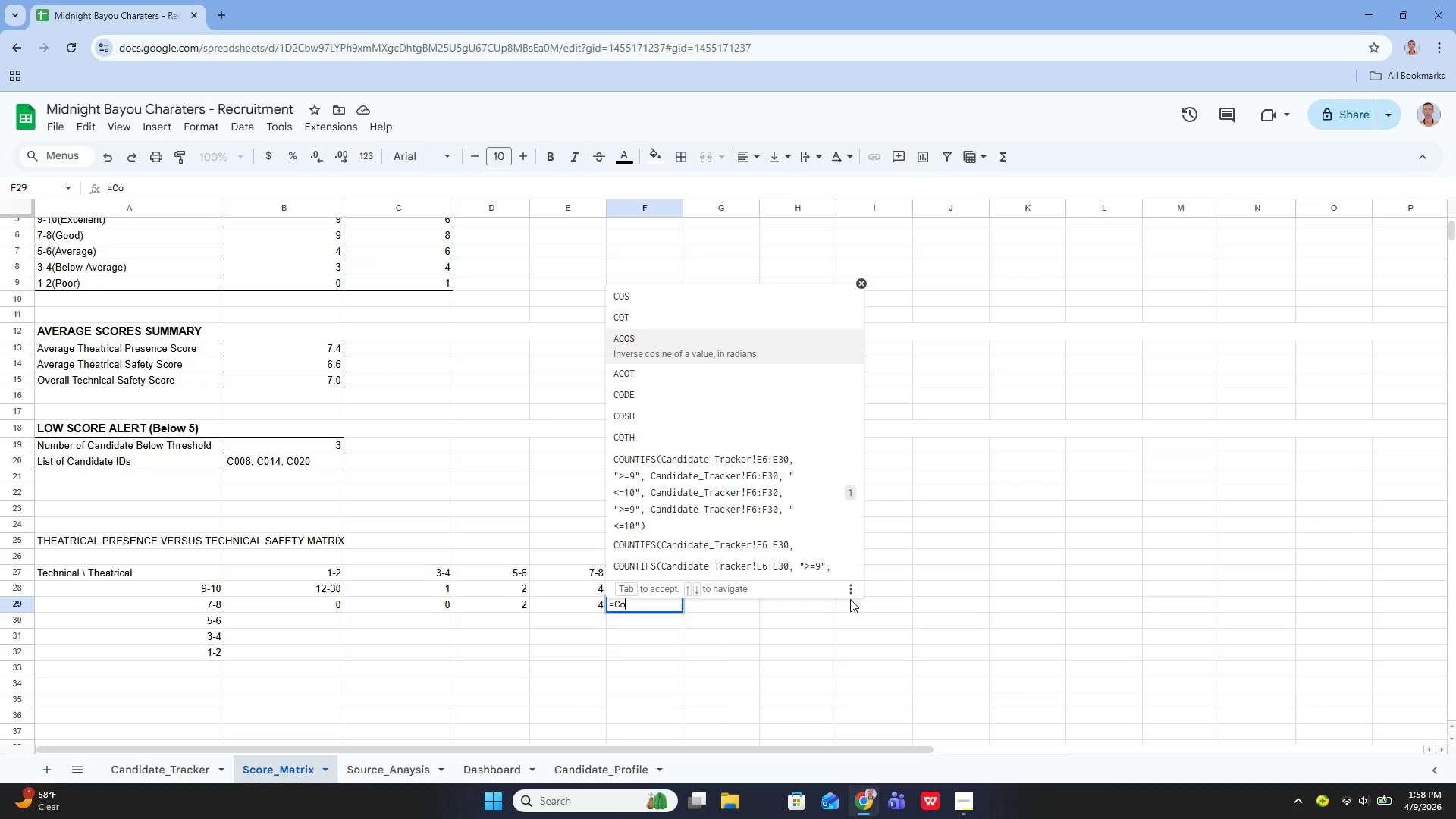 
key(ArrowDown)
 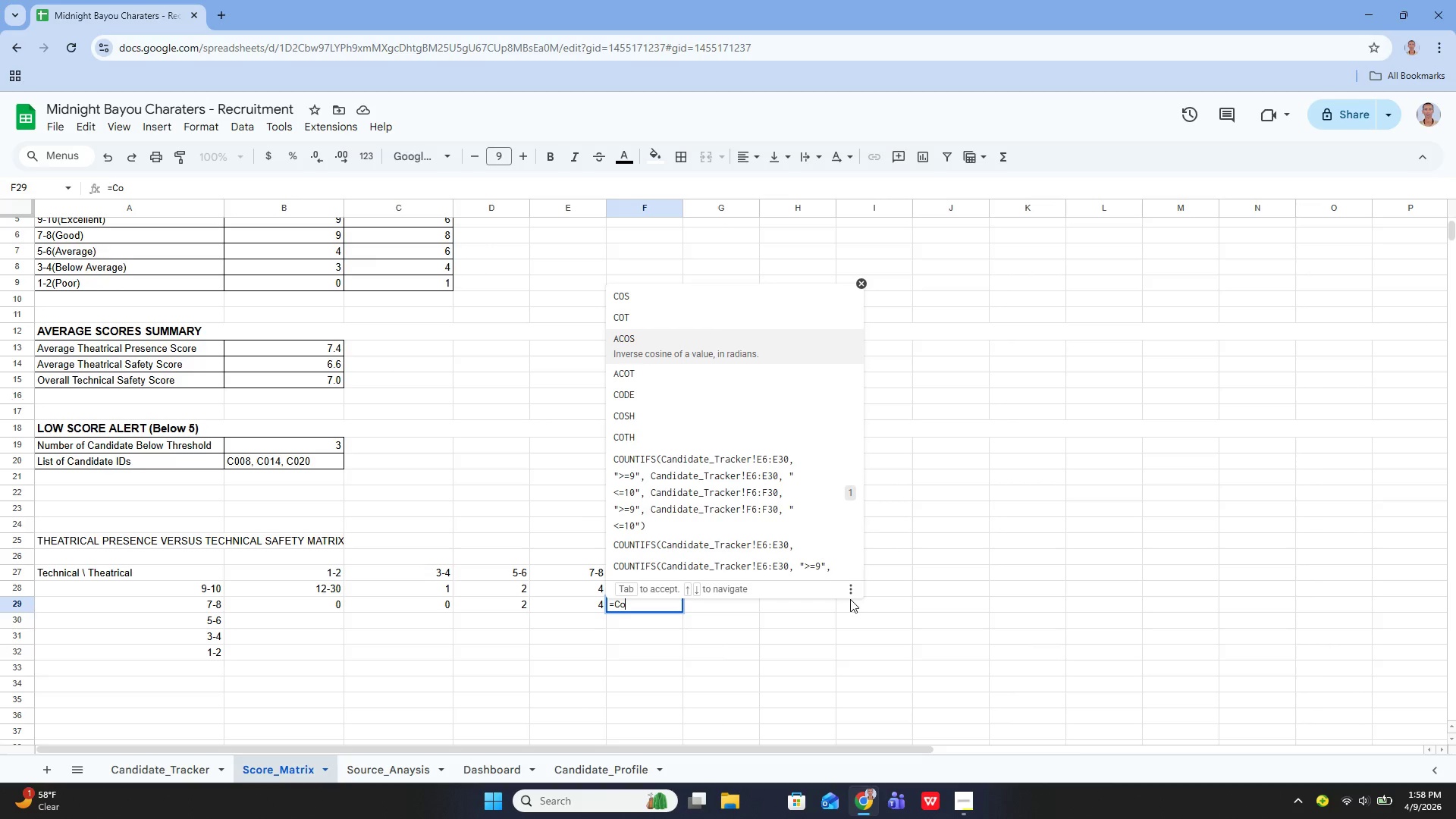 
key(ArrowDown)
 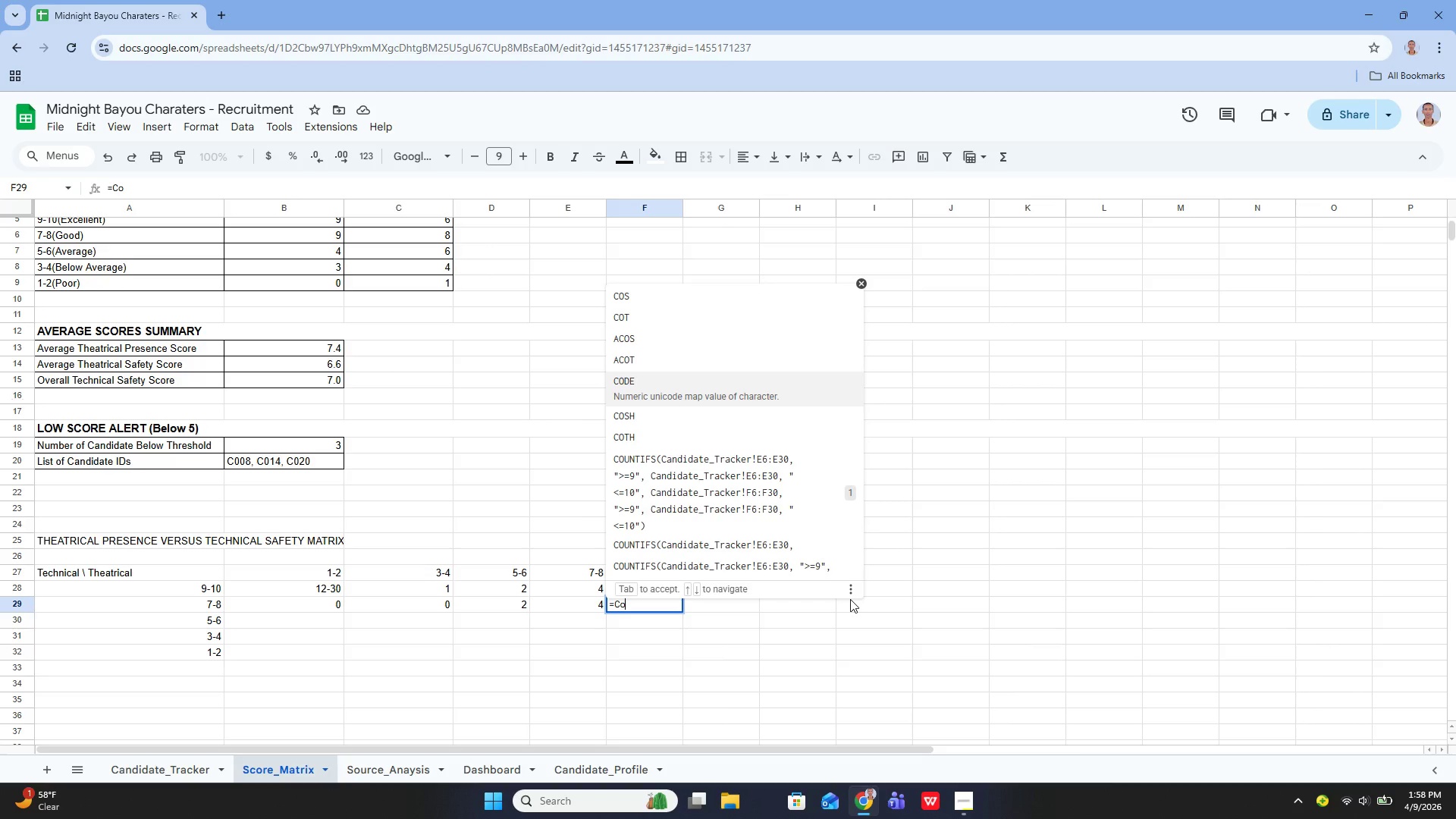 
key(ArrowDown)
 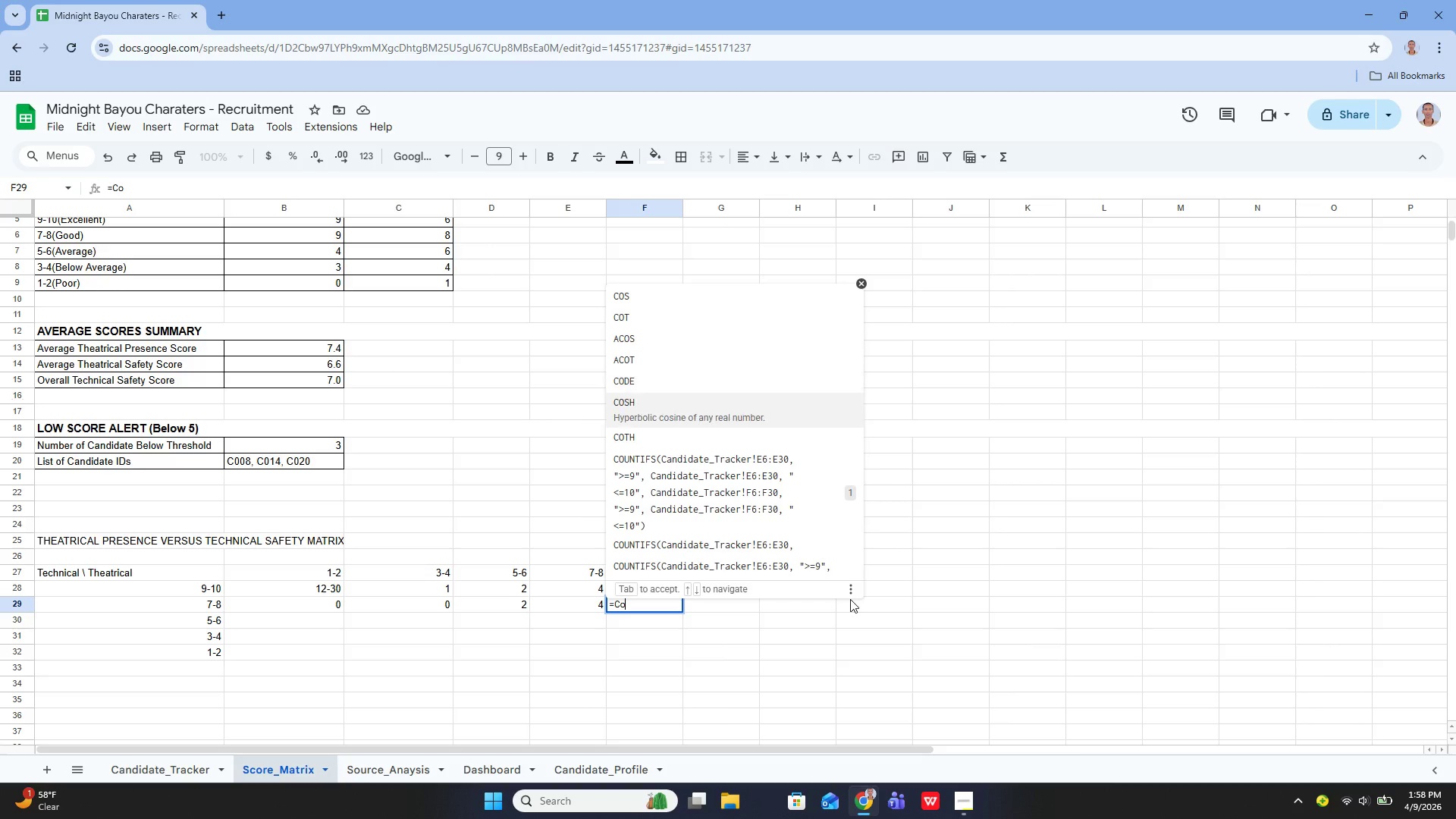 
key(ArrowDown)
 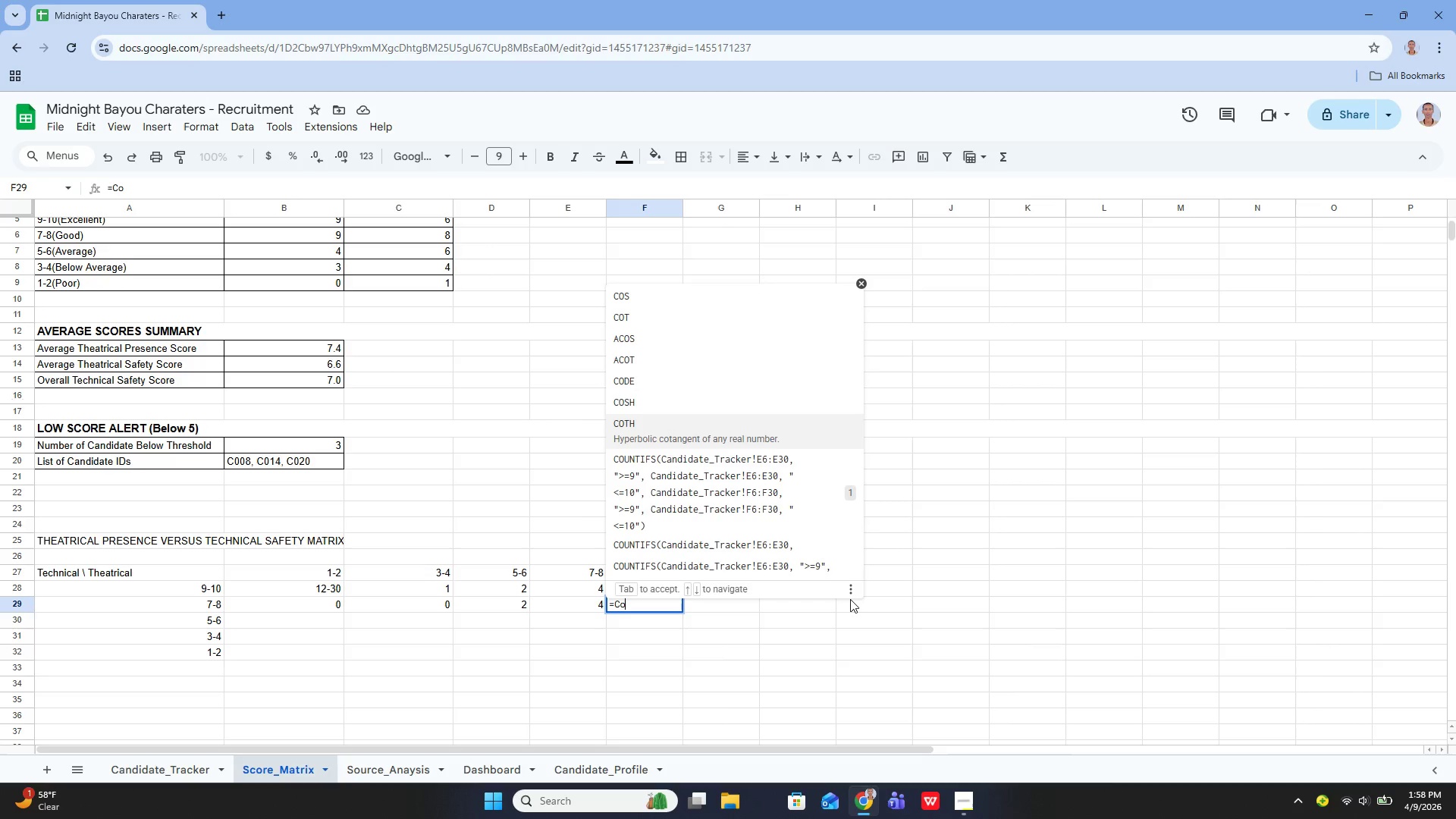 
key(ArrowDown)
 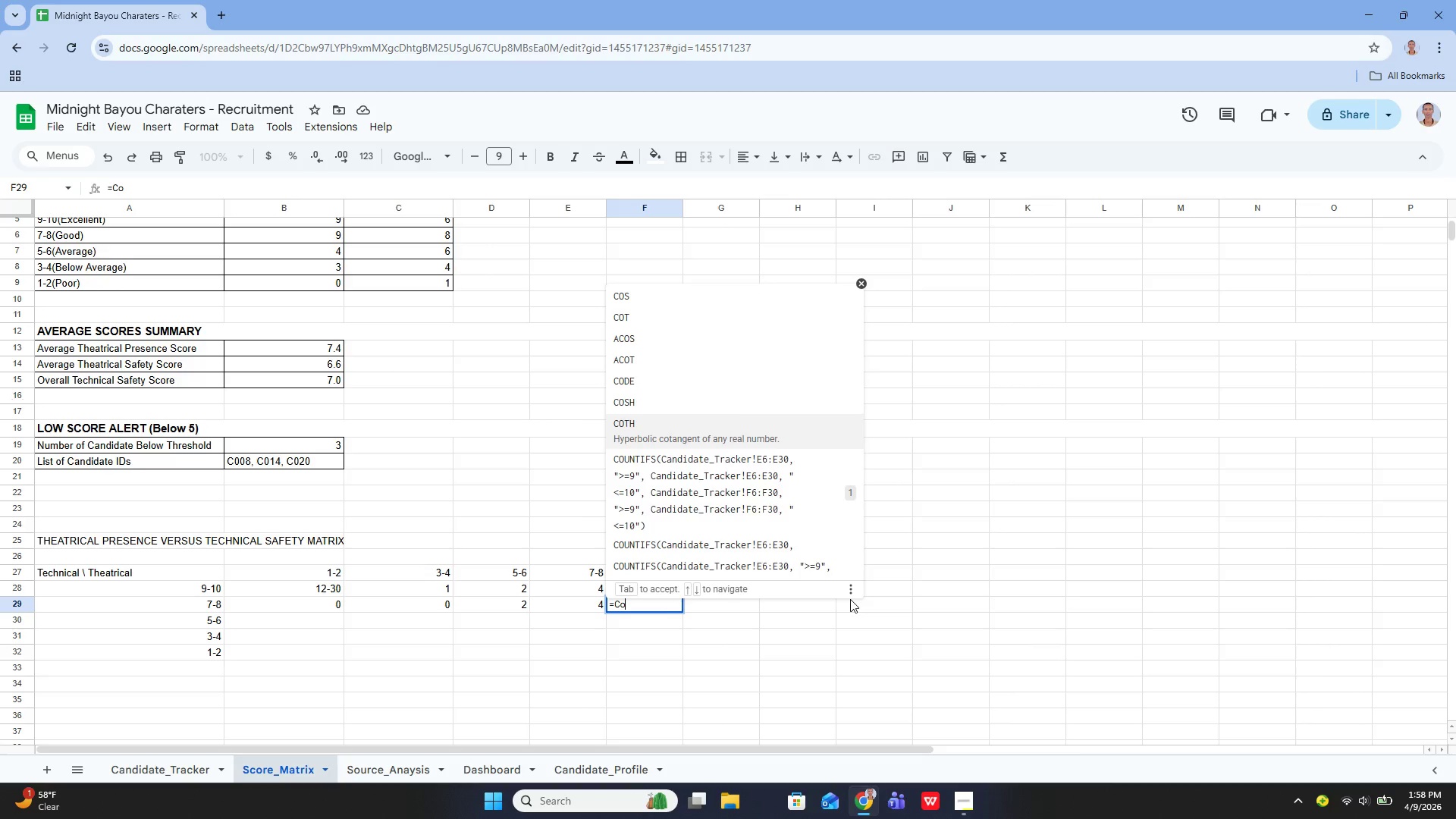 
key(ArrowDown)
 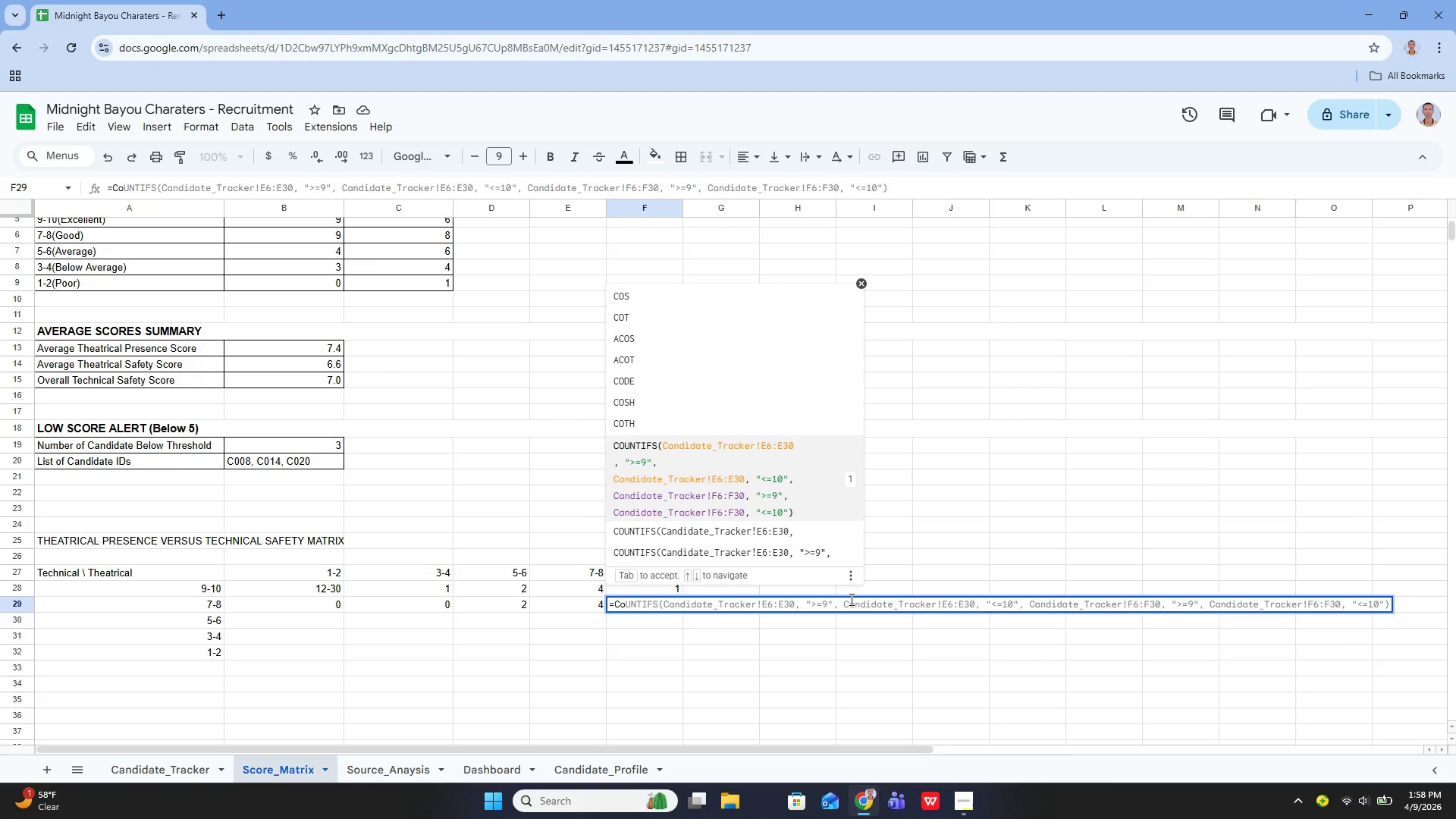 
key(Enter)
 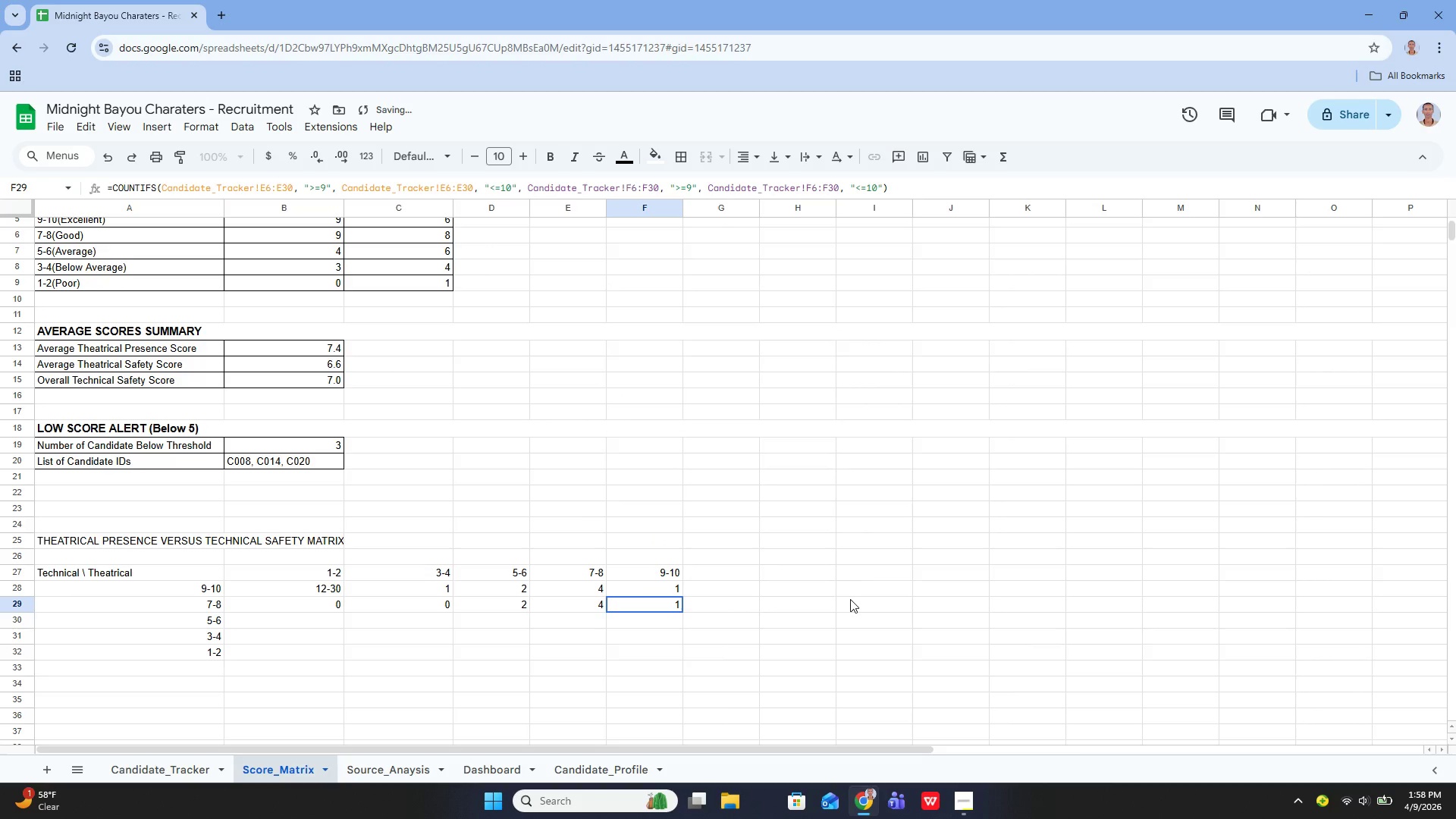 
key(Enter)
 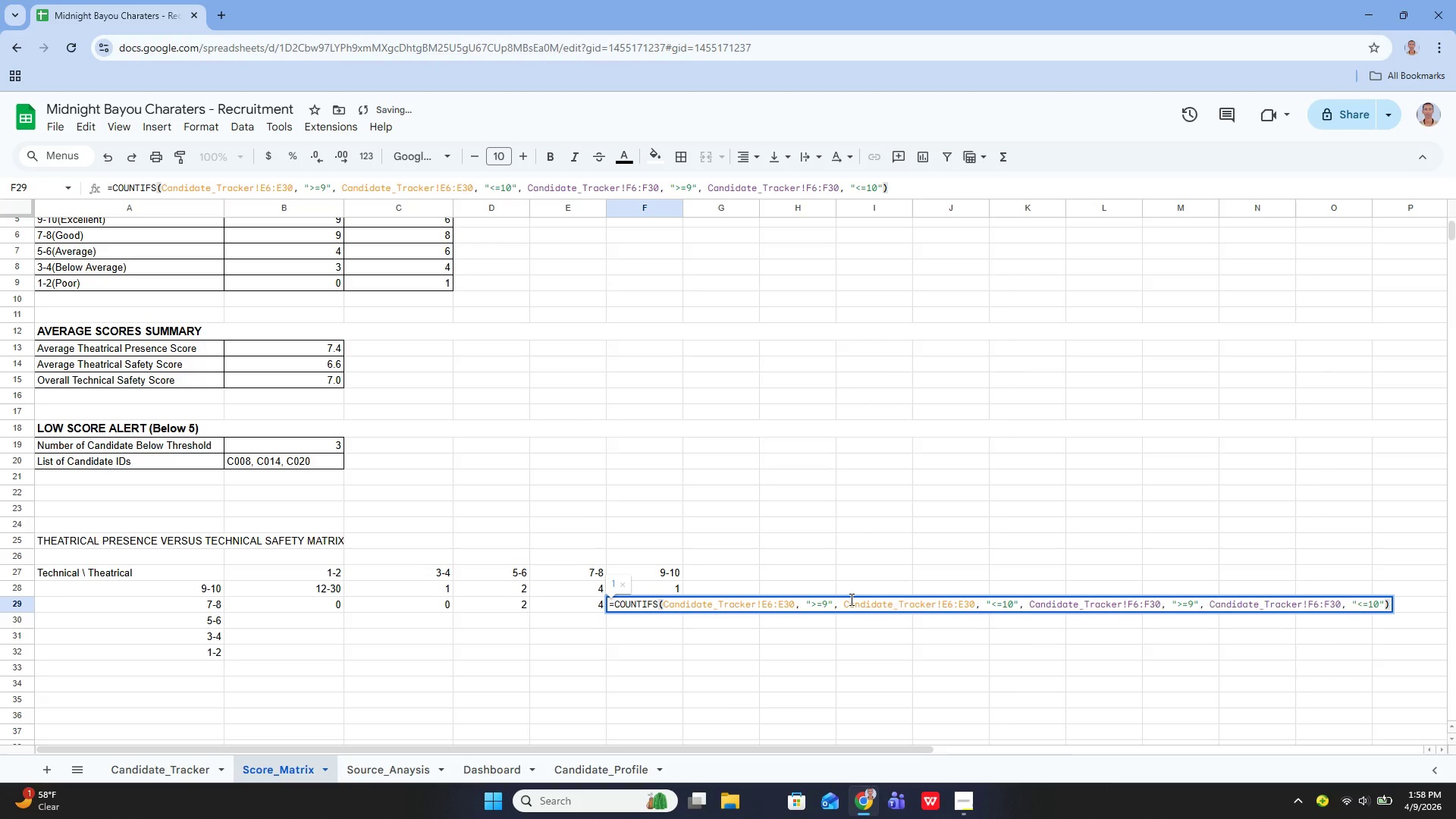 
hold_key(key=ArrowLeft, duration=1.0)
 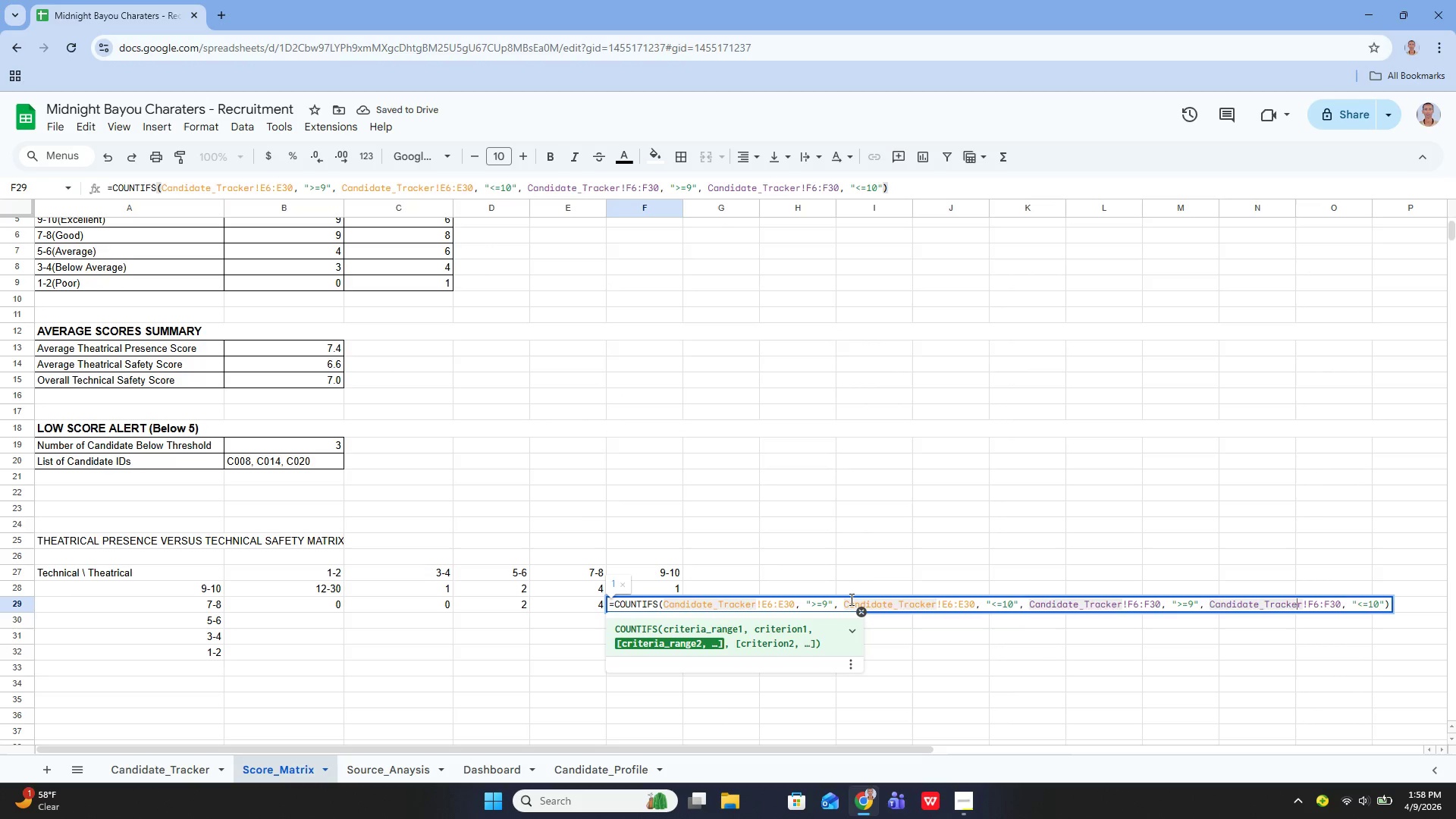 
hold_key(key=ArrowLeft, duration=1.5)
 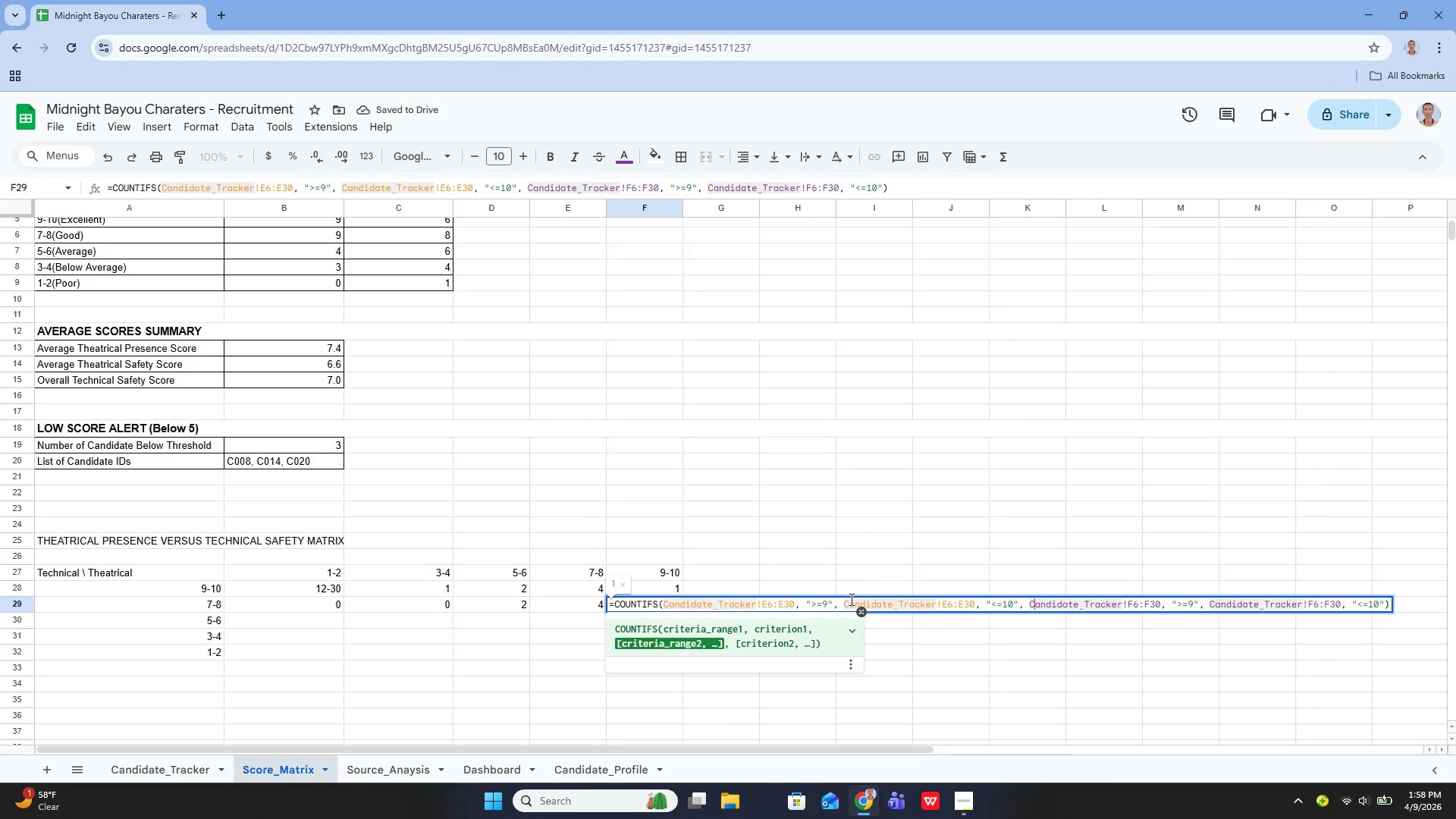 
hold_key(key=ArrowLeft, duration=1.52)
 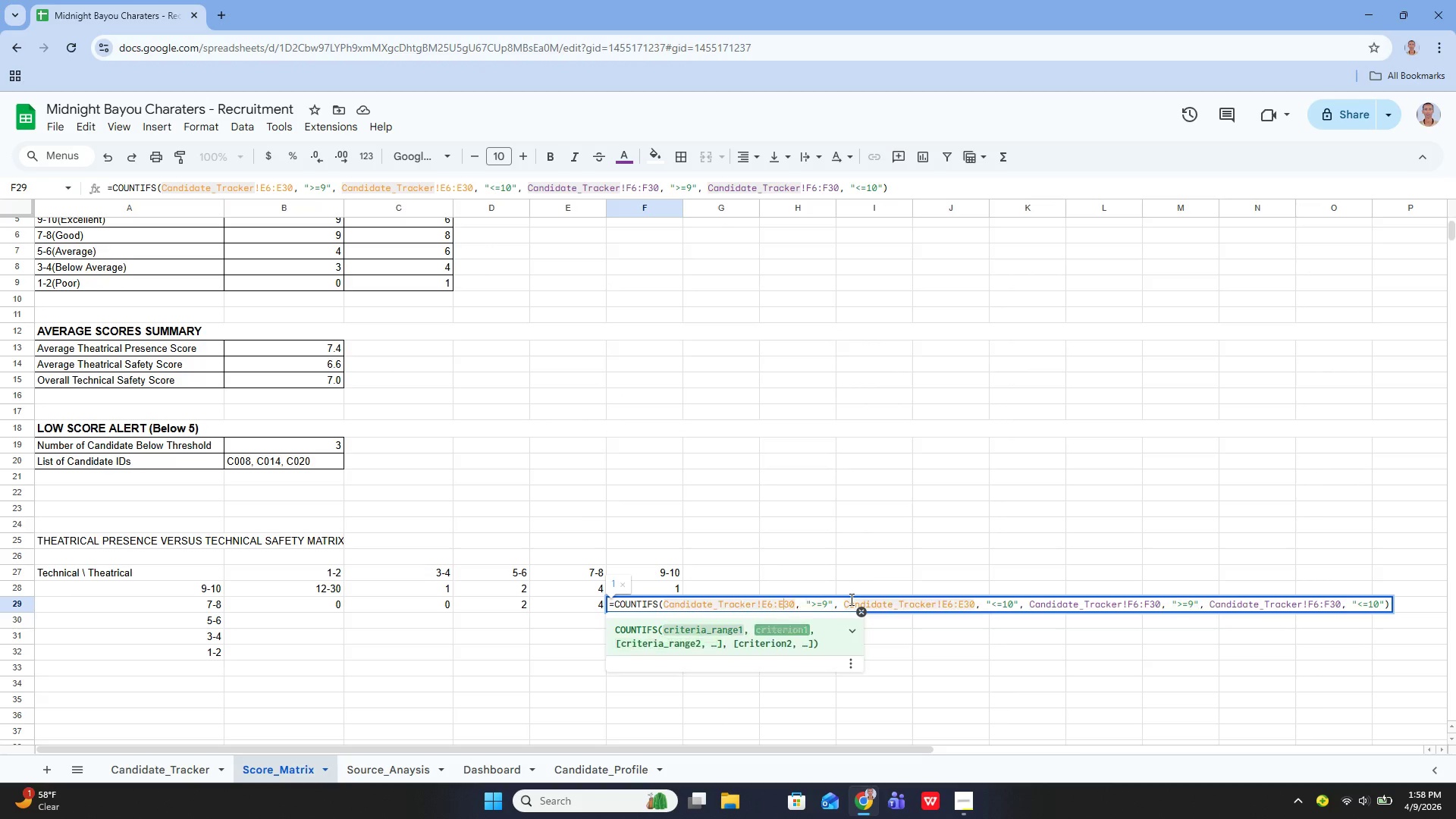 
hold_key(key=ArrowLeft, duration=0.42)
 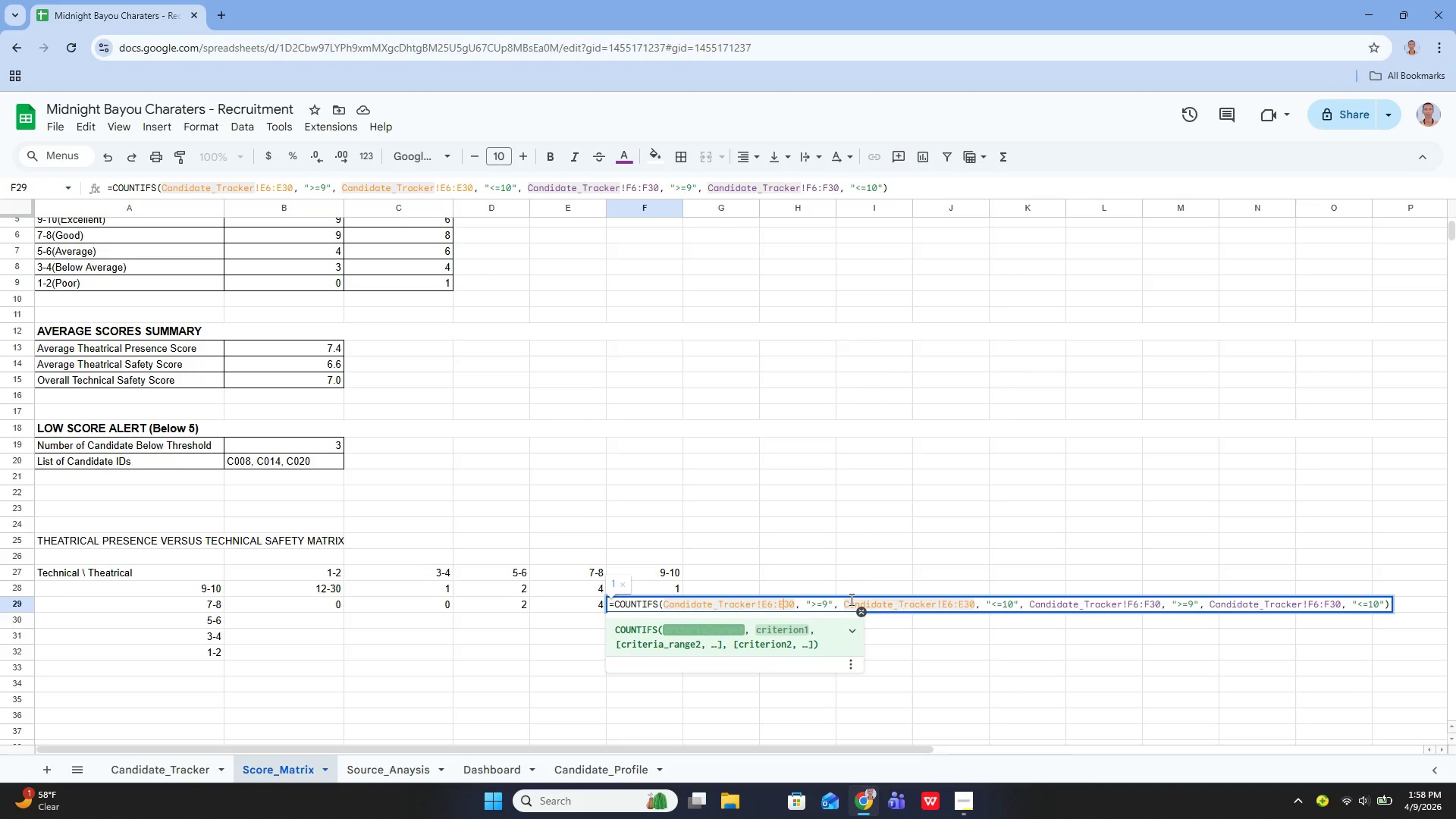 
key(ArrowLeft)
 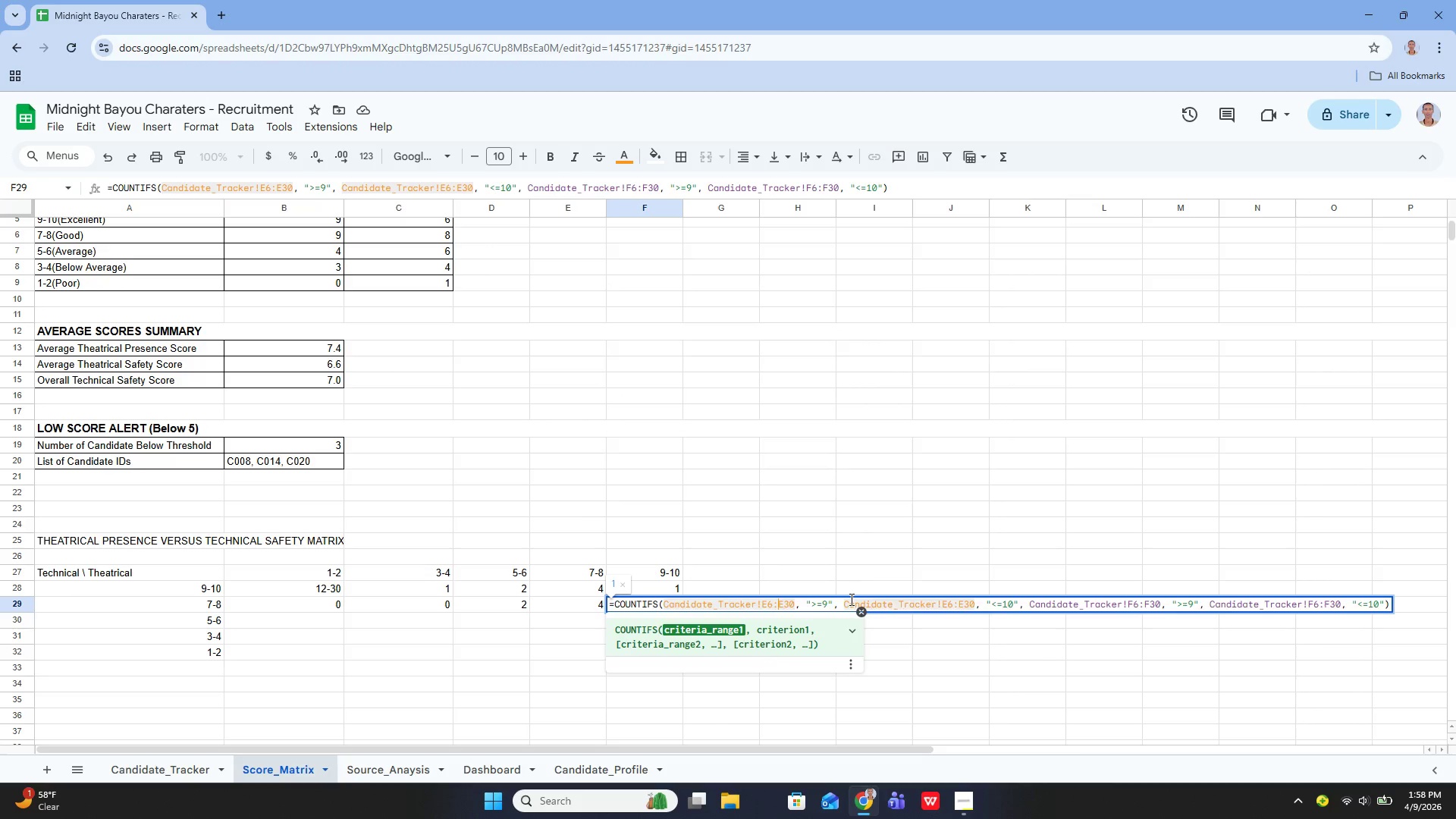 
key(ArrowLeft)
 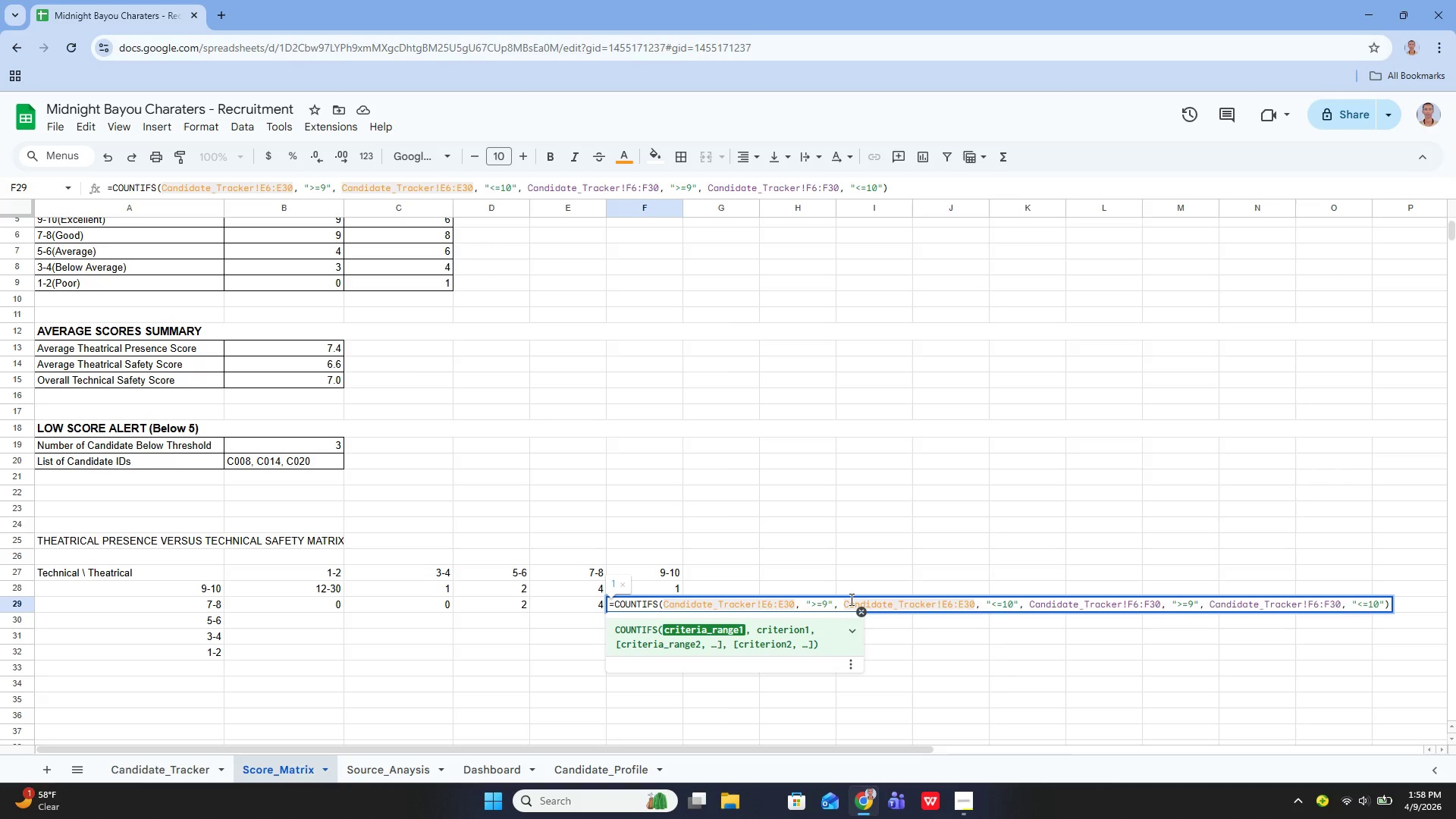 
key(Backspace)
 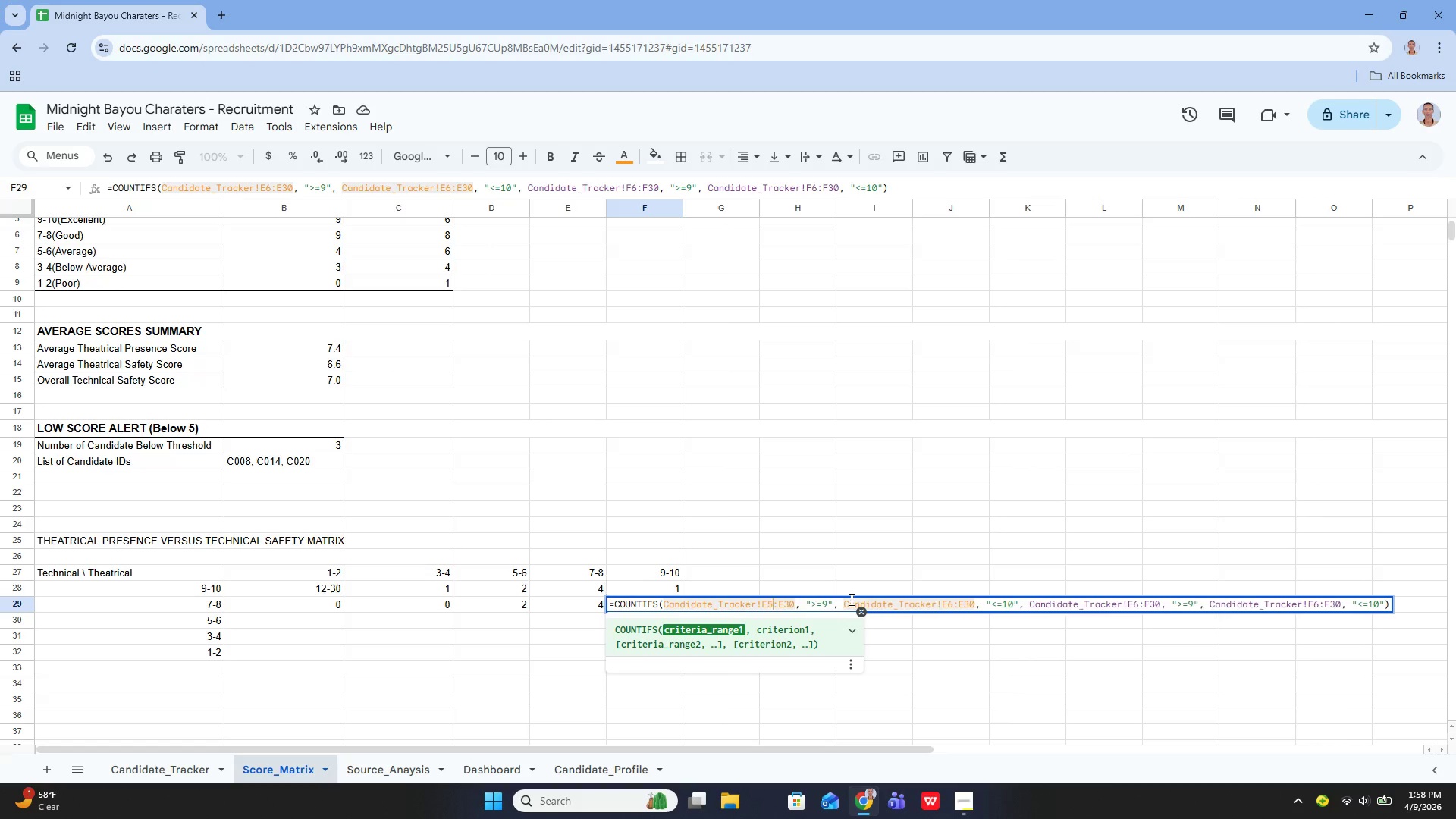 
key(5)
 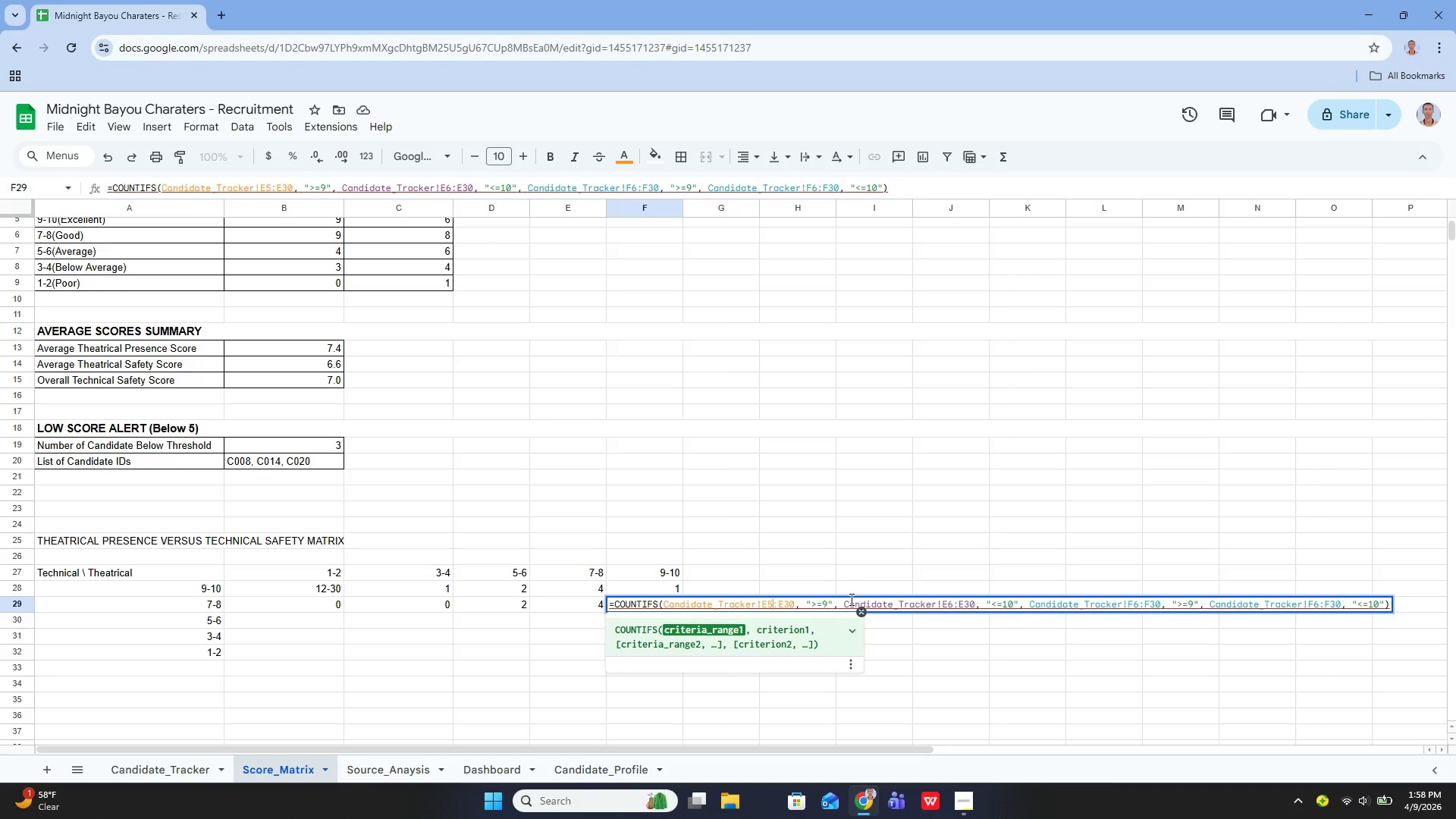 
key(ArrowRight)
 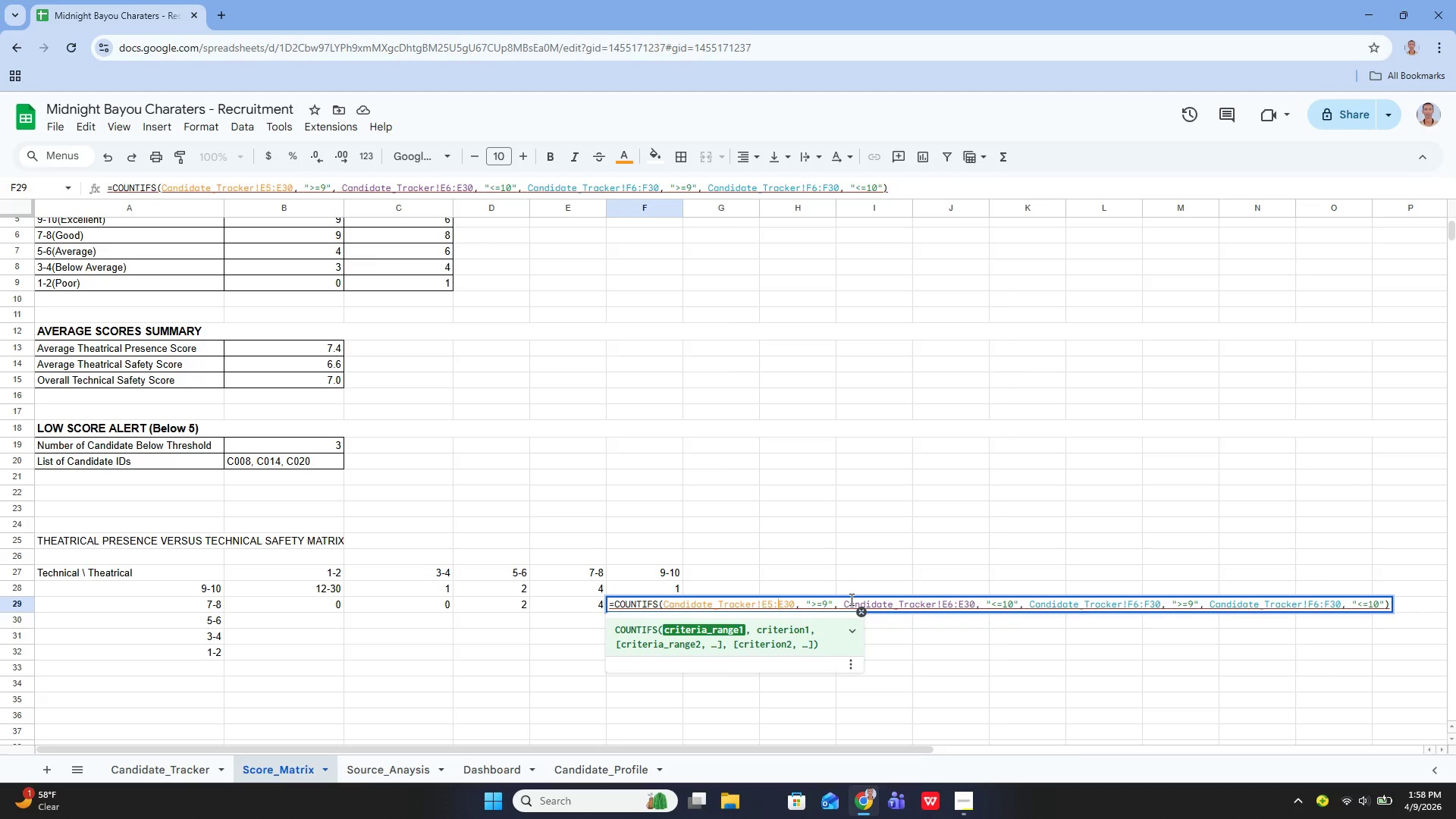 
key(ArrowRight)
 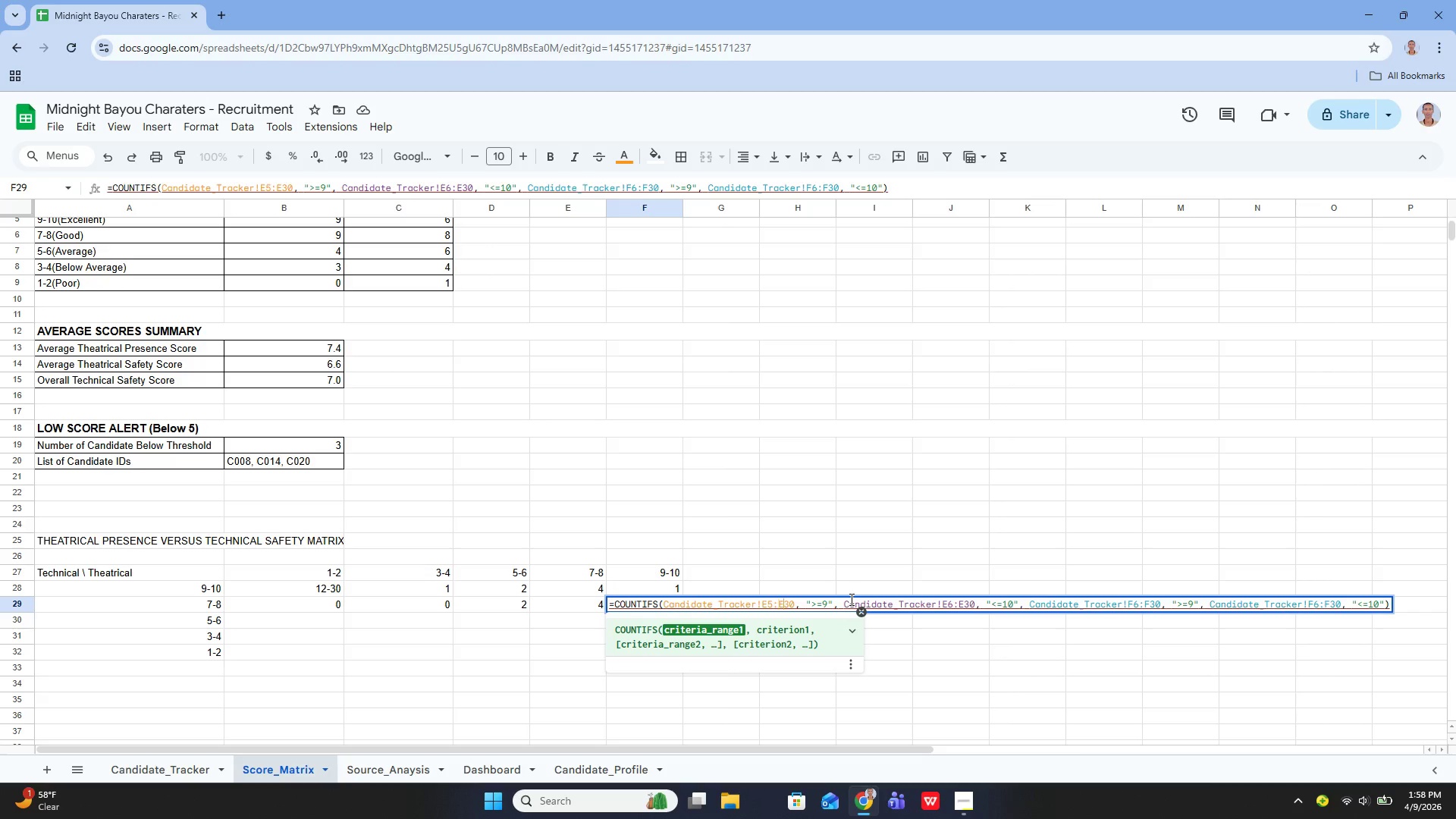 
key(ArrowRight)
 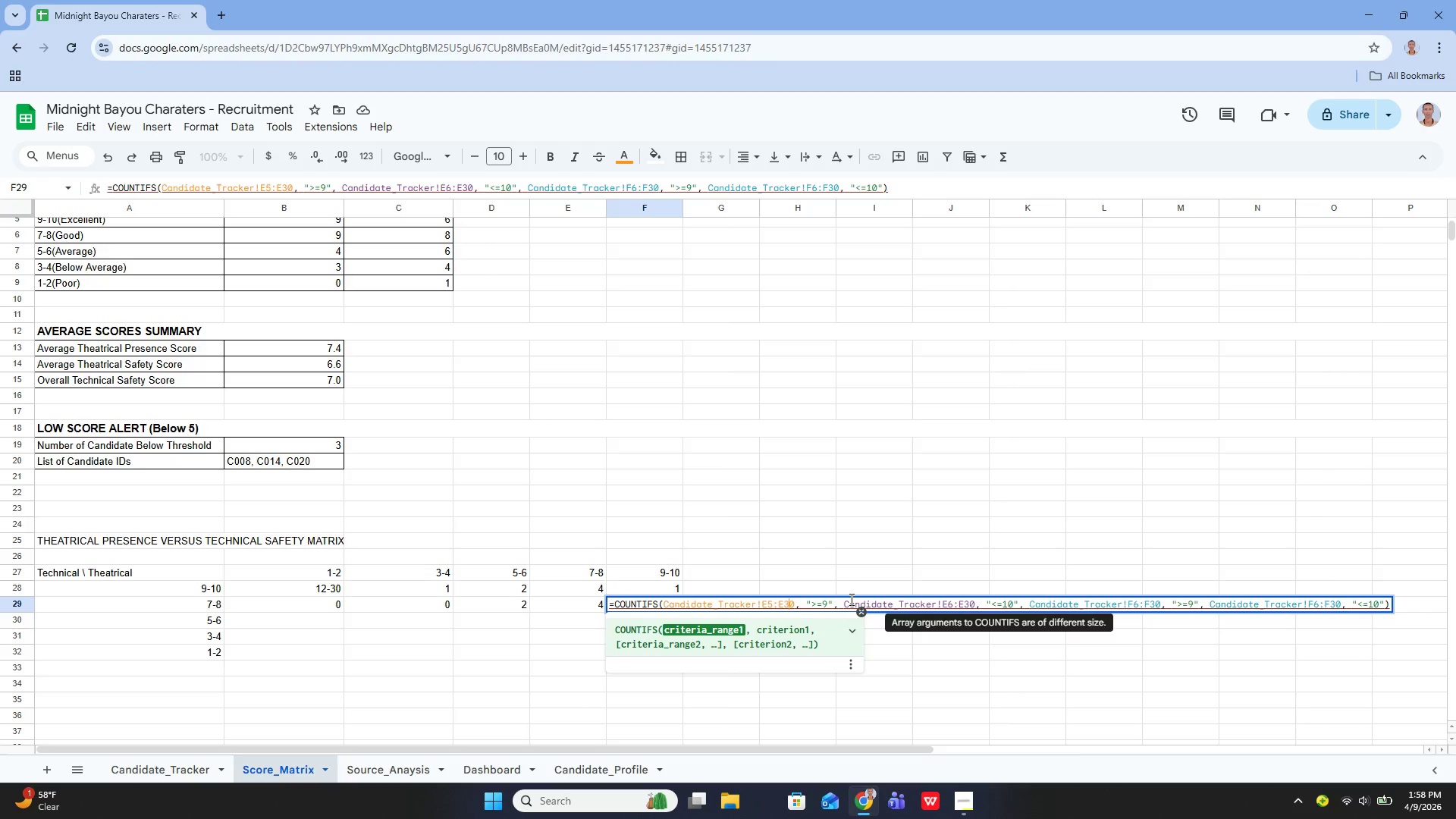 
key(ArrowRight)
 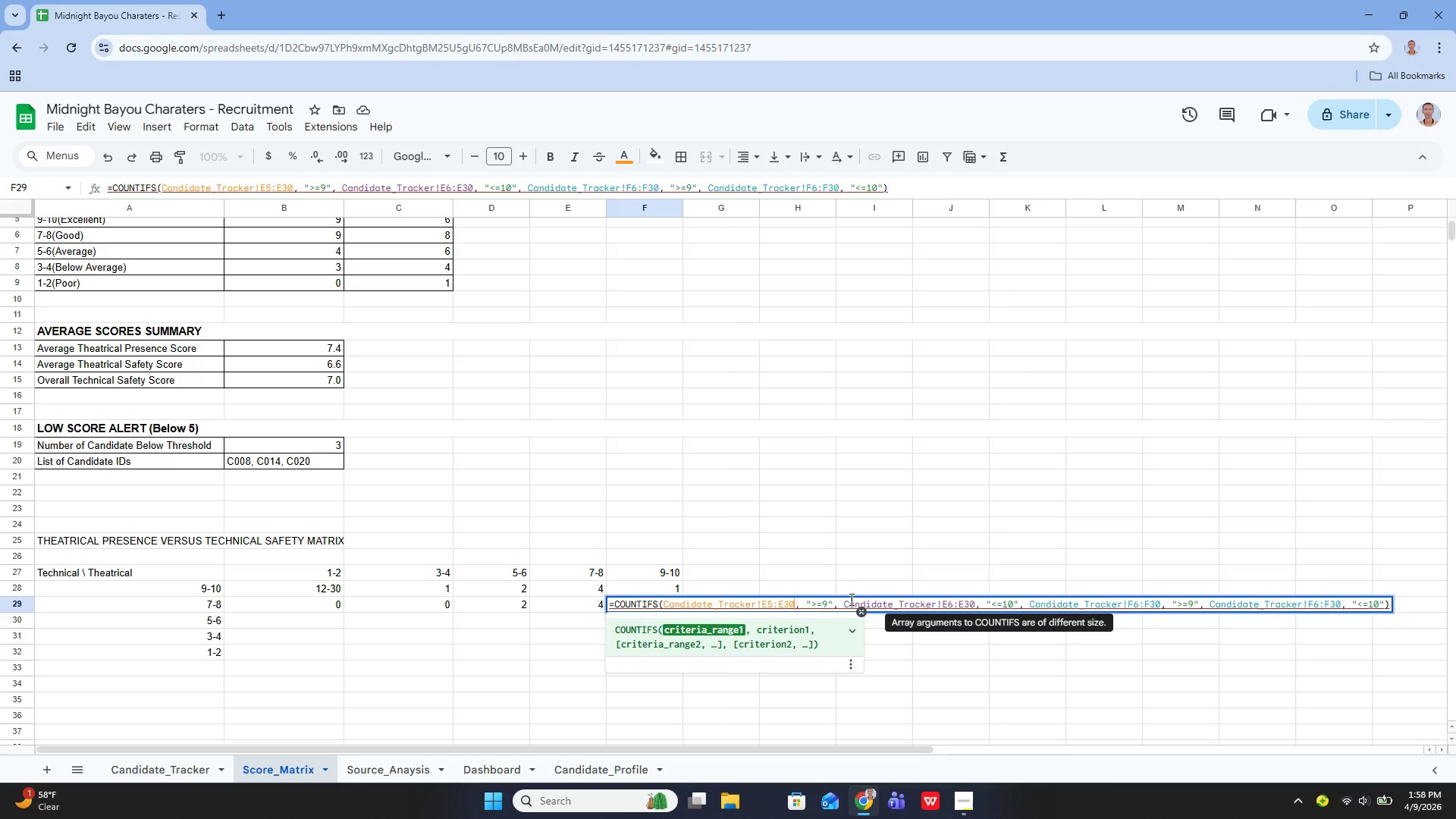 
key(Backspace)
key(Backspace)
type(29)
 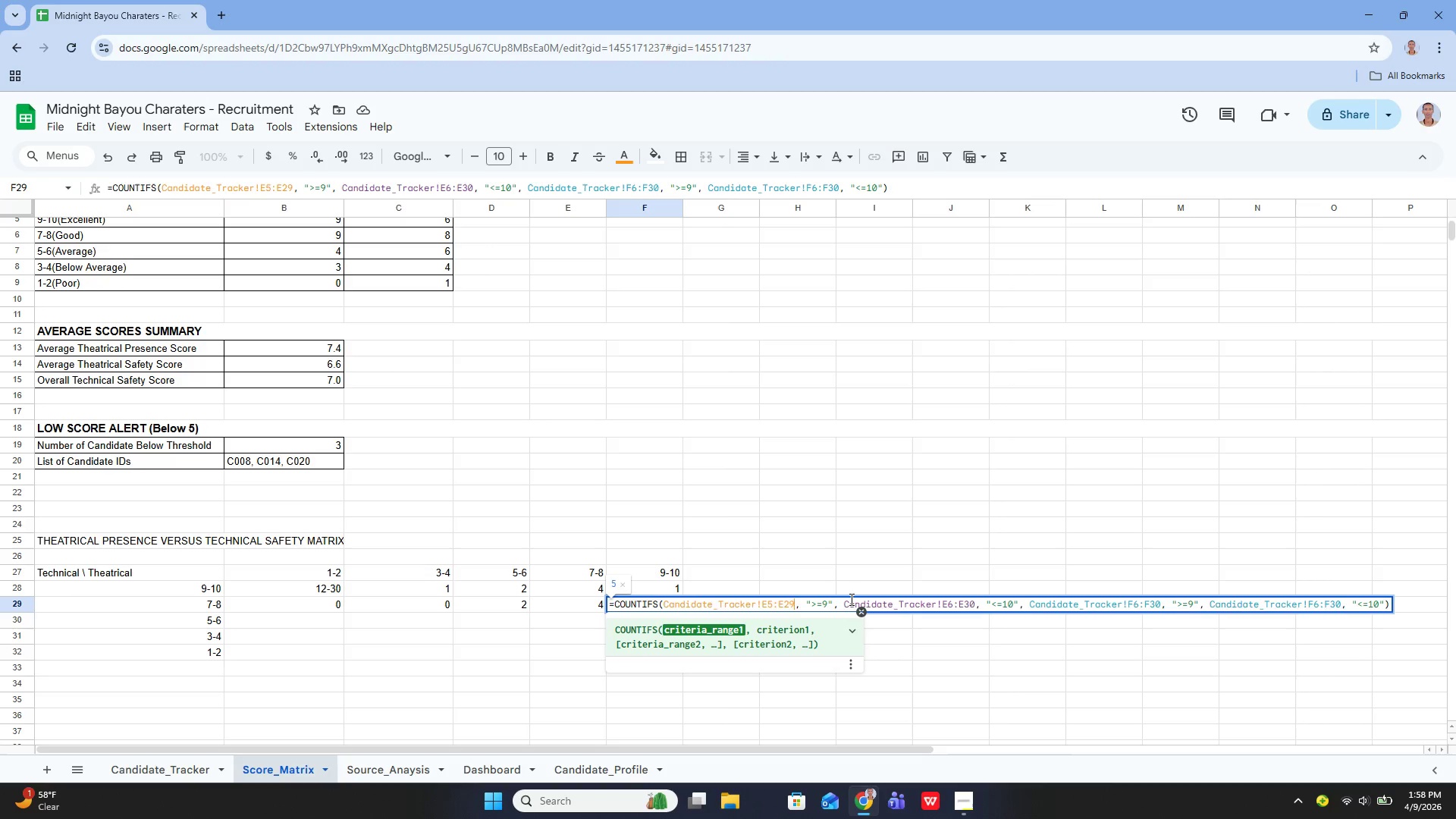 
key(ArrowRight)
 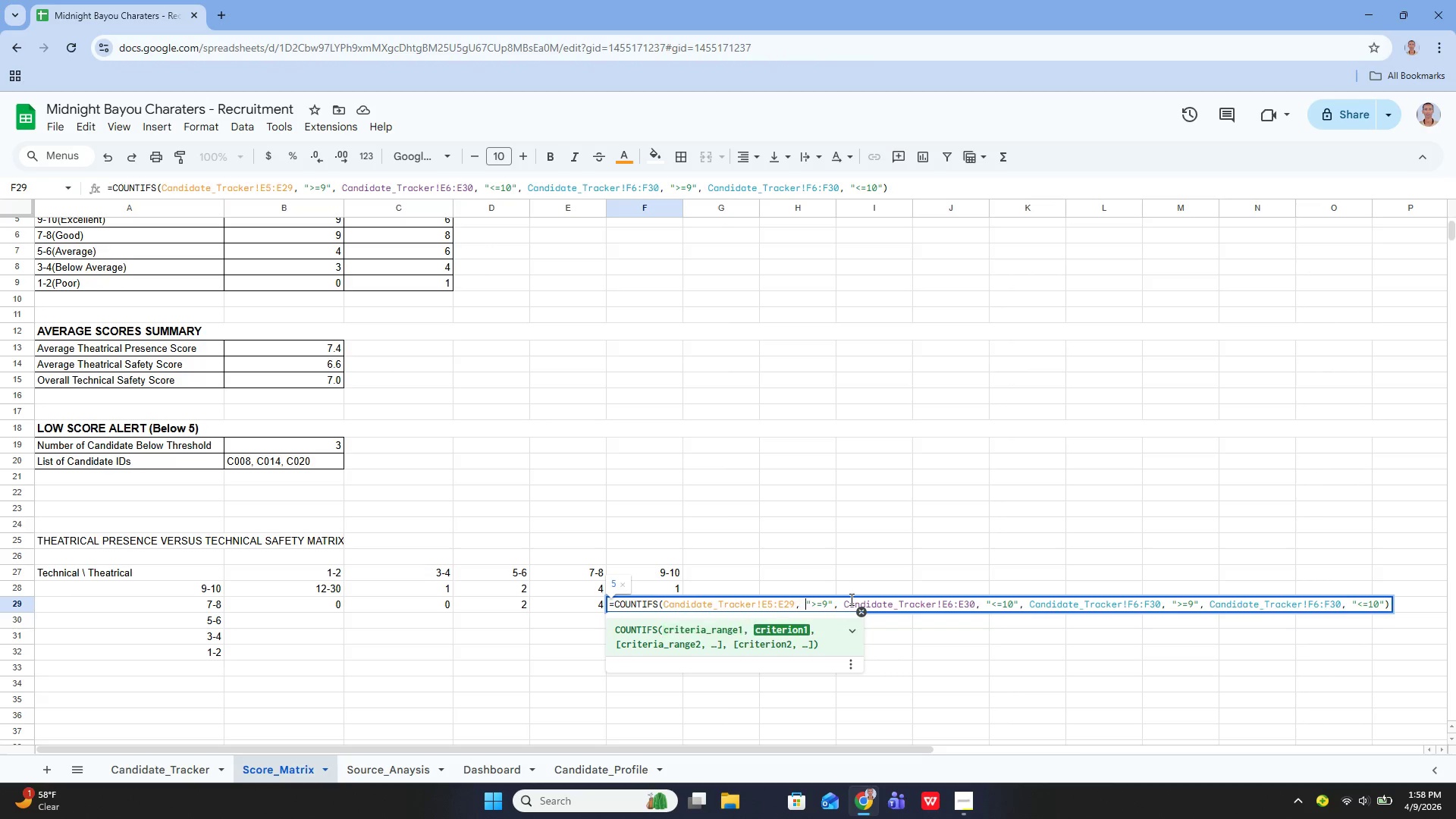 
key(ArrowRight)
 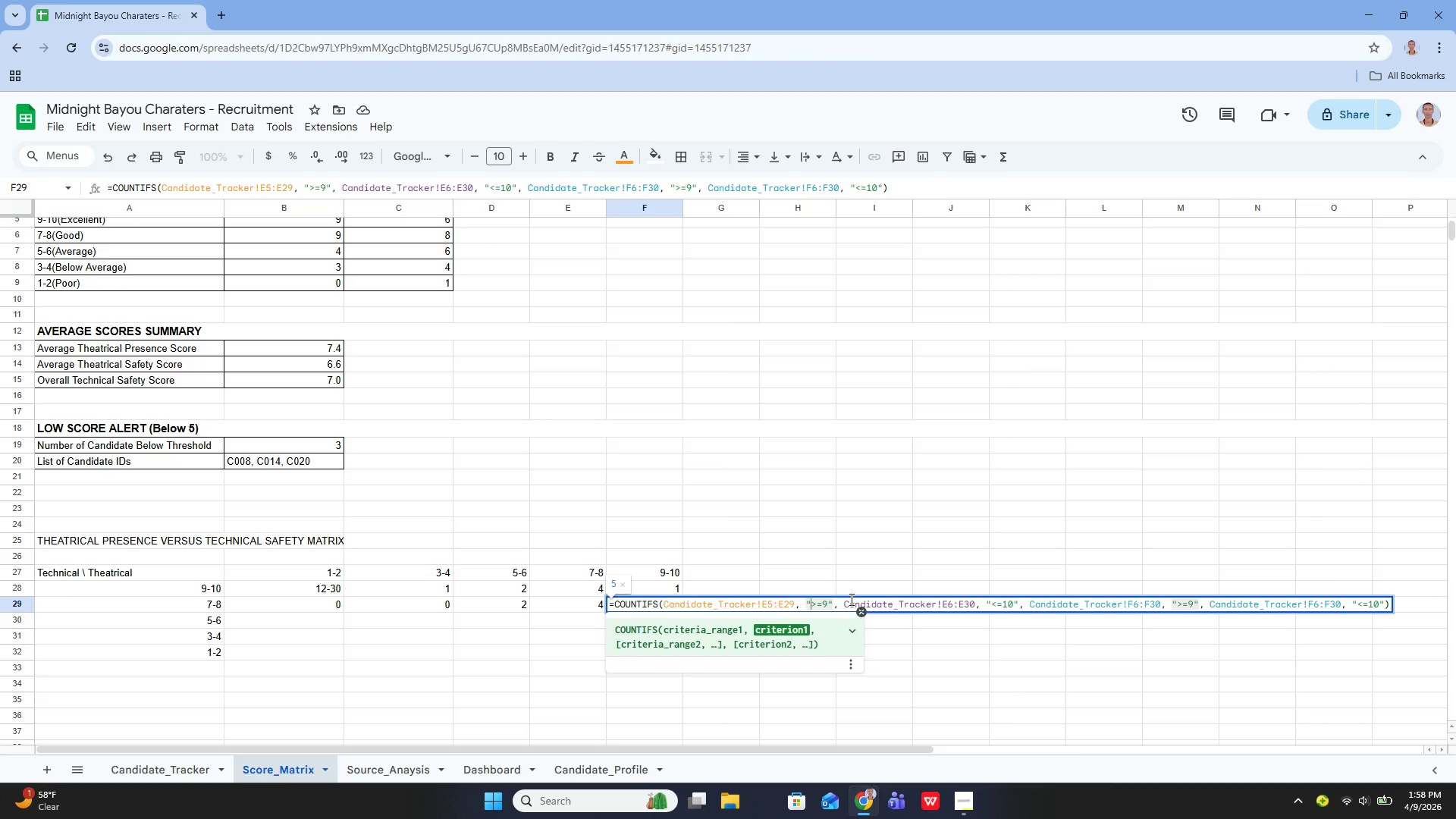 
key(ArrowRight)
 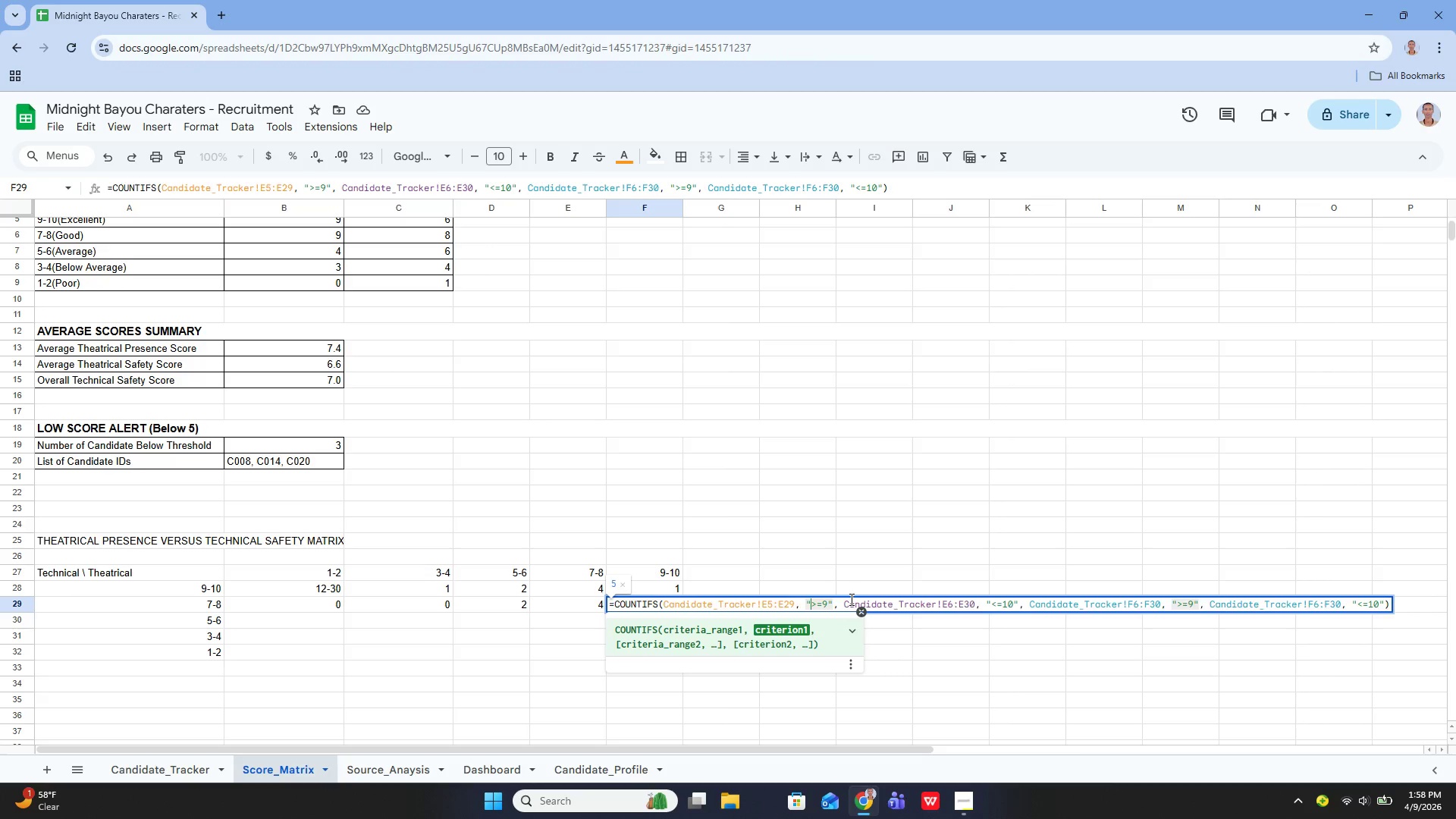 
key(ArrowRight)
 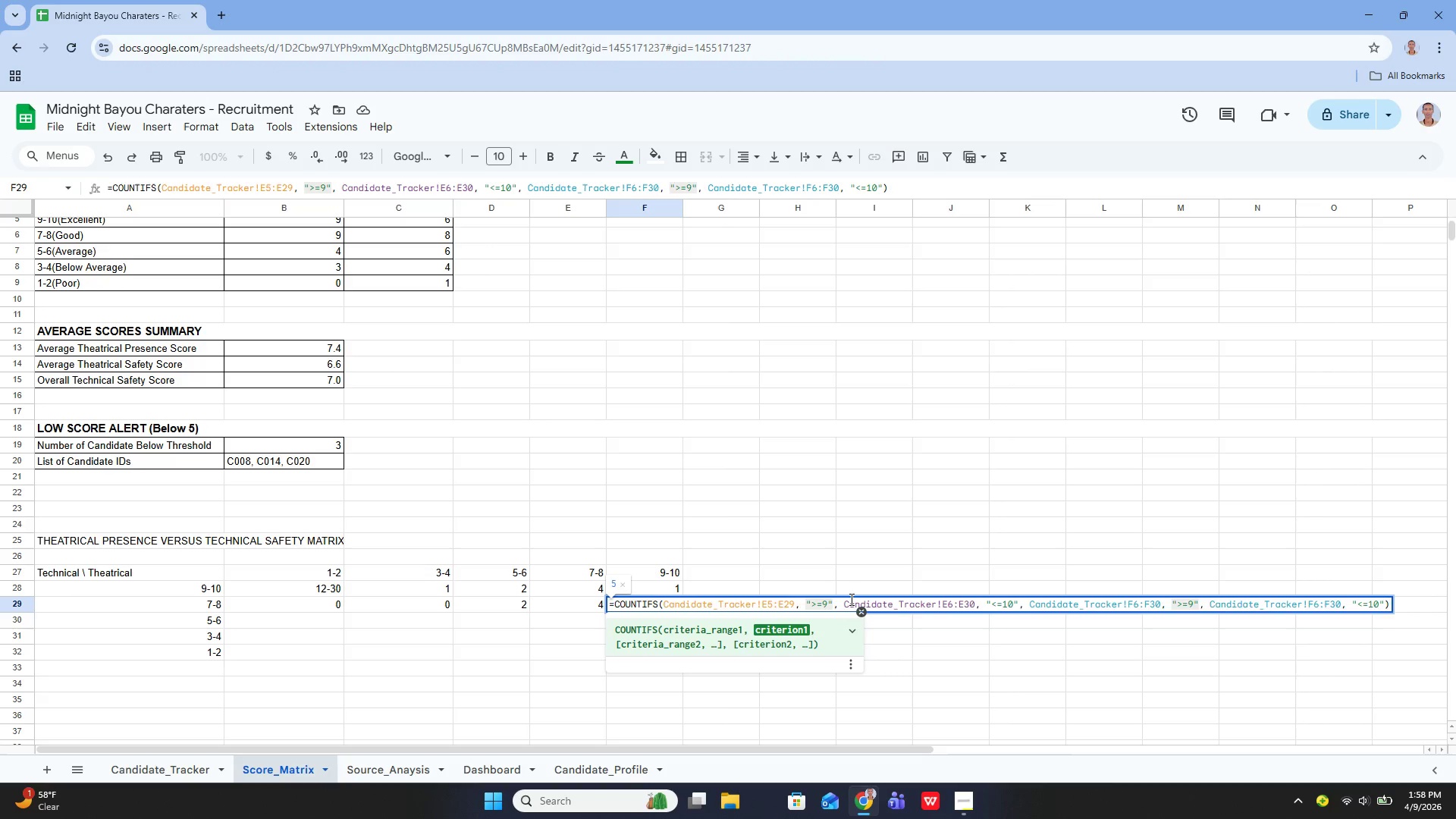 
hold_key(key=ArrowRight, duration=1.23)
 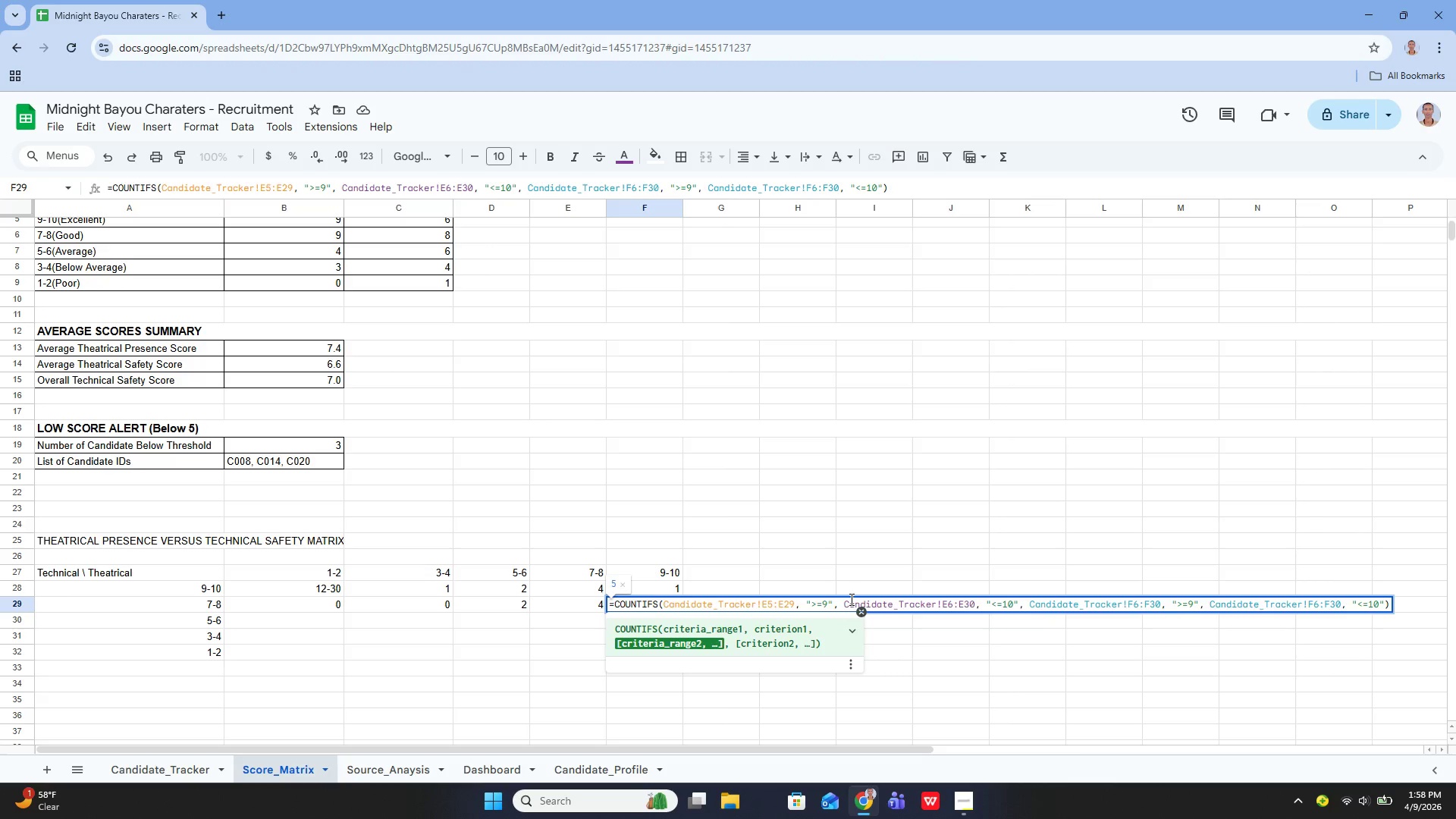 
key(Backspace)
 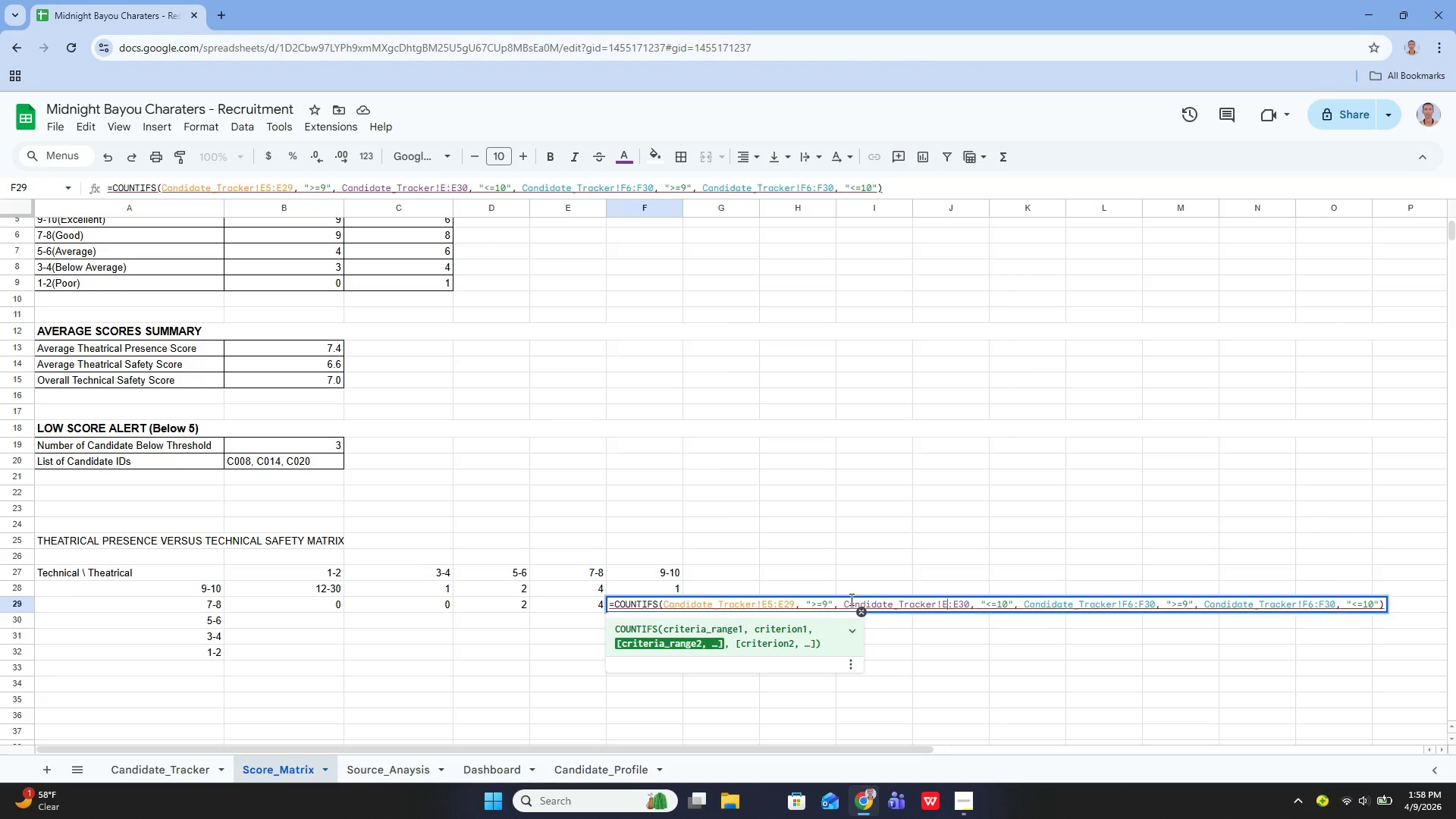 
key(5)
 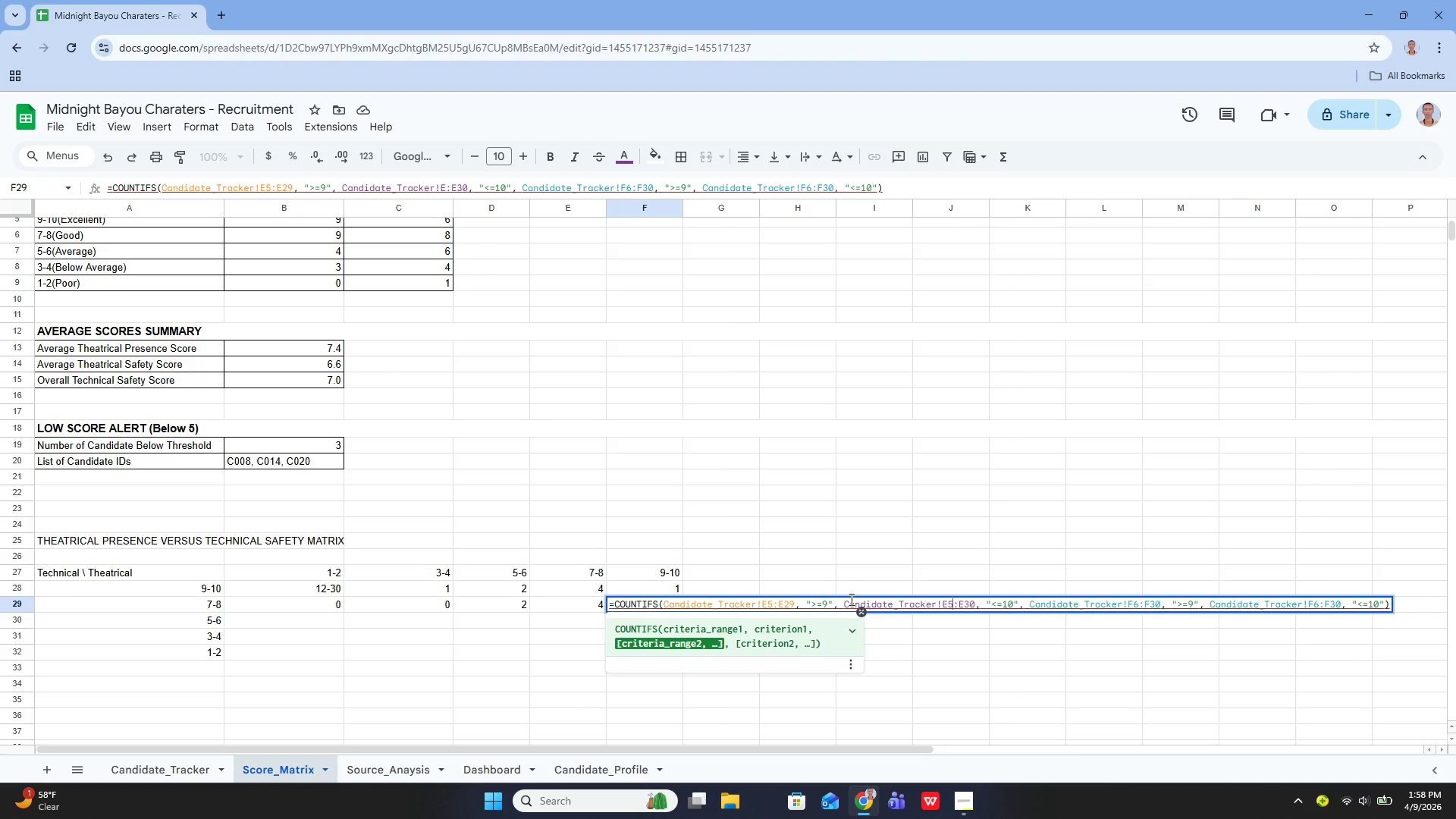 
key(ArrowRight)
 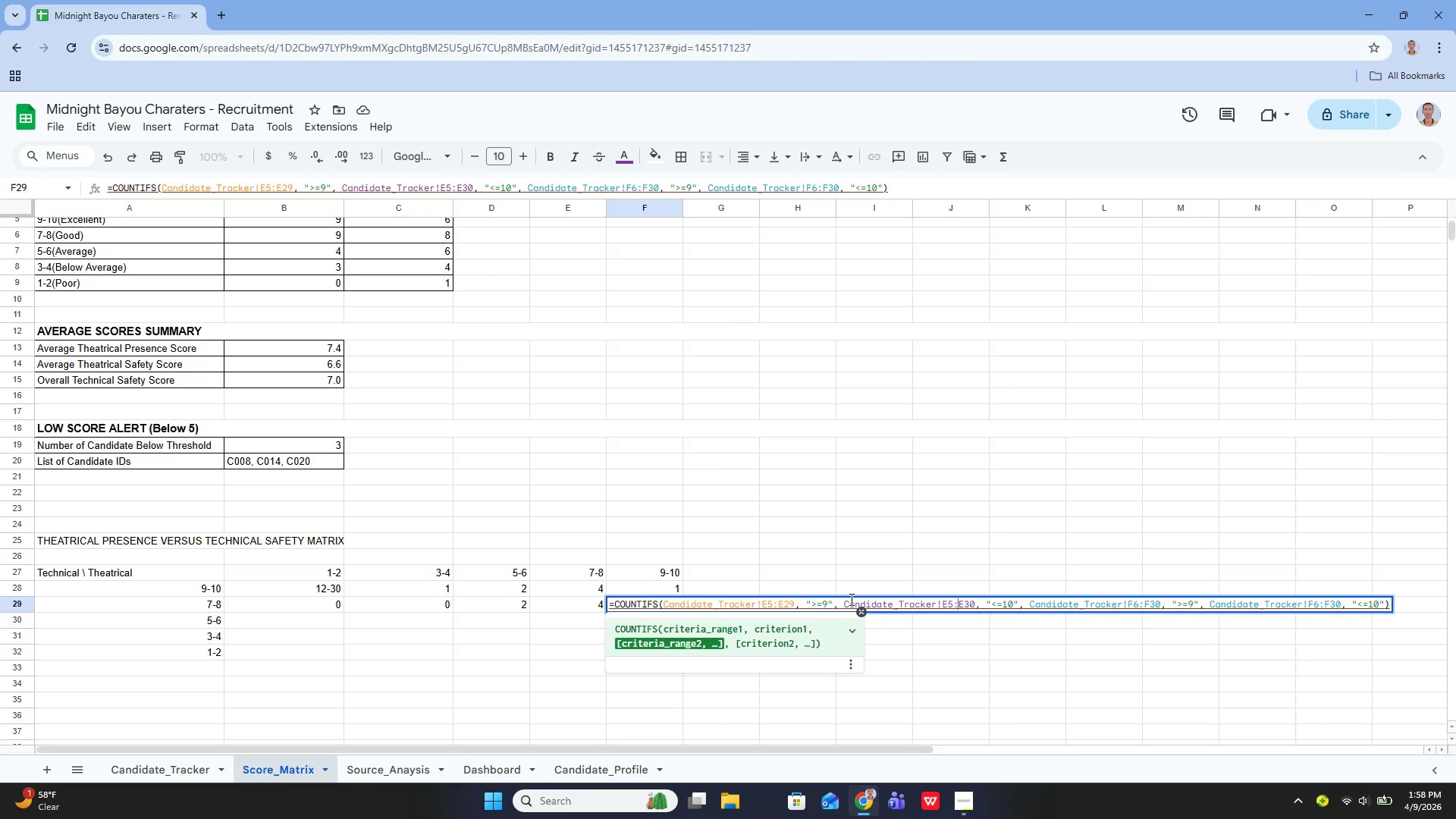 
key(ArrowRight)
 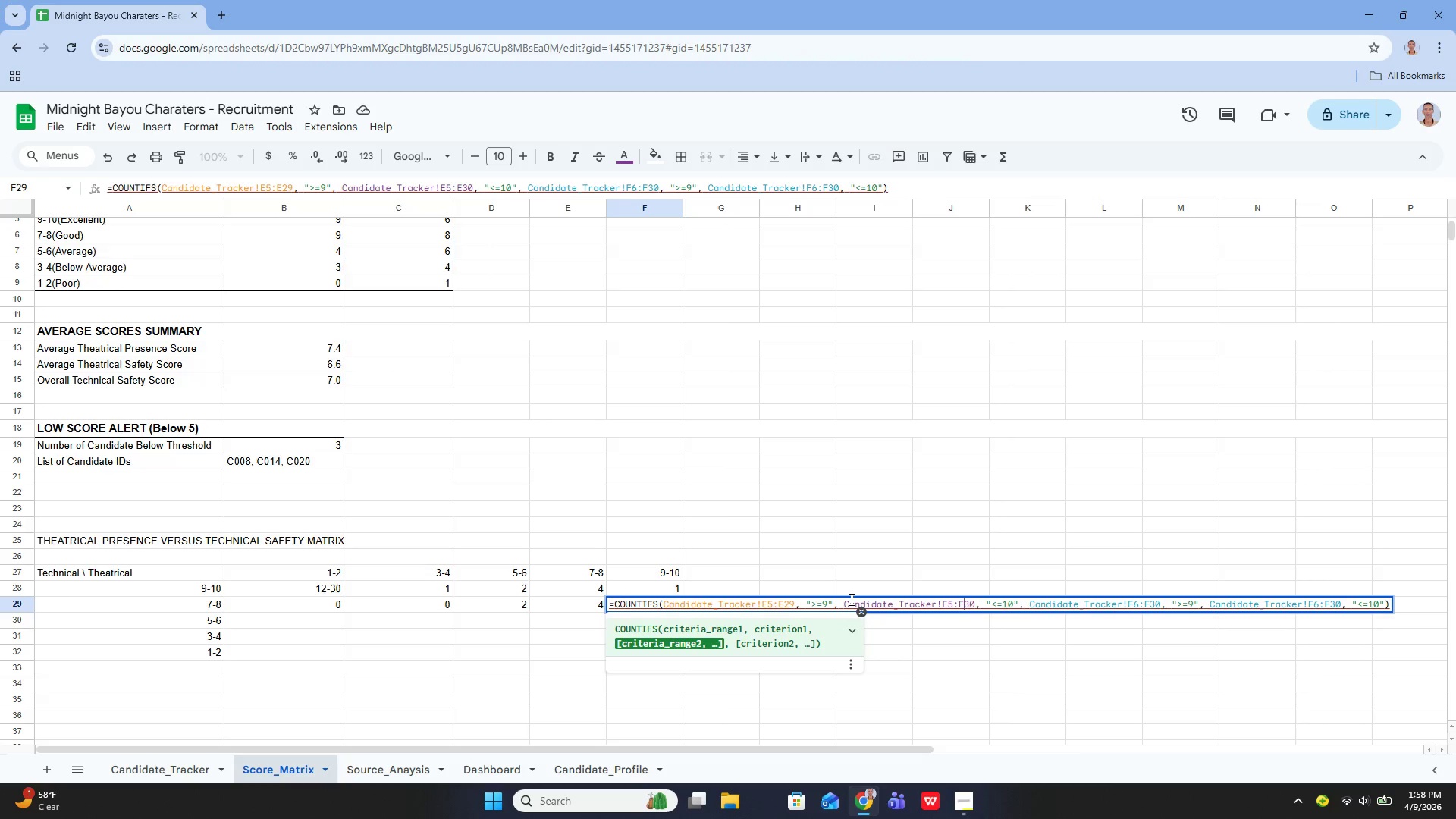 
key(ArrowRight)
 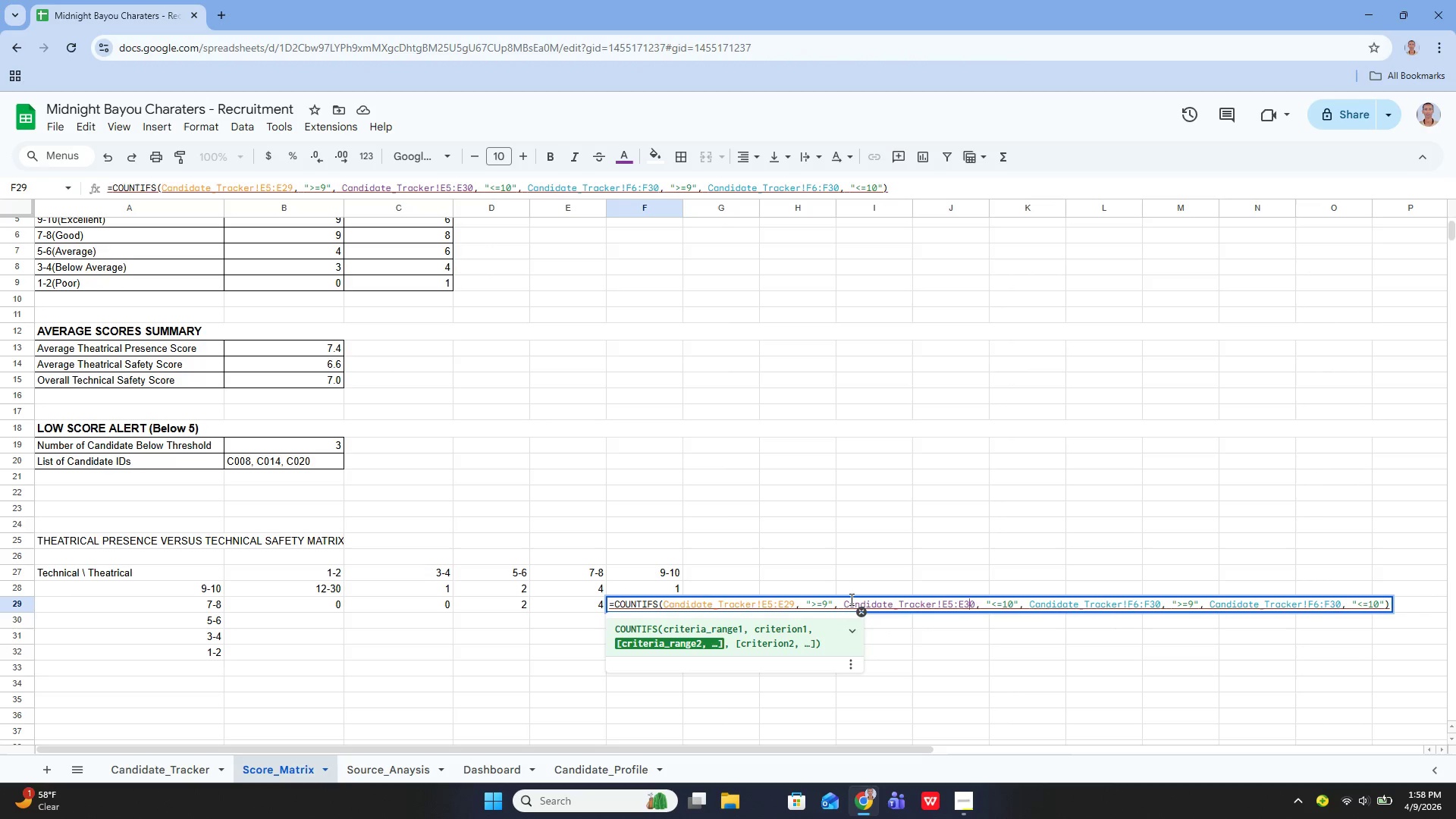 
key(ArrowRight)
 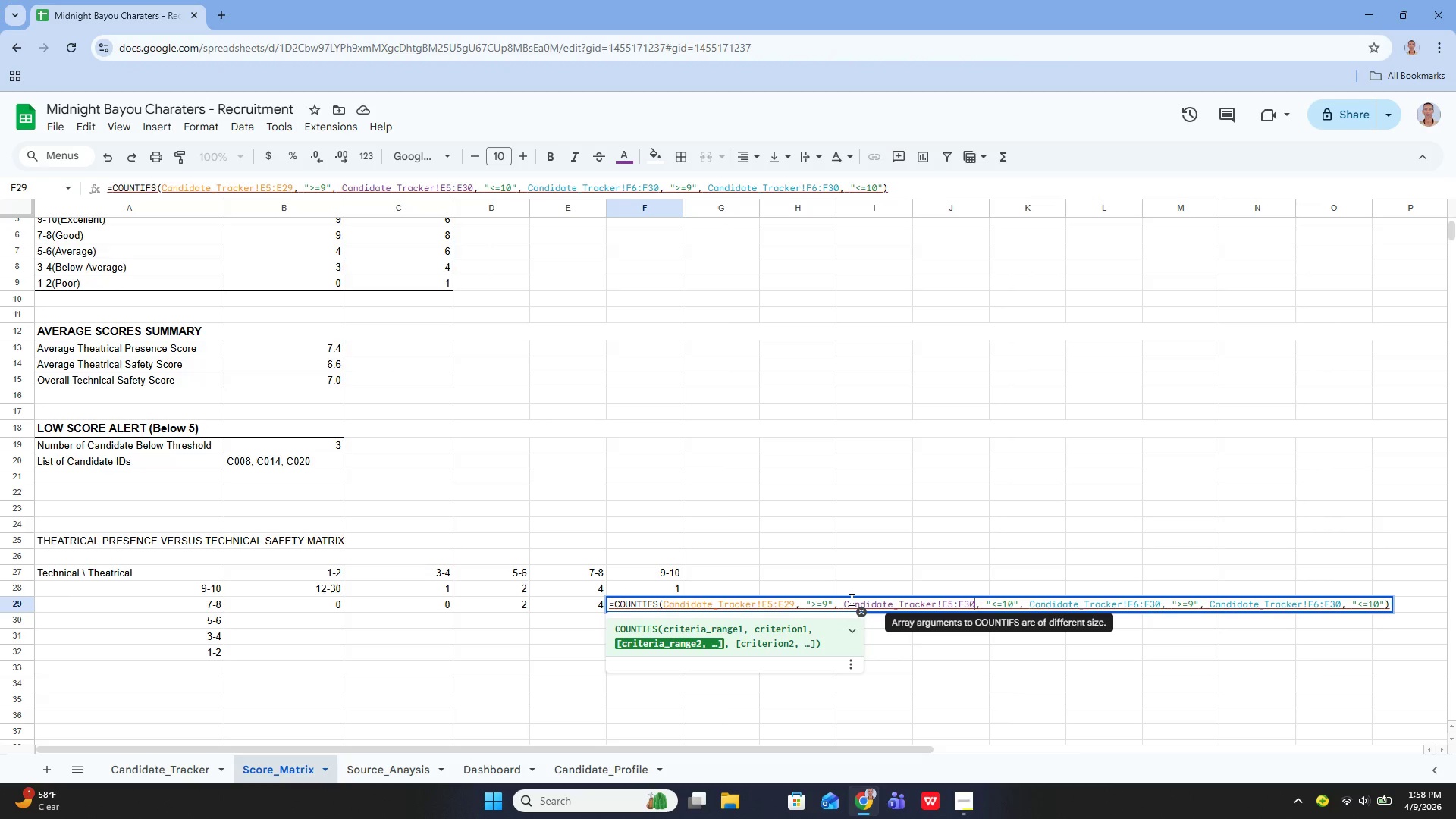 
key(Backspace)
key(Backspace)
type(29)
 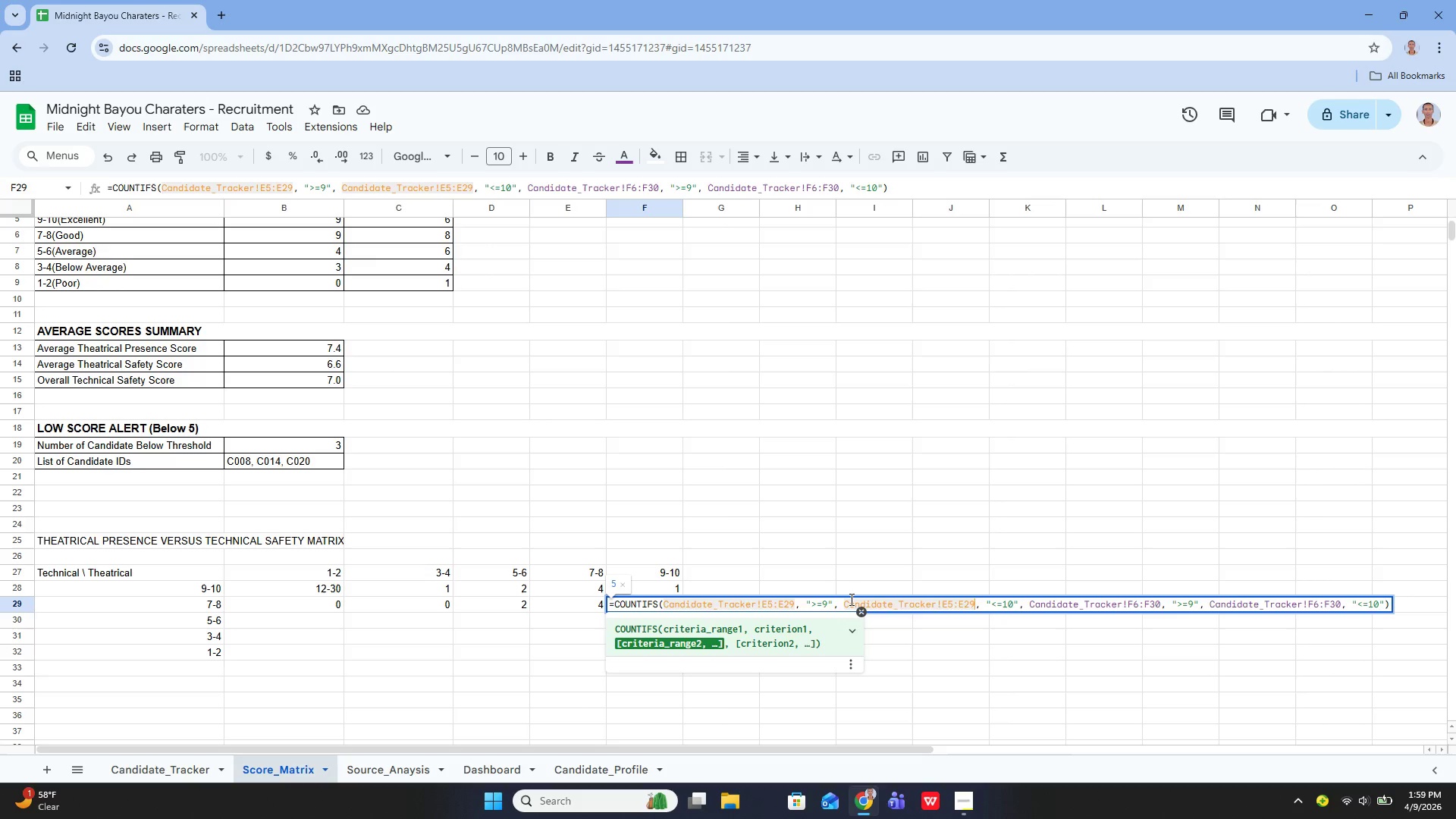 
hold_key(key=ArrowRight, duration=1.38)
 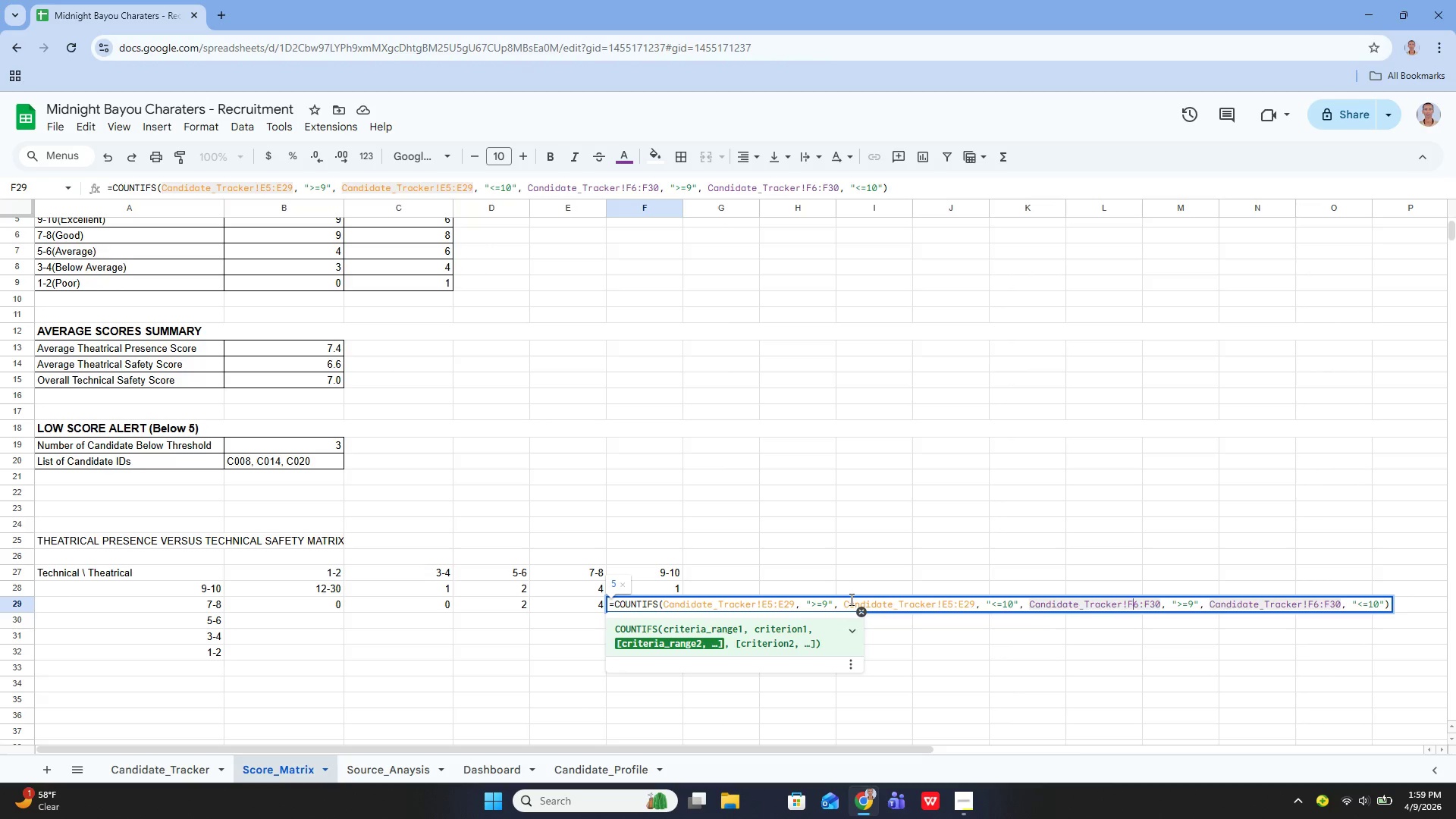 
key(ArrowRight)
 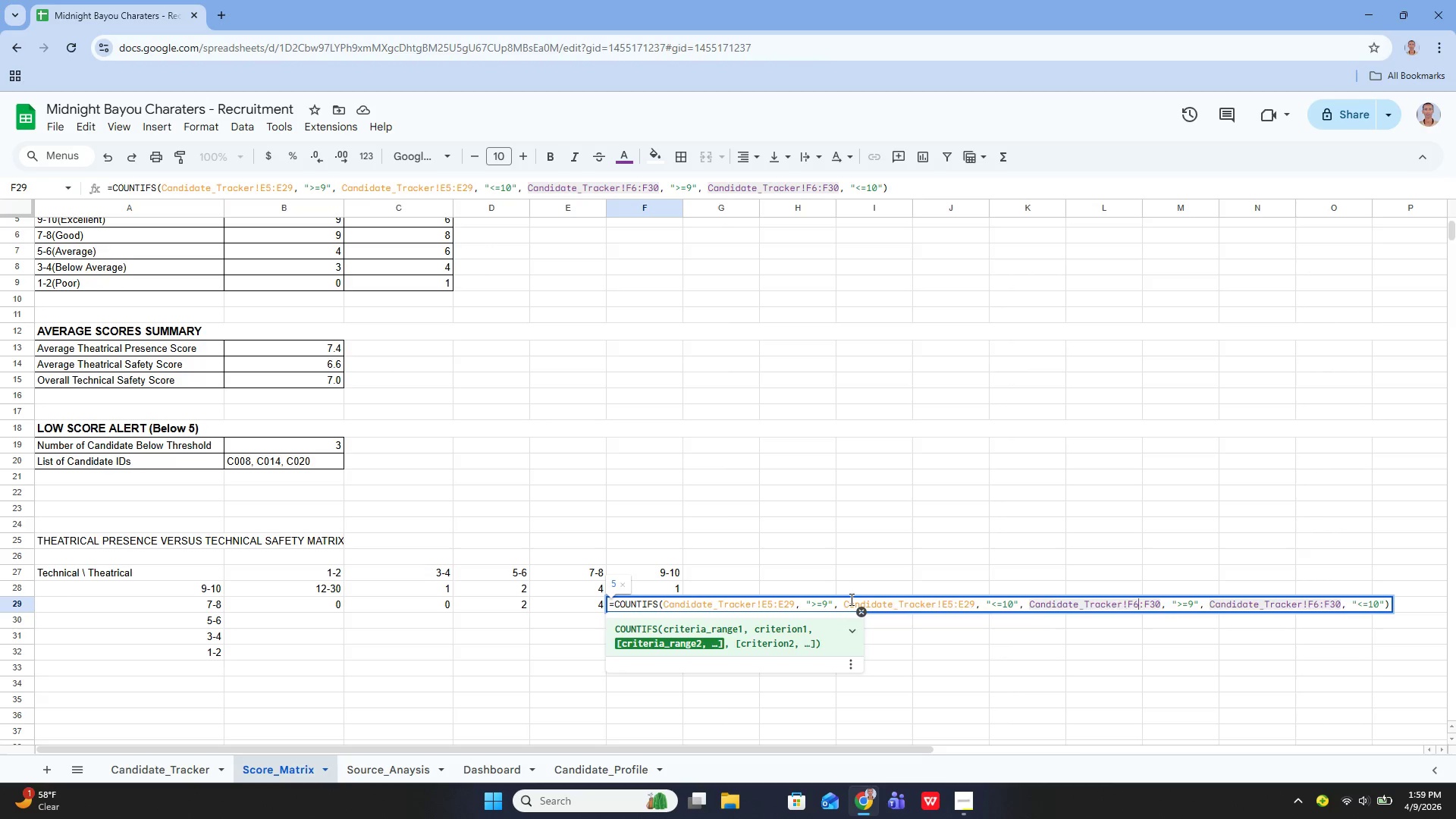 
key(Backspace)
 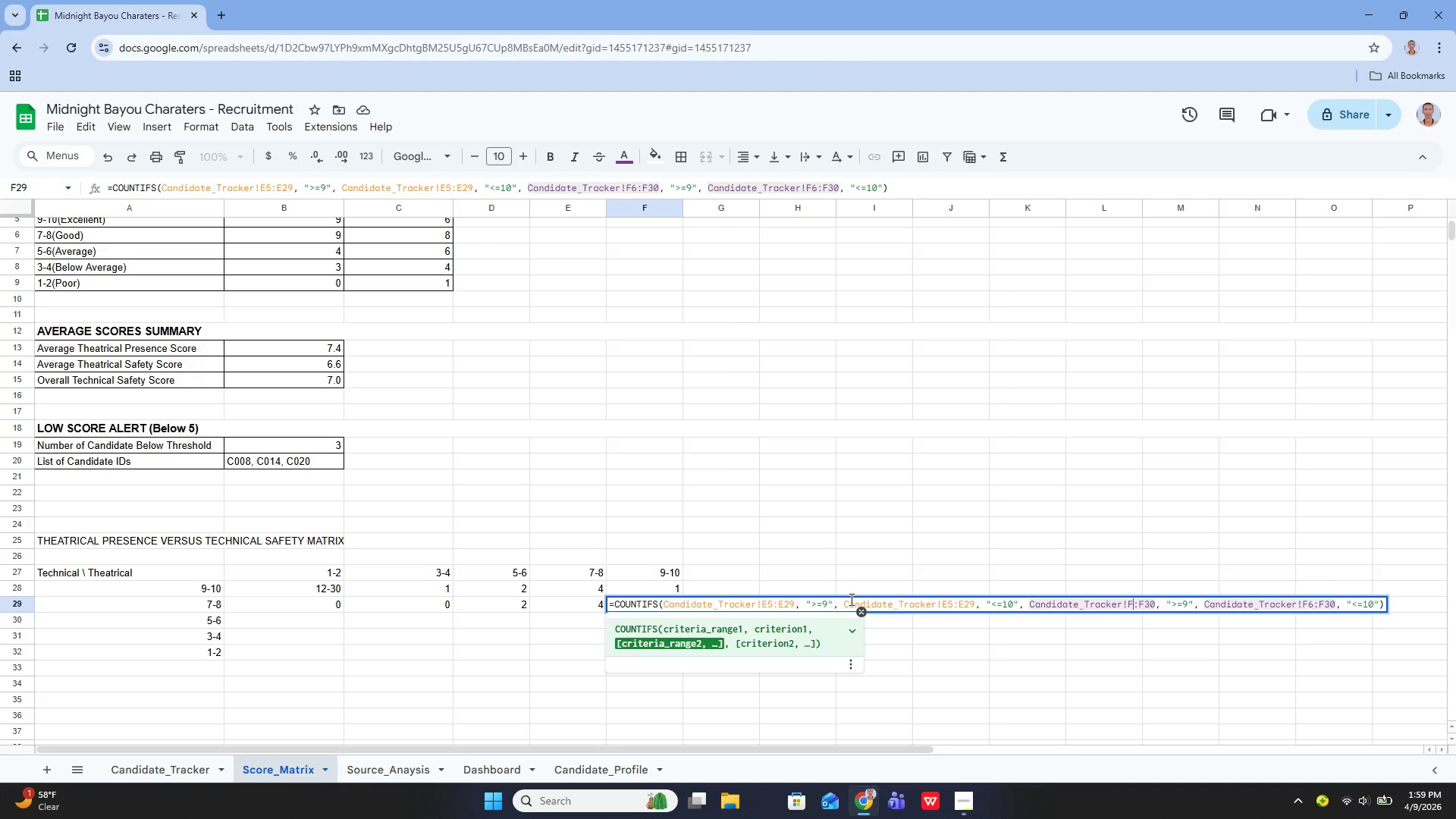 
key(5)
 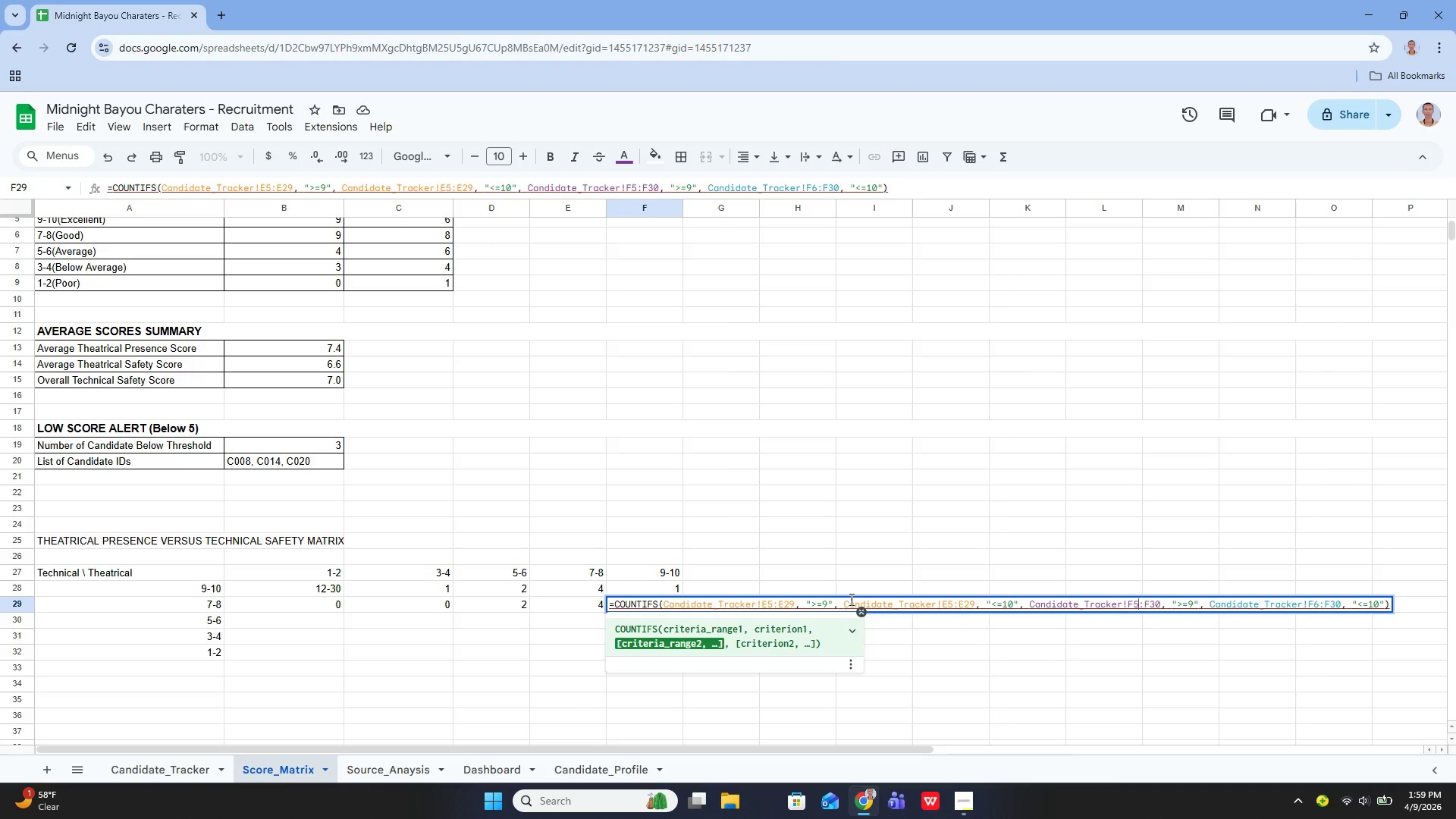 
key(ArrowRight)
 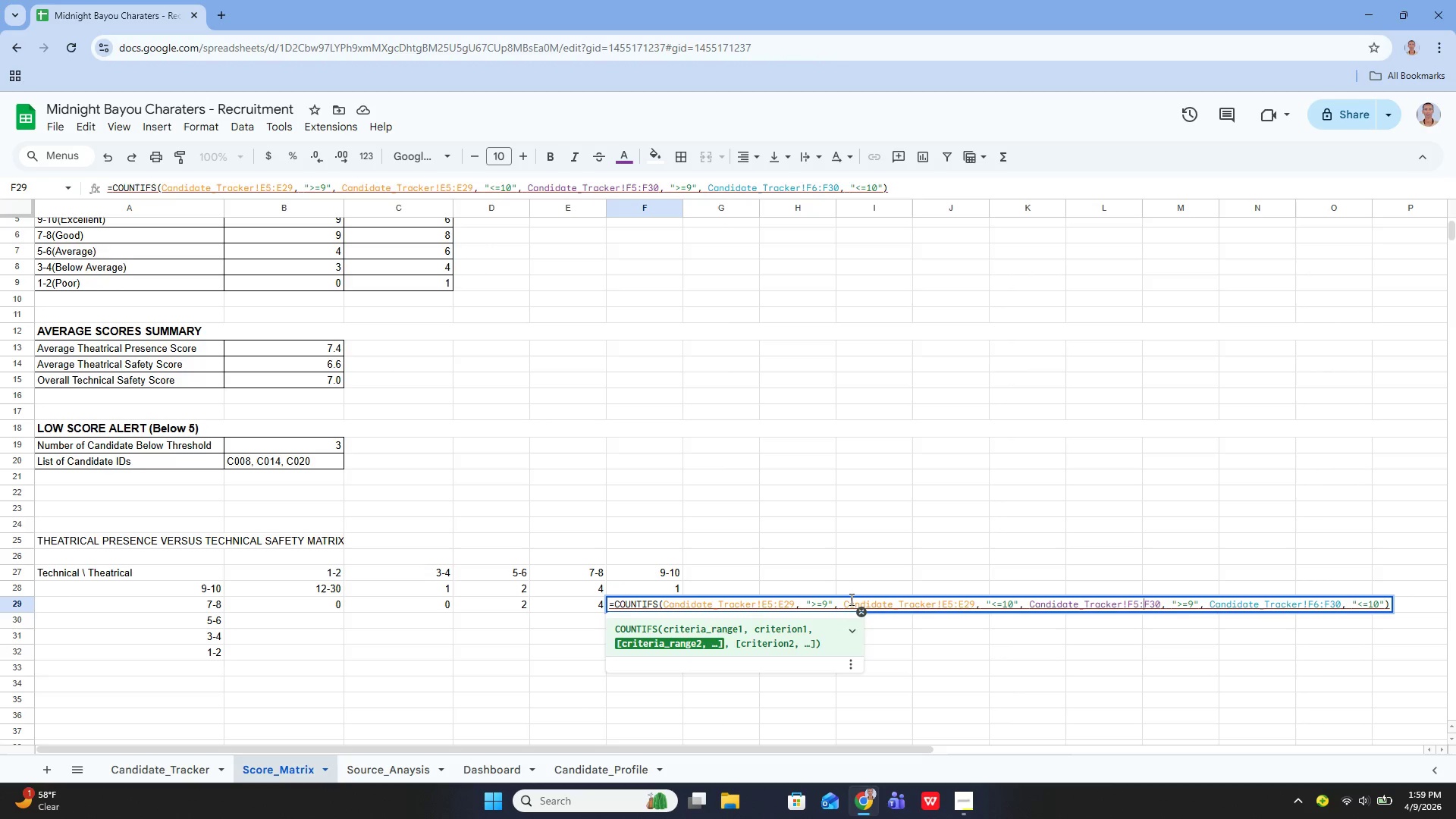 
key(ArrowRight)
 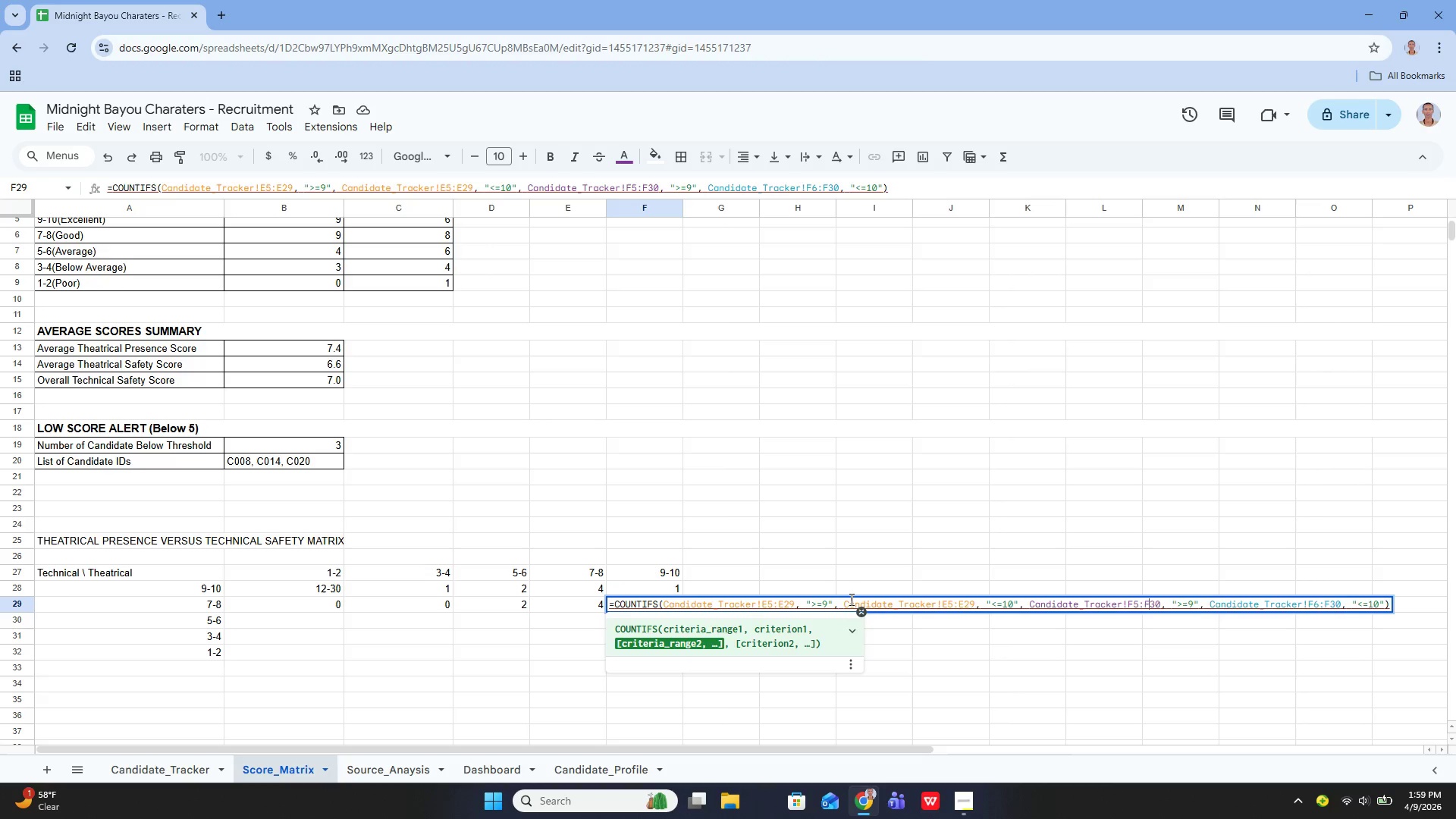 
key(ArrowRight)
 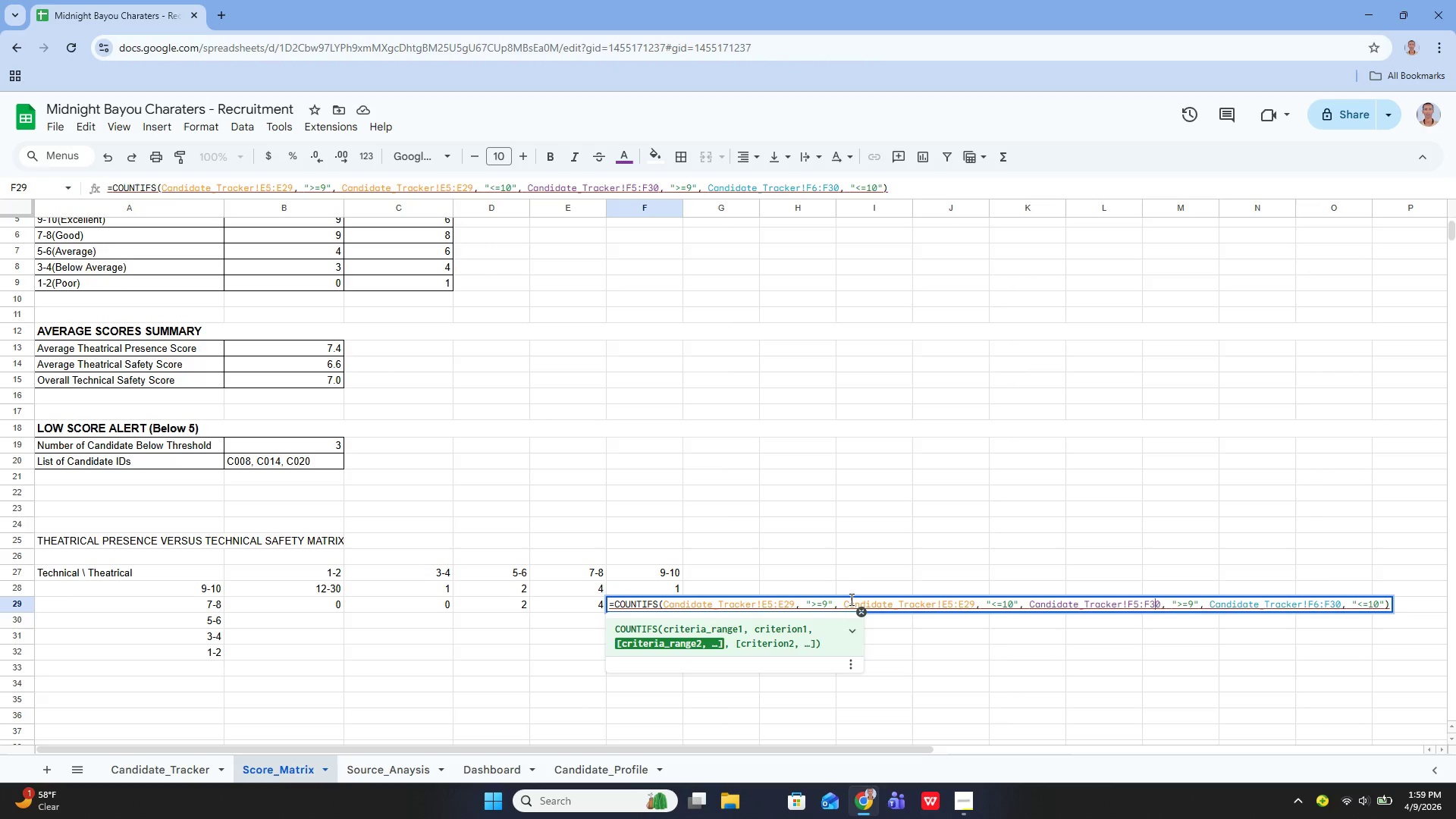 
key(ArrowRight)
 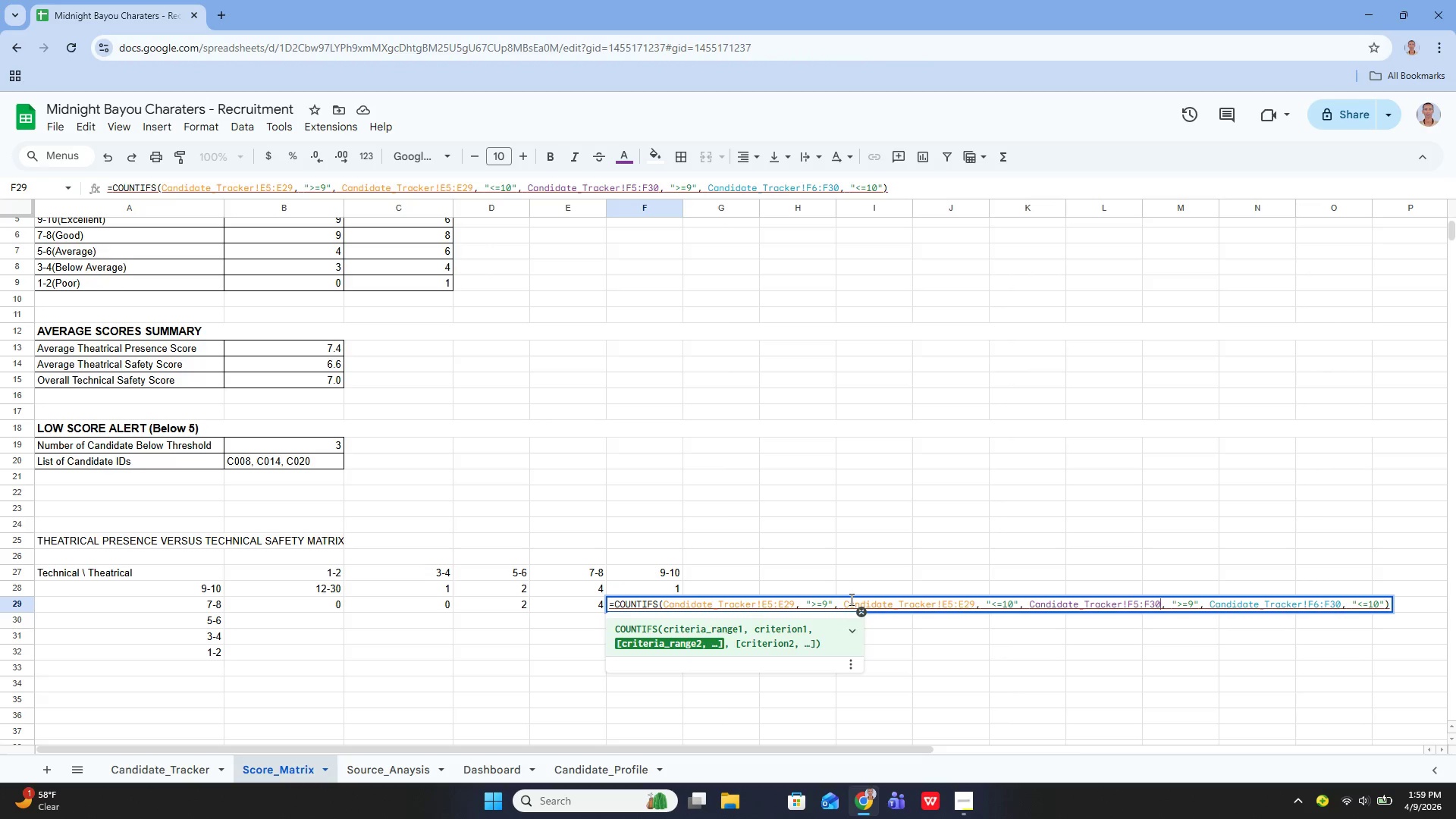 
key(Backspace)
key(Backspace)
type(29)
key(Backspace)
type(5)
 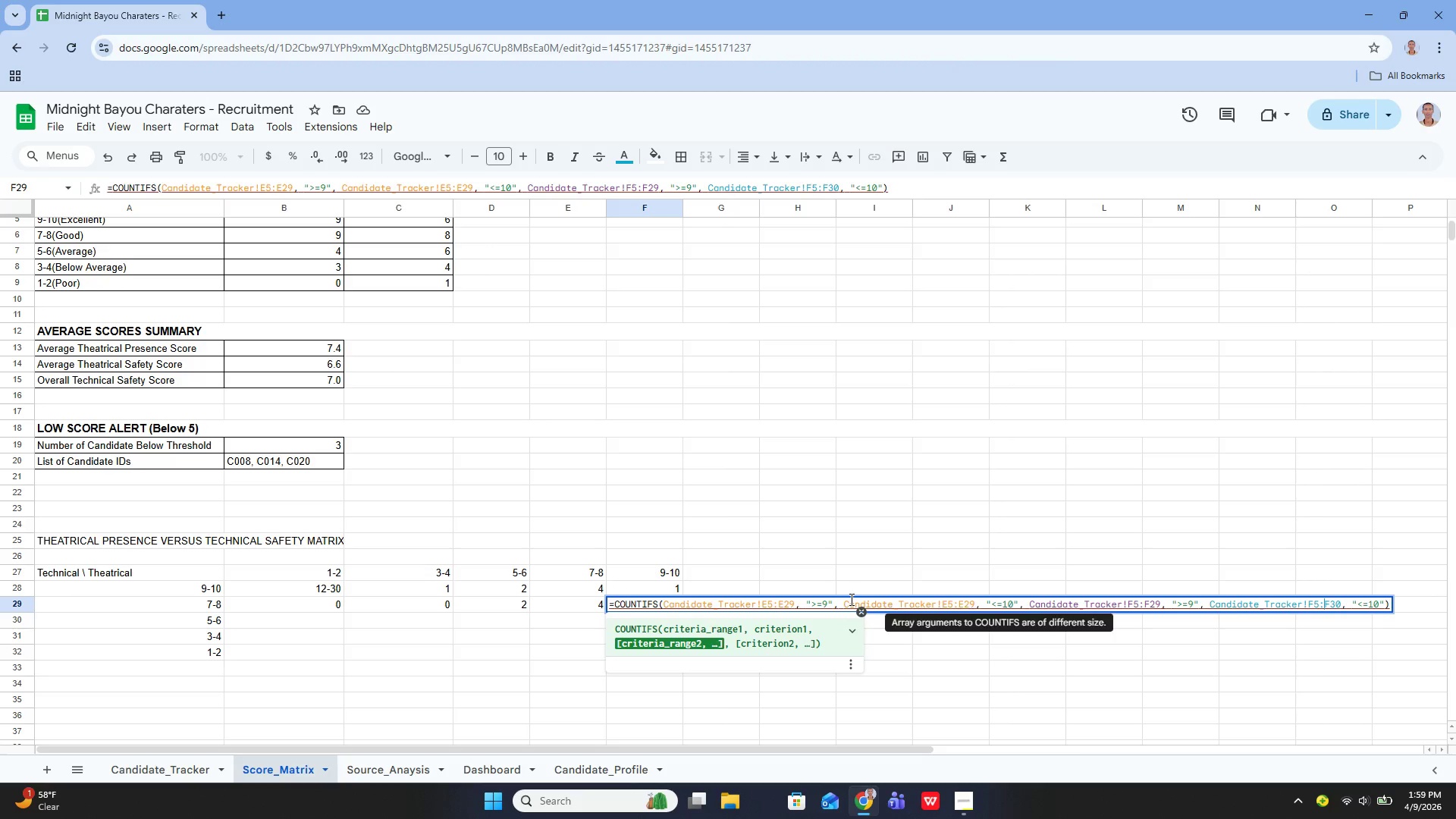 
hold_key(key=ArrowRight, duration=1.38)
 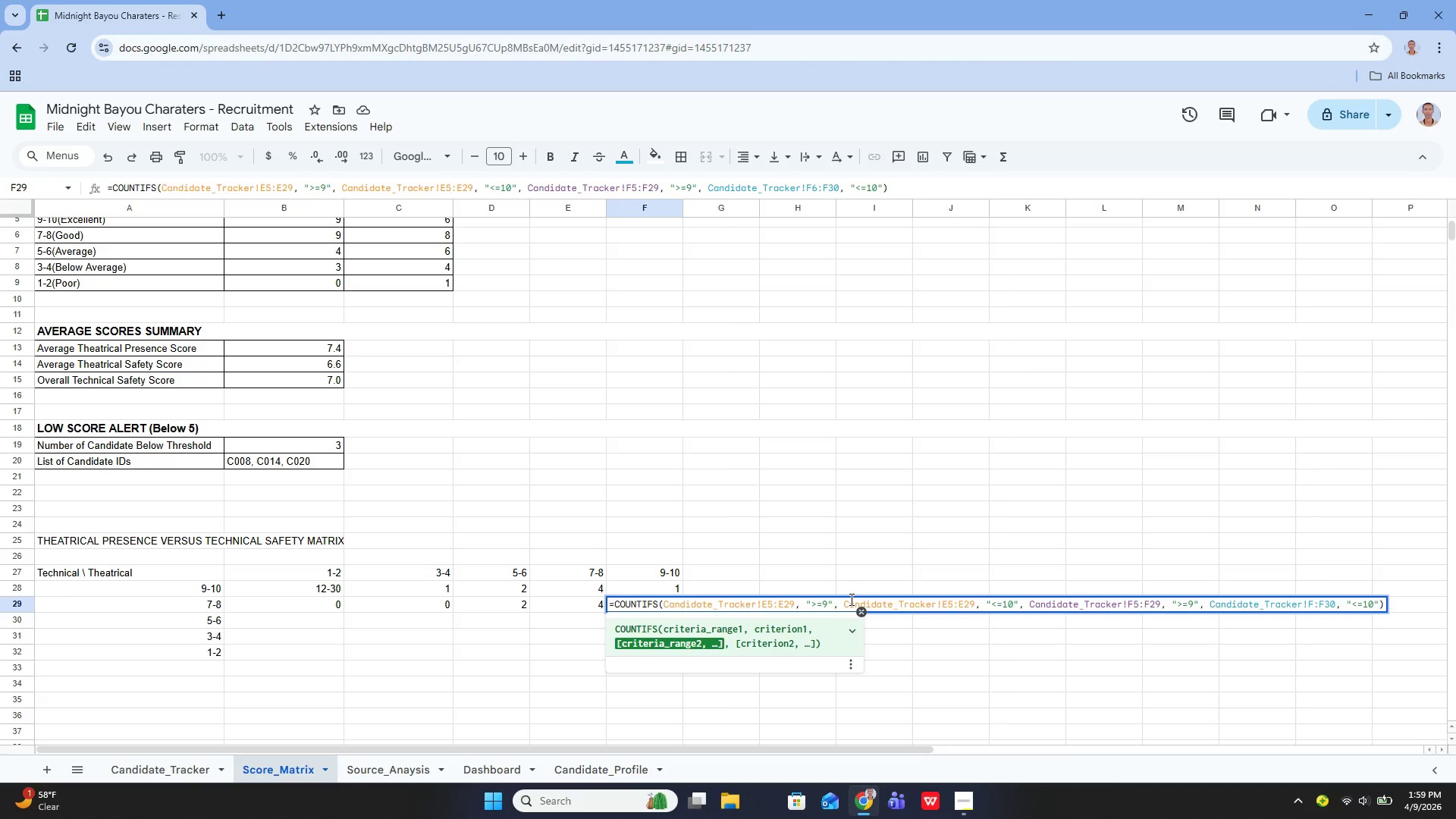 
hold_key(key=ArrowRight, duration=0.64)
 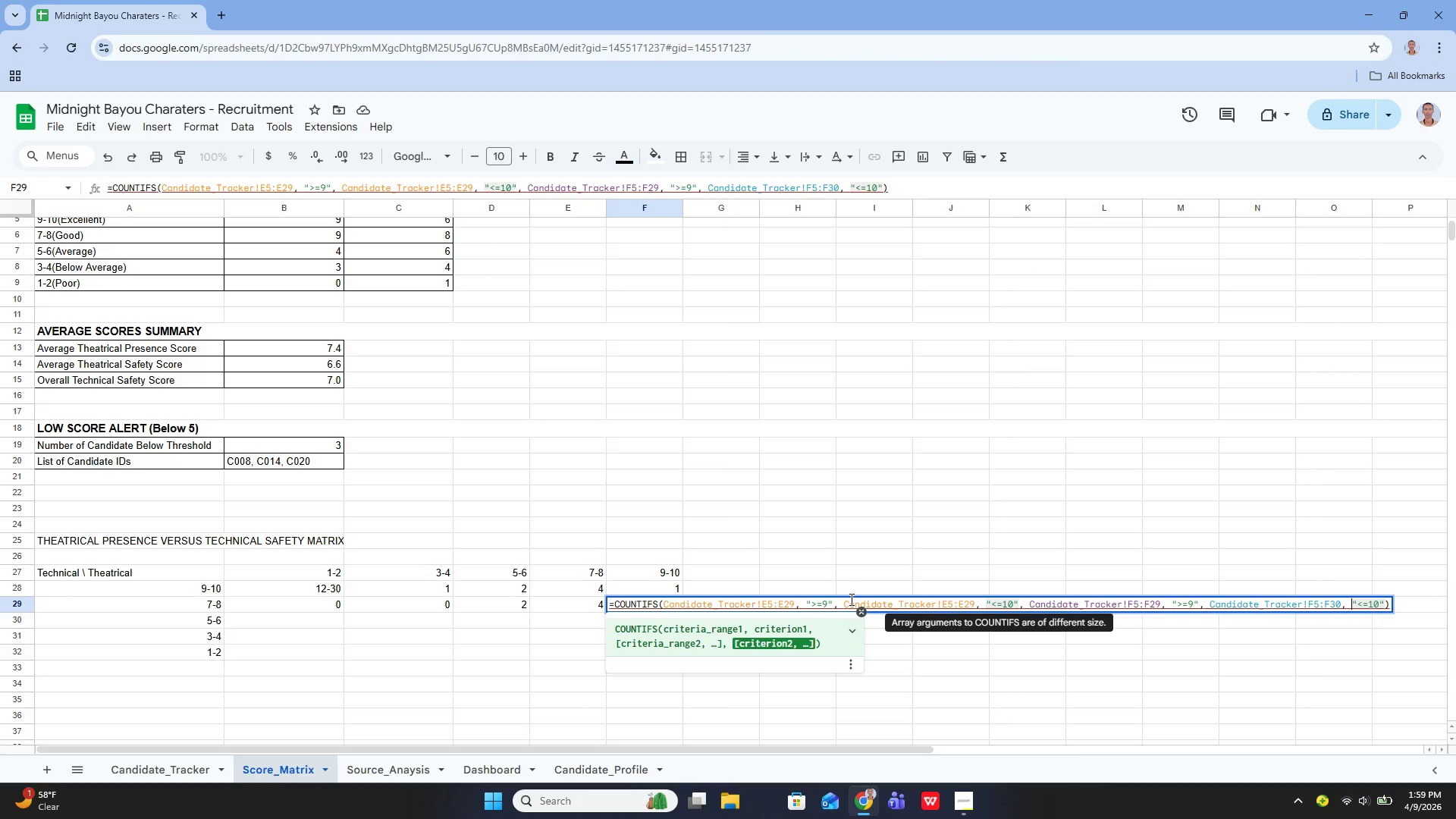 
key(ArrowLeft)
 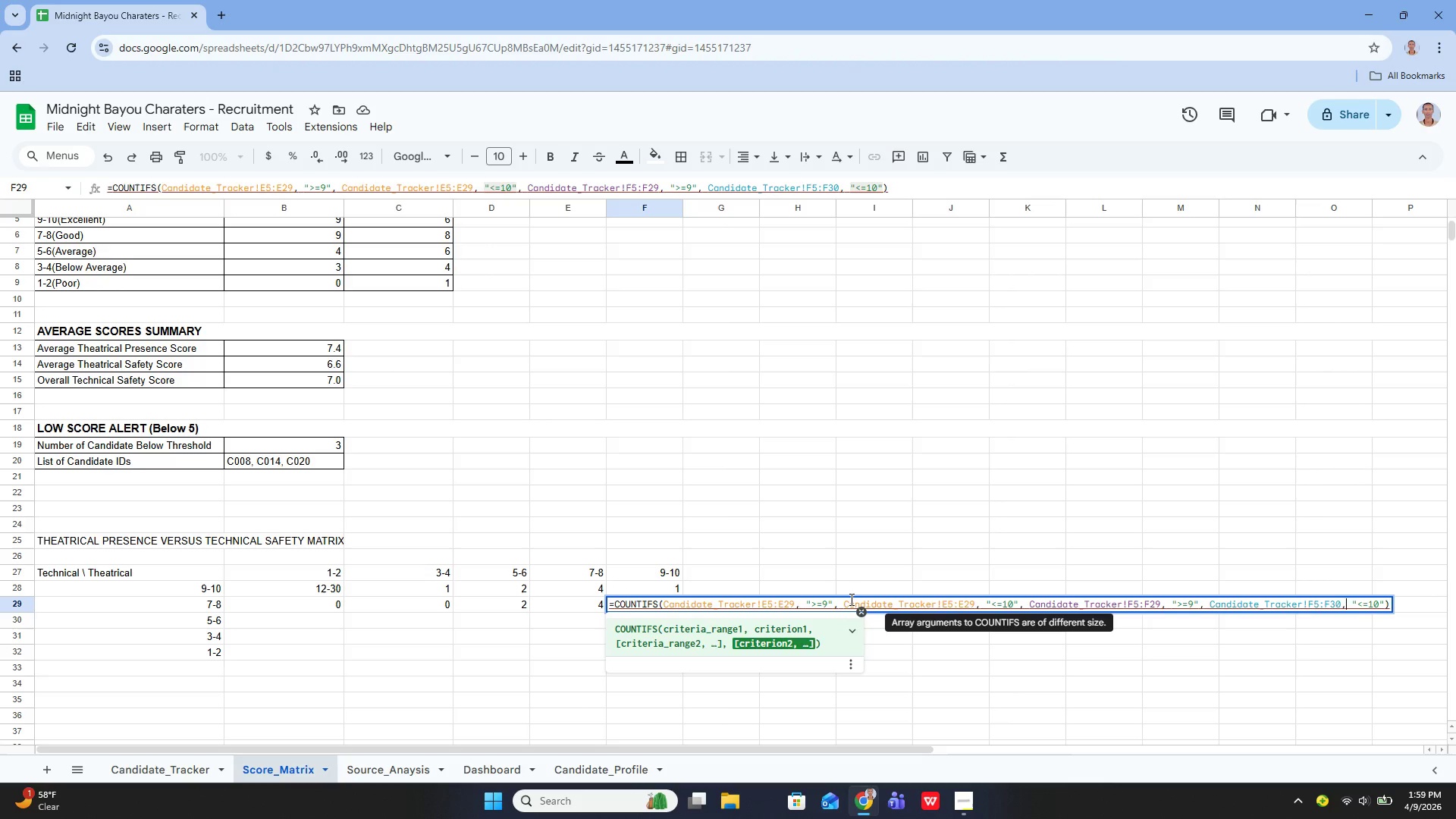 
key(ArrowLeft)
 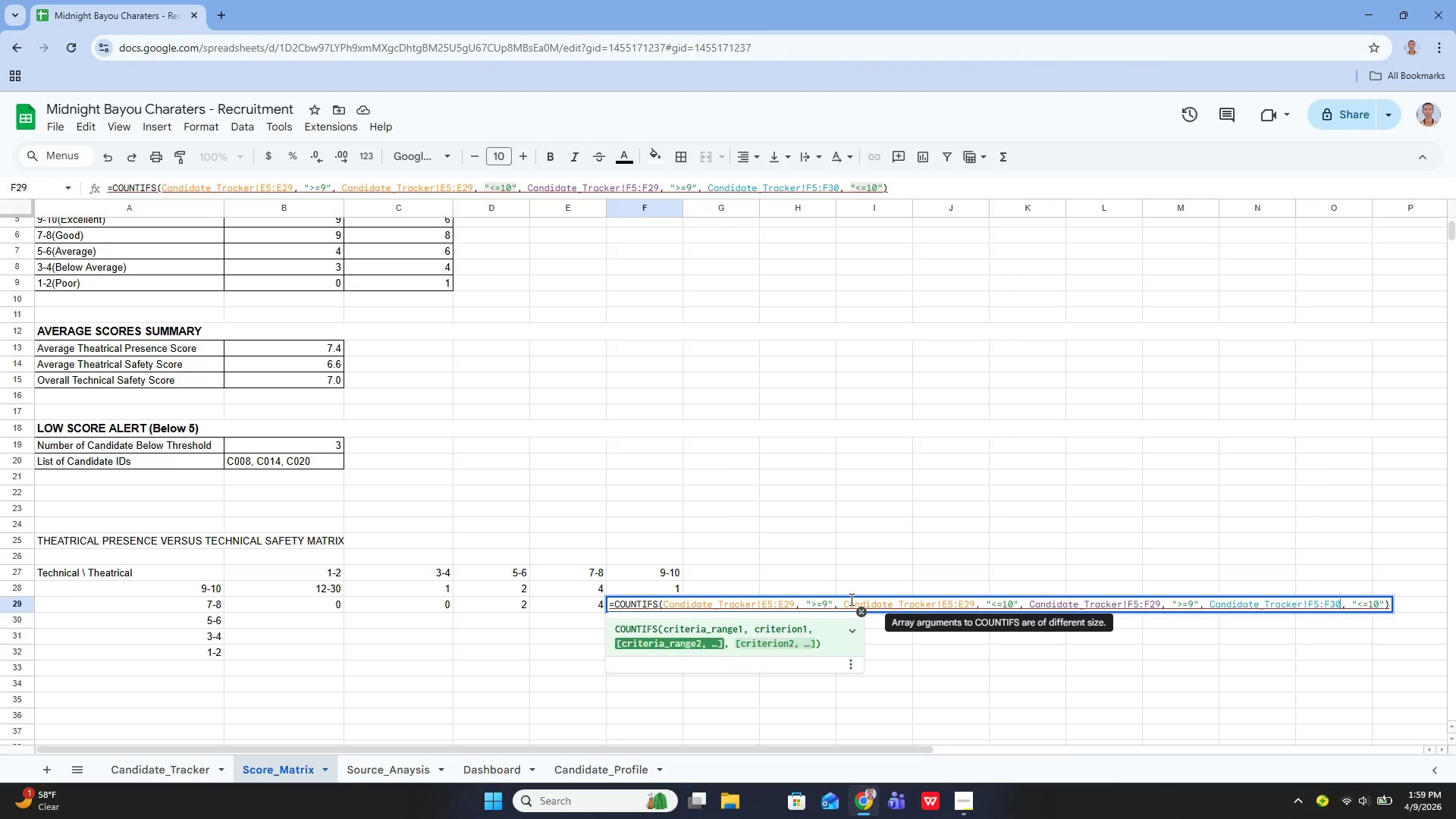 
key(Backspace)
key(Backspace)
type(29)
 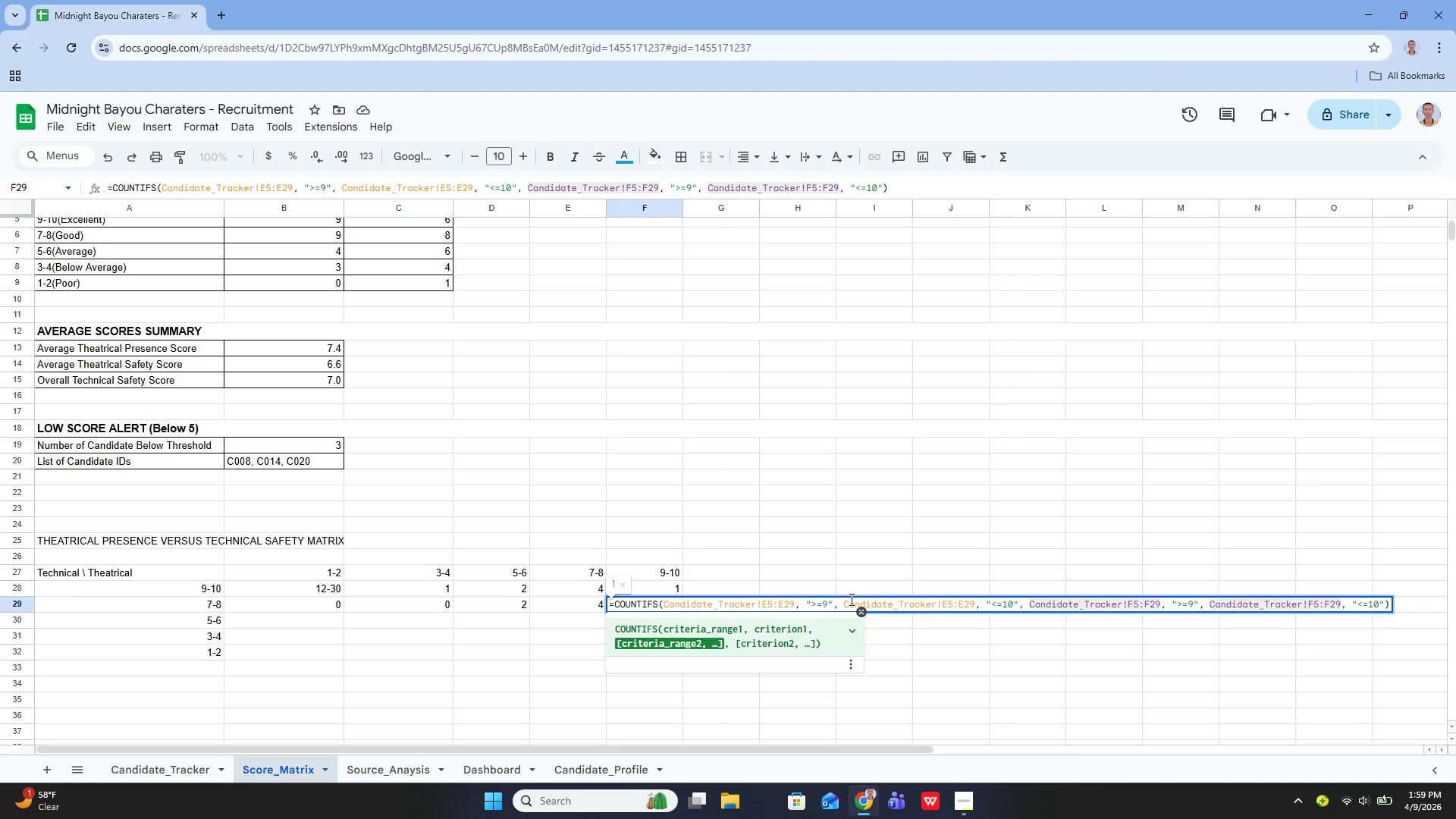 
key(Enter)